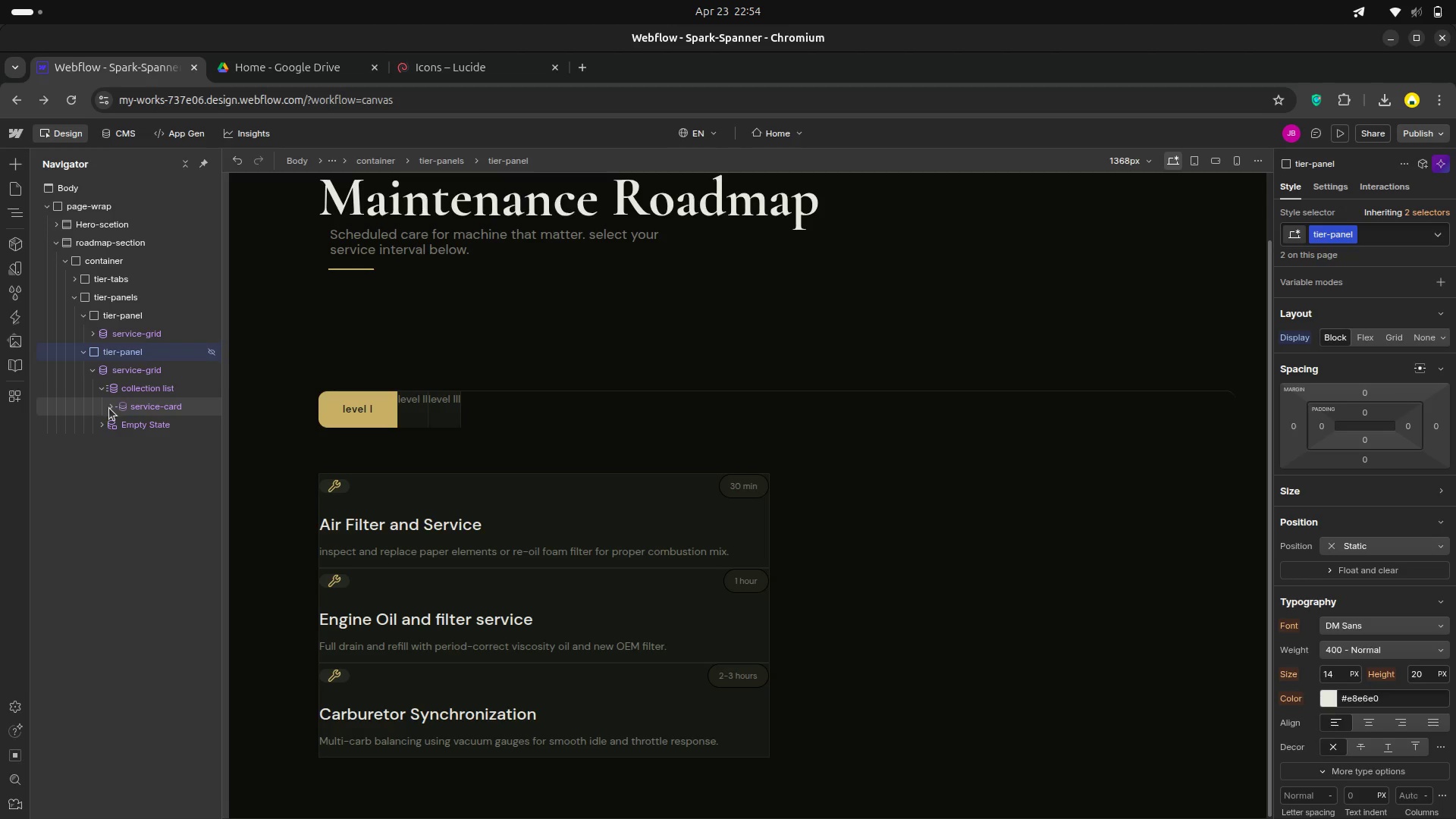 
left_click([109, 408])
 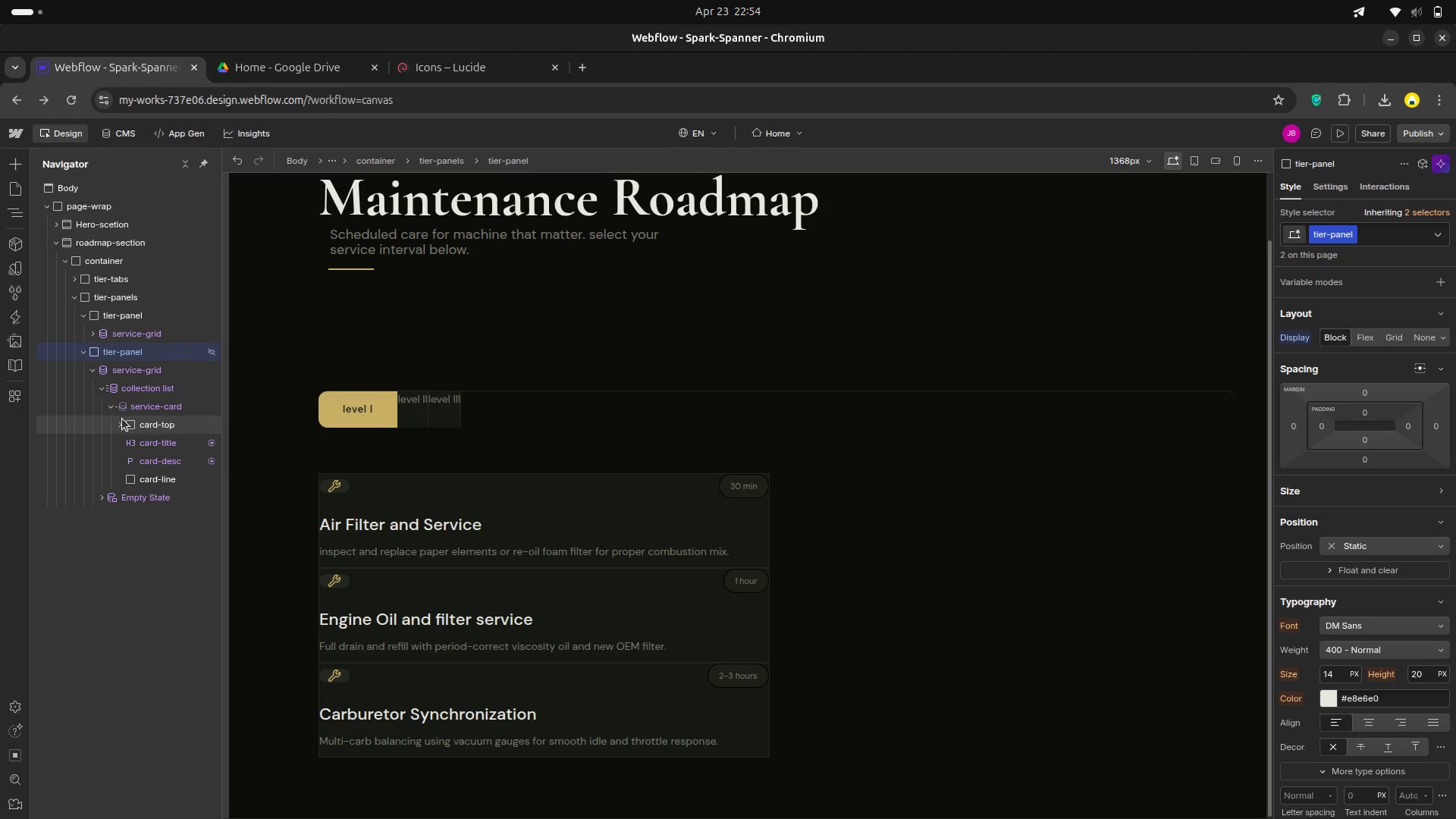 
left_click([122, 419])
 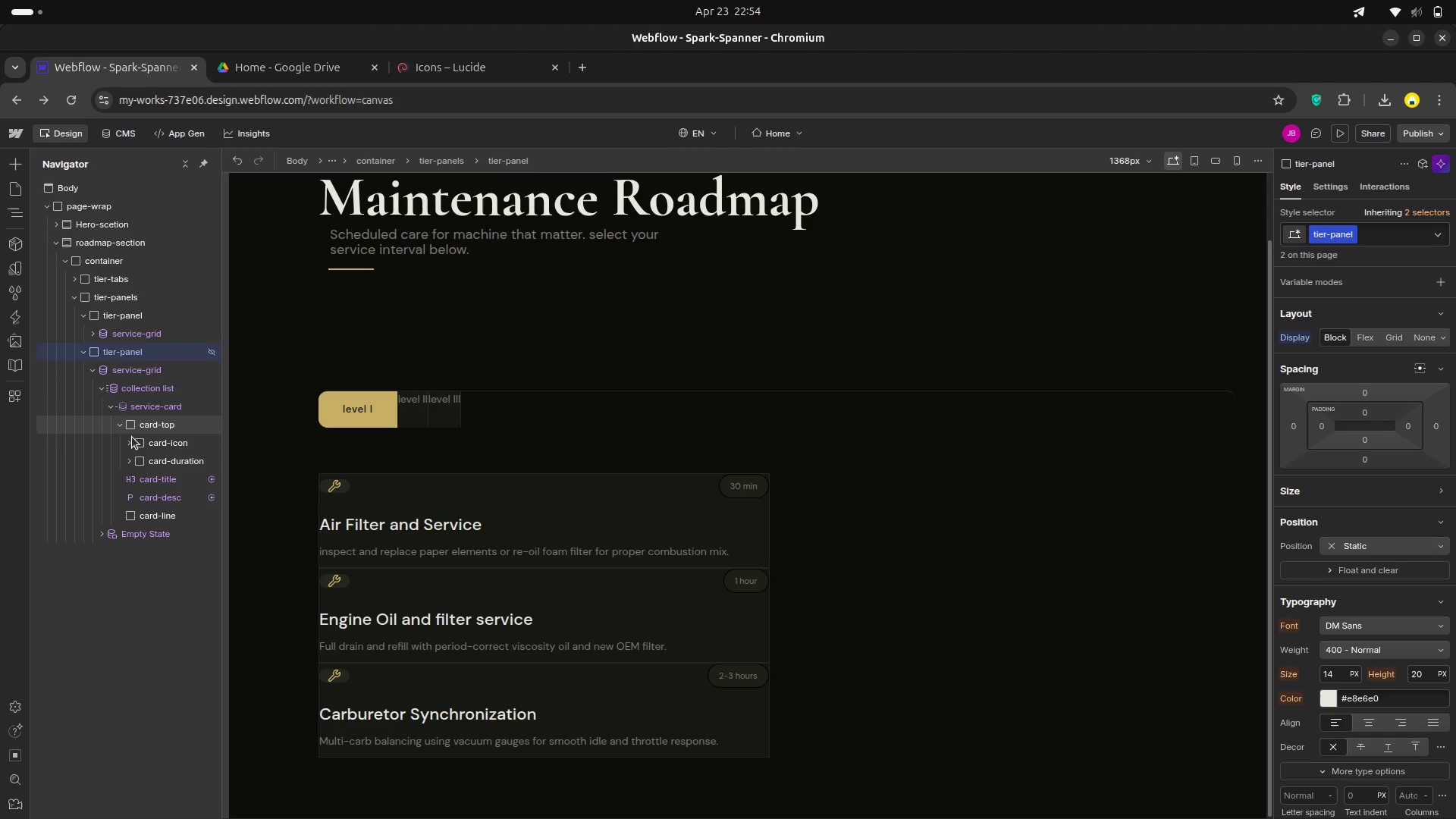 
left_click([136, 443])
 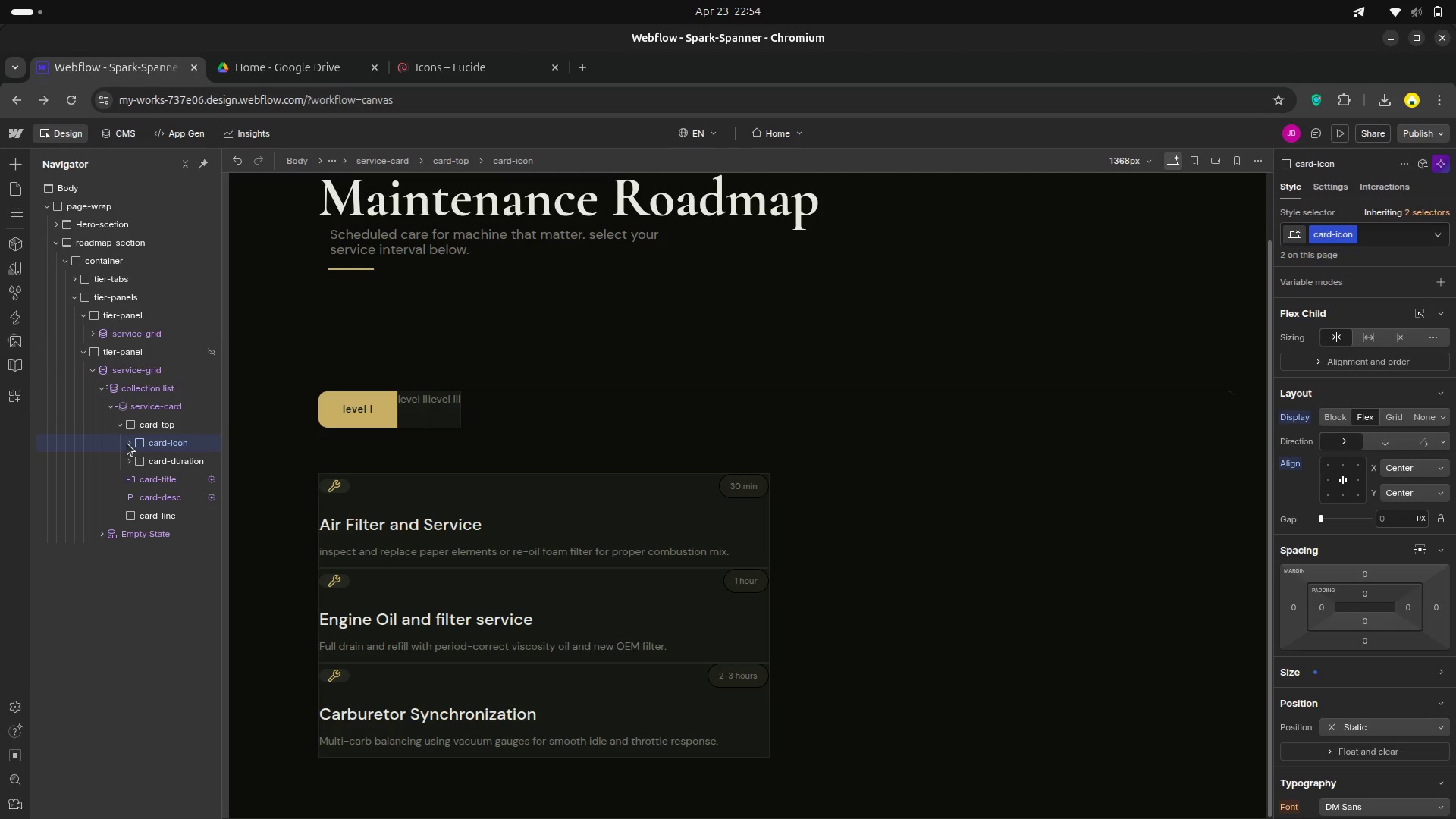 
left_click([127, 444])
 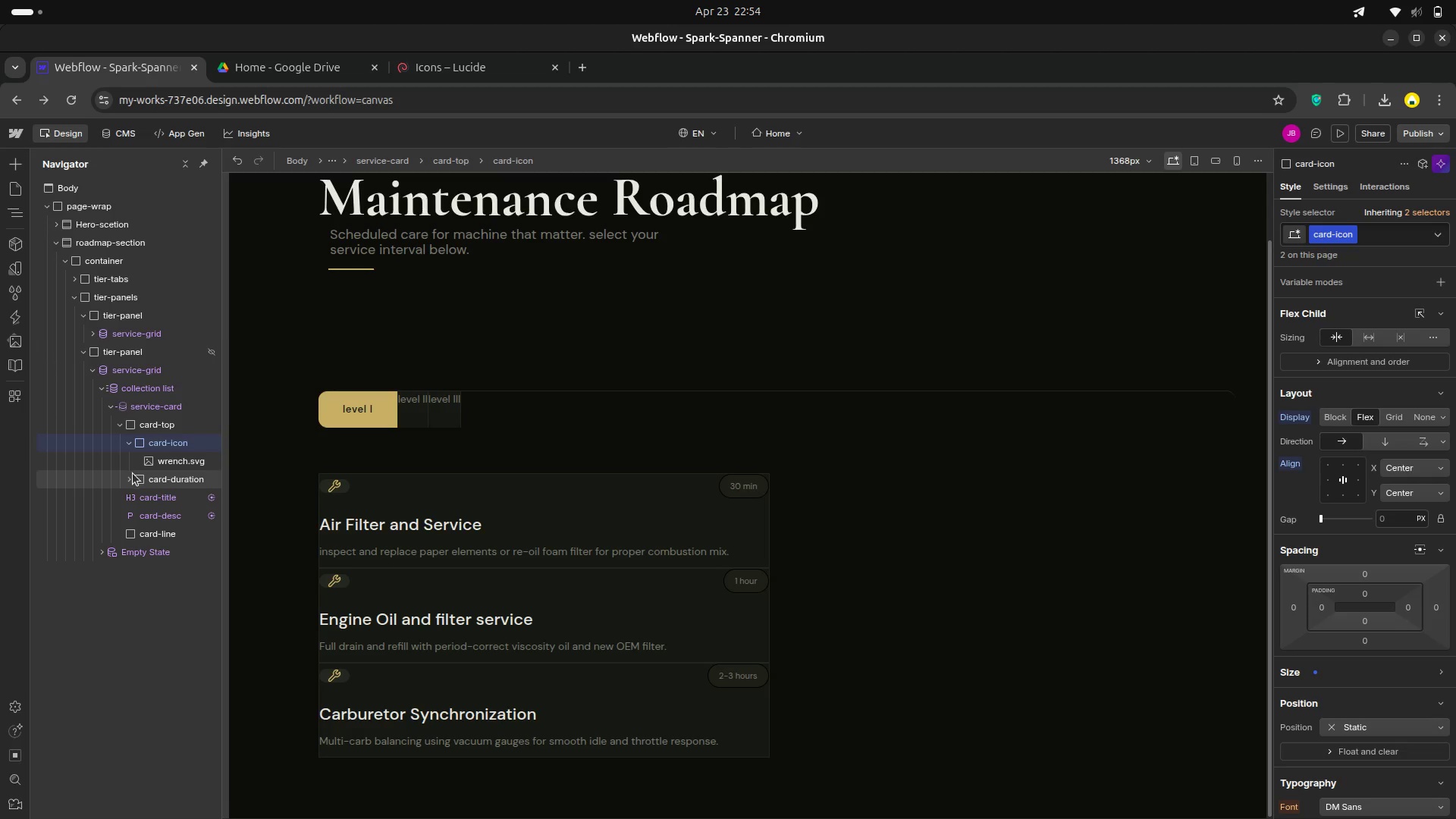 
left_click([132, 475])
 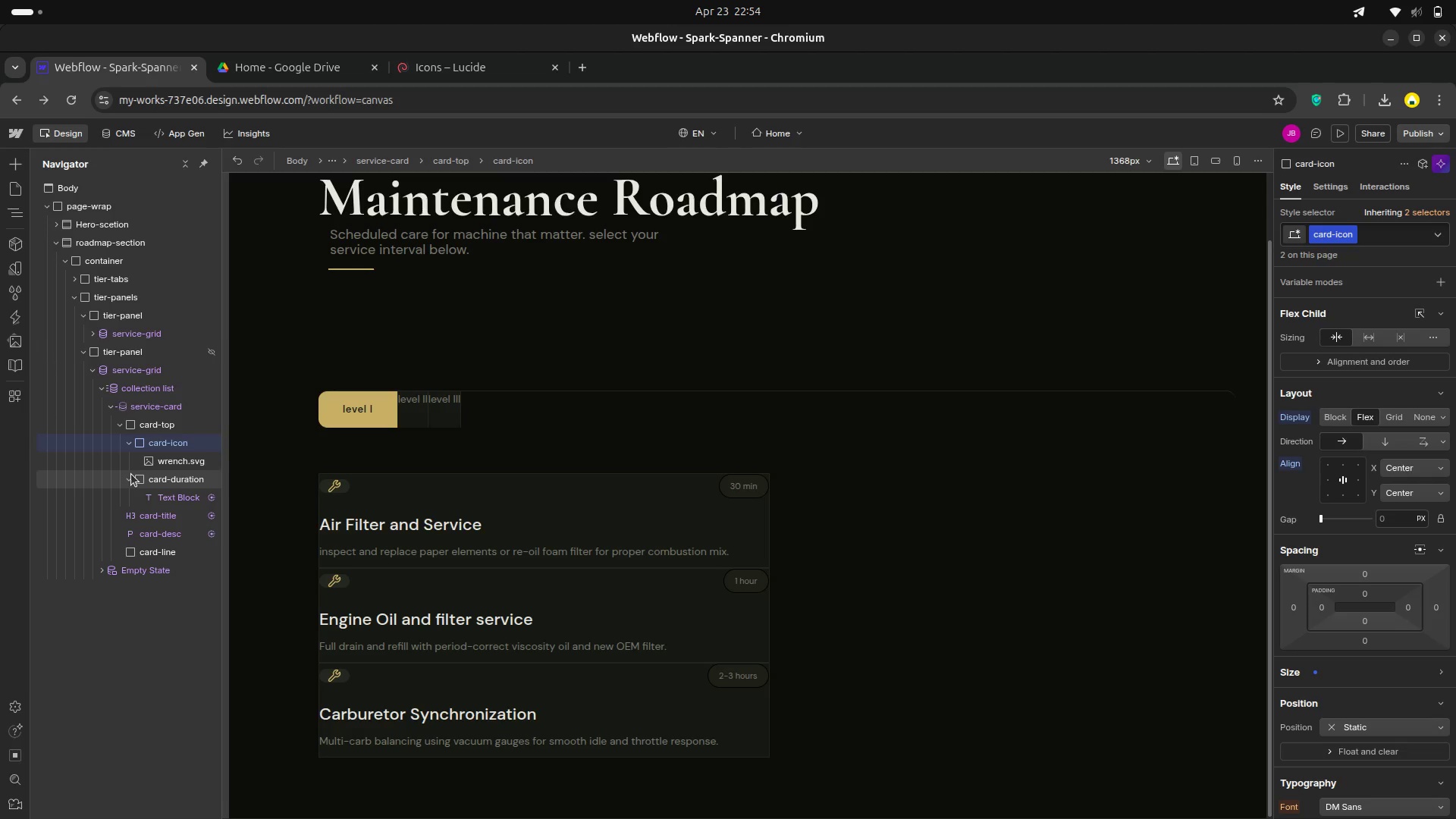 
left_click([131, 474])
 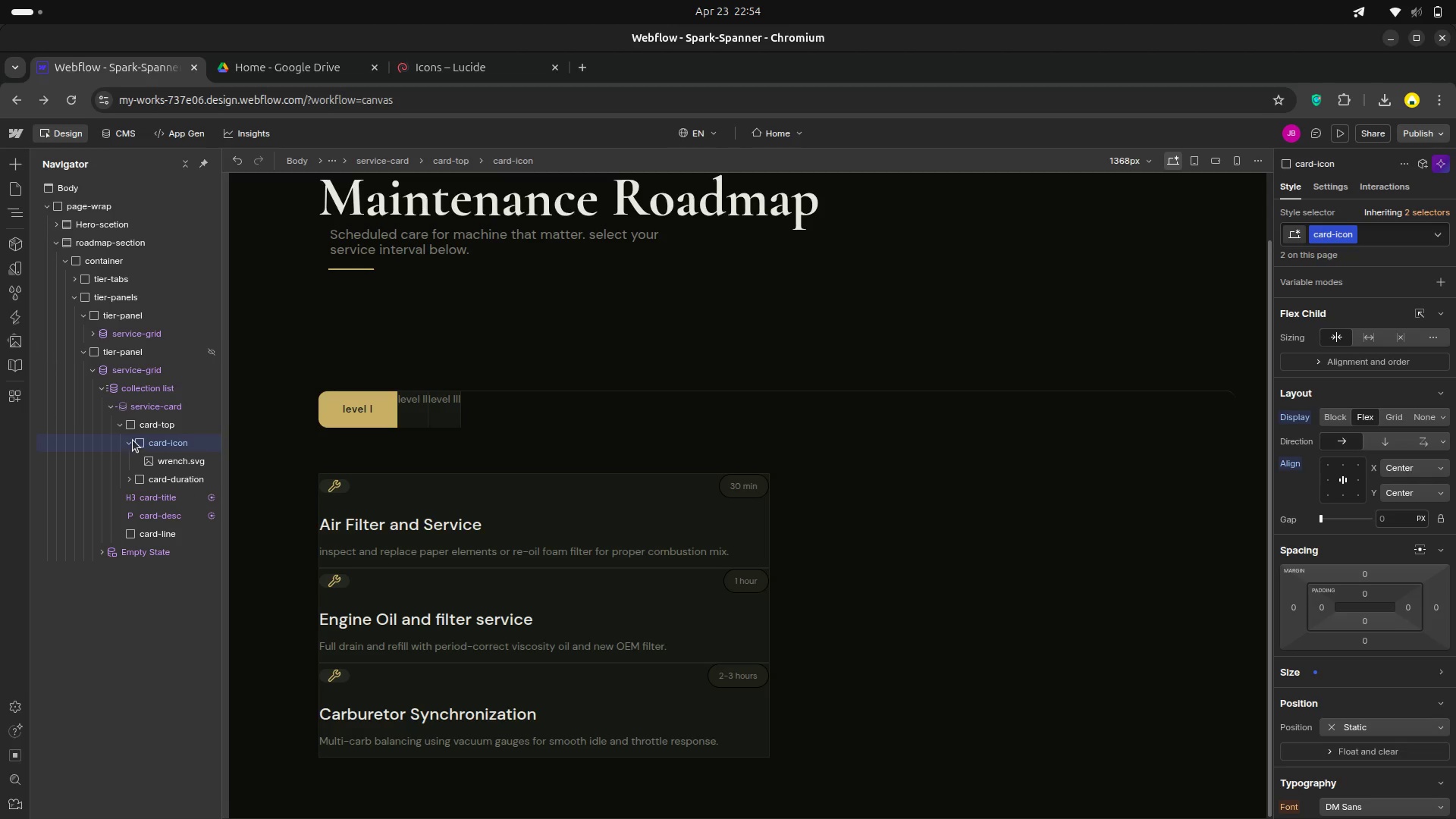 
left_click([133, 440])
 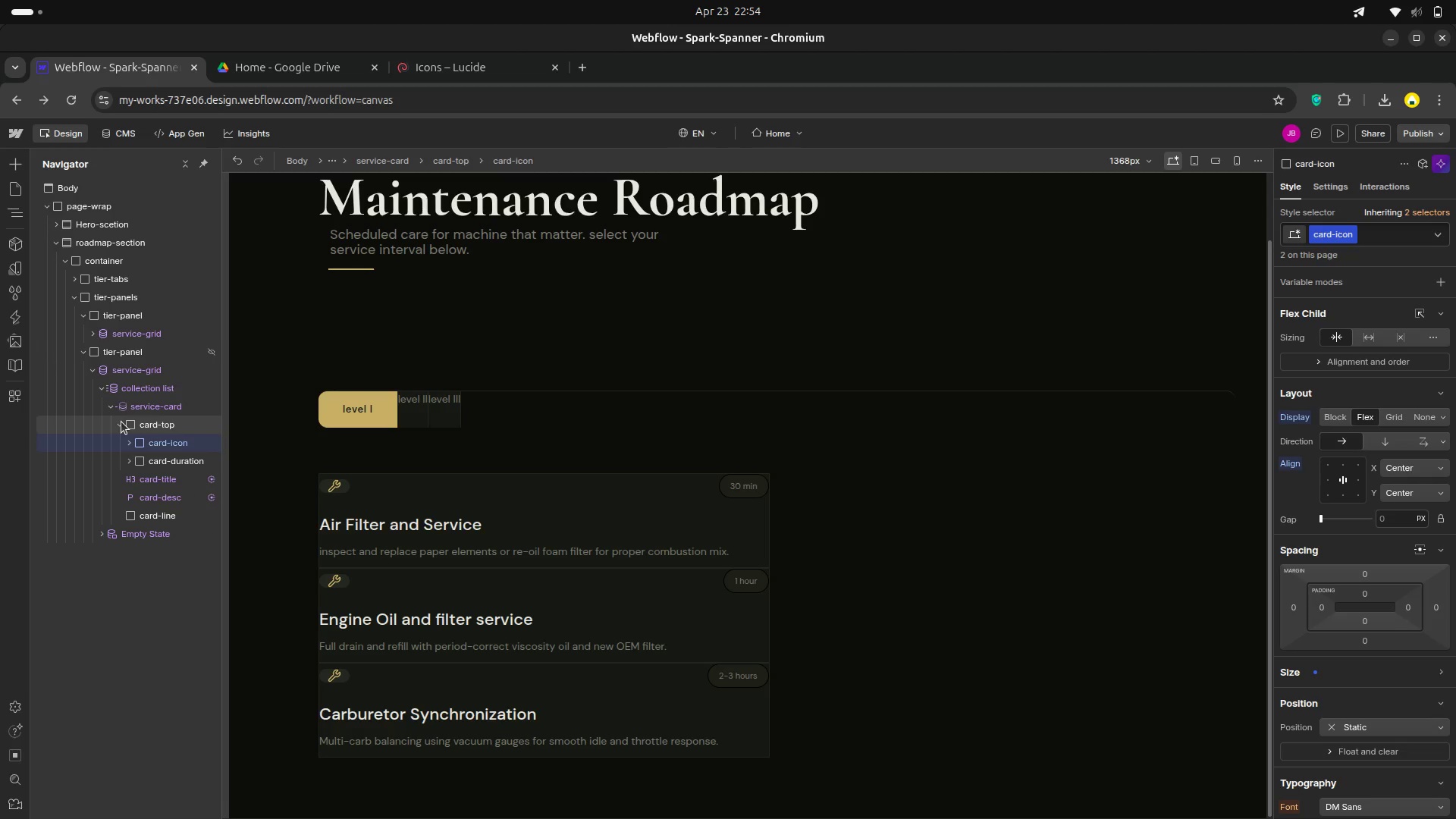 
left_click([121, 423])
 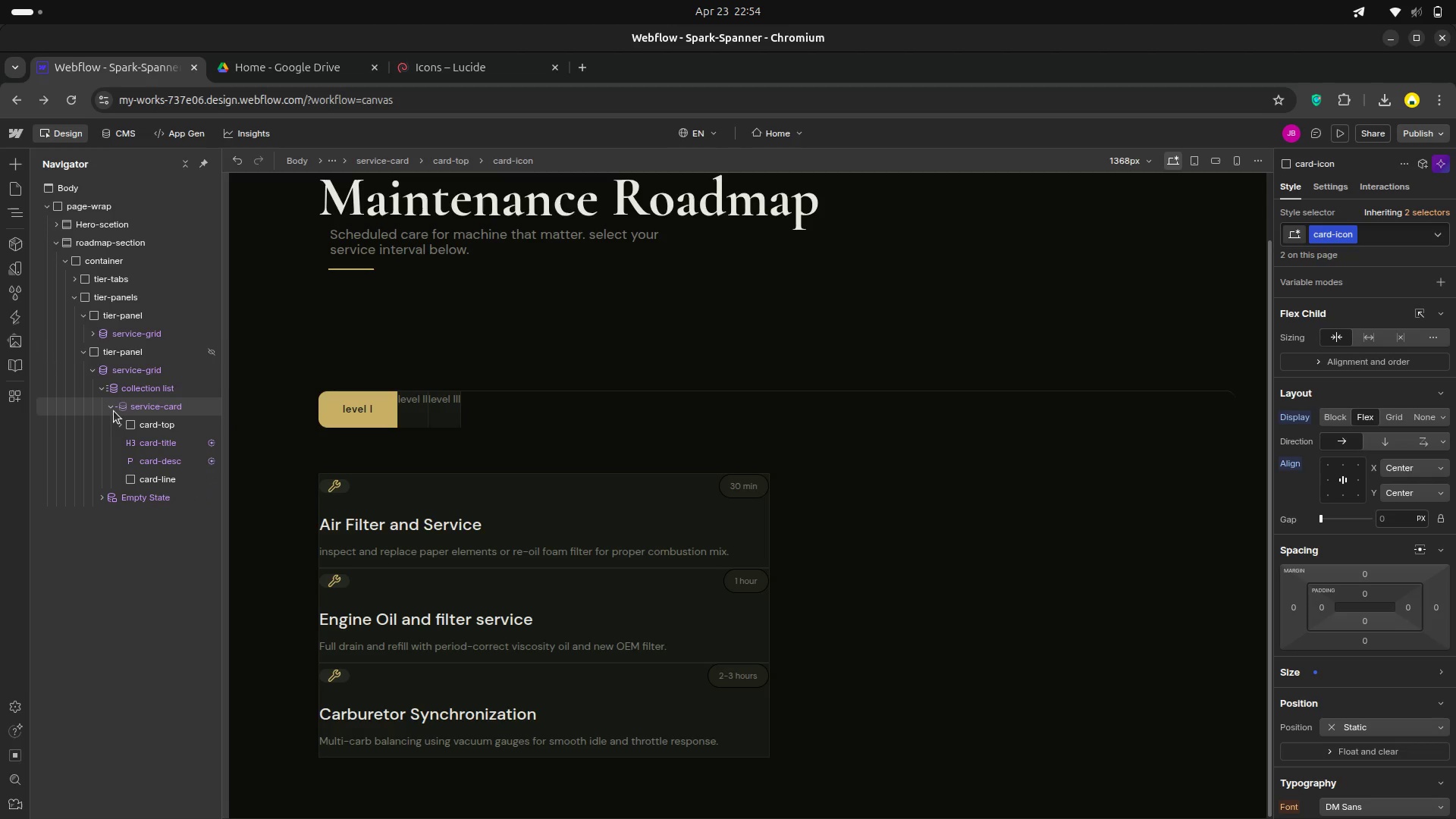 
left_click([114, 411])
 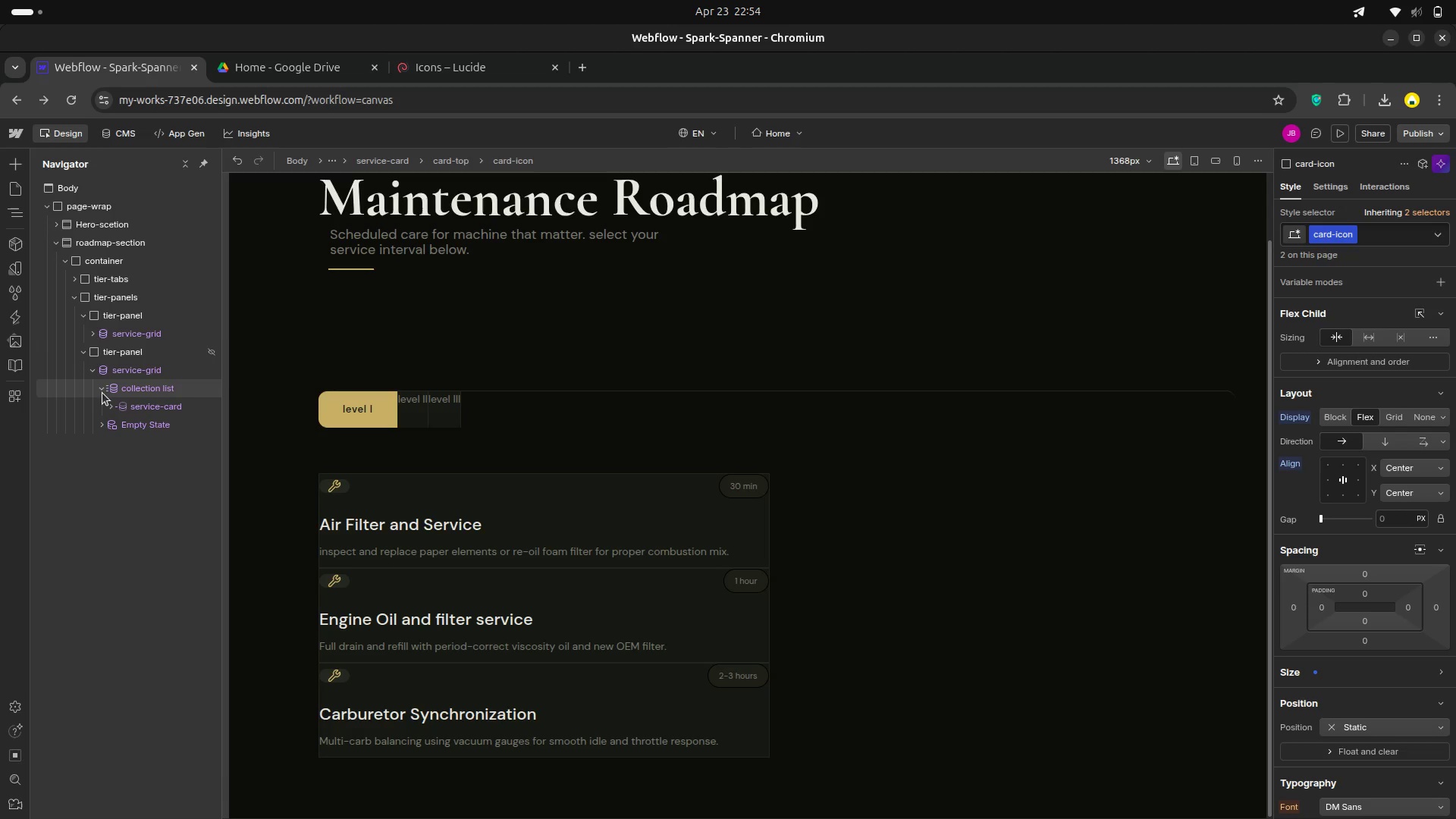 
left_click([102, 393])
 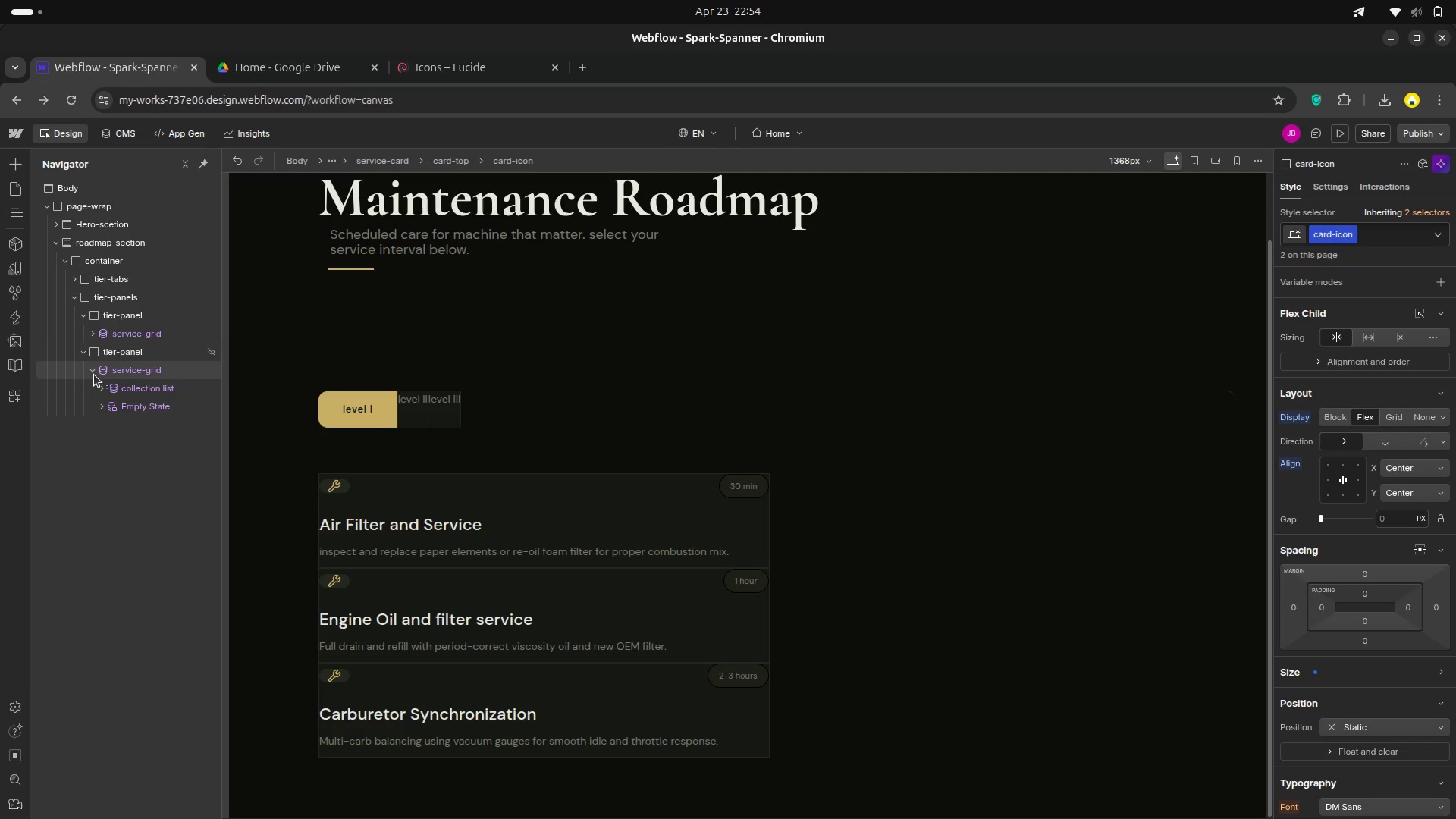 
left_click([94, 375])
 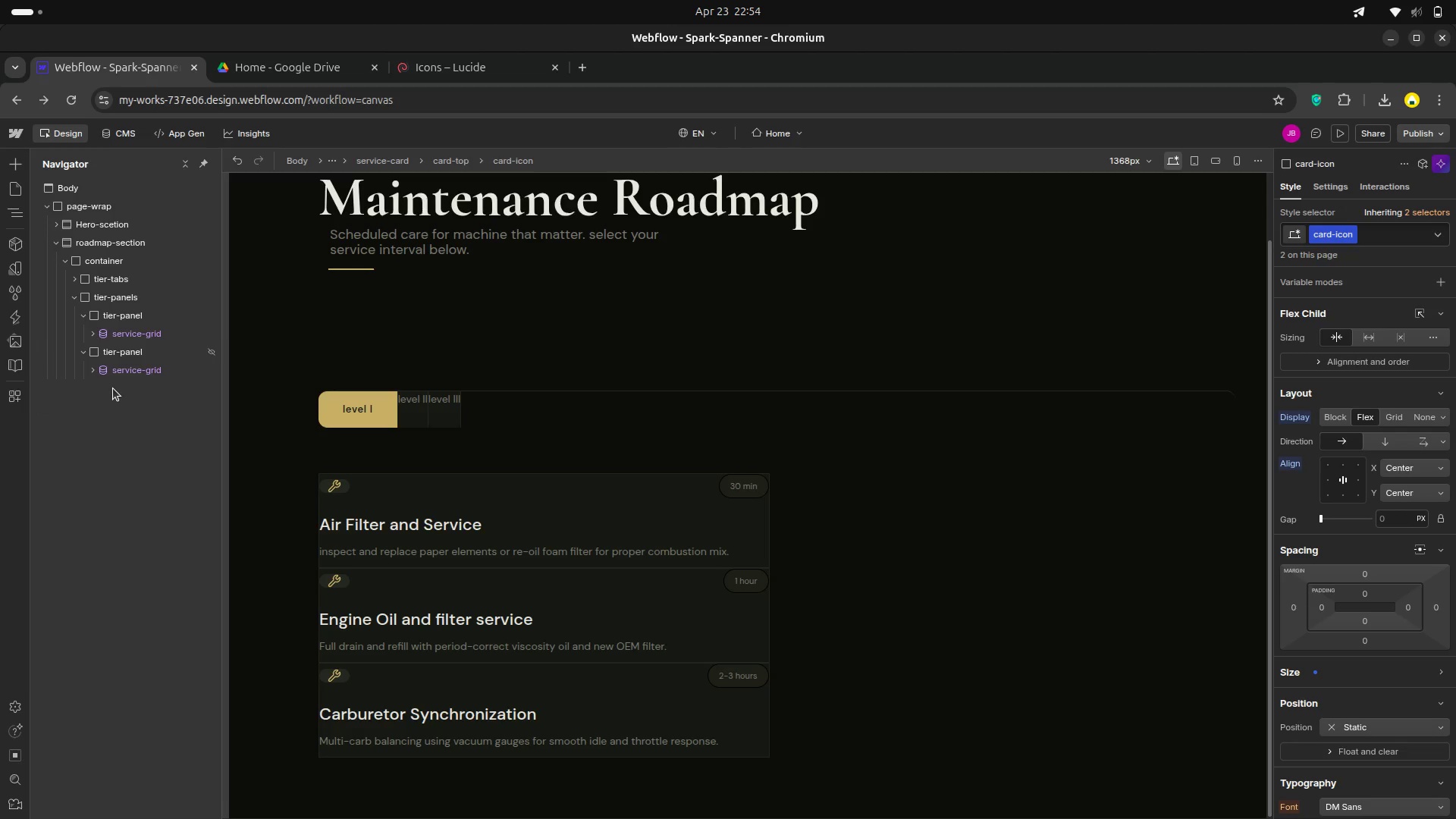 
wait(7.32)
 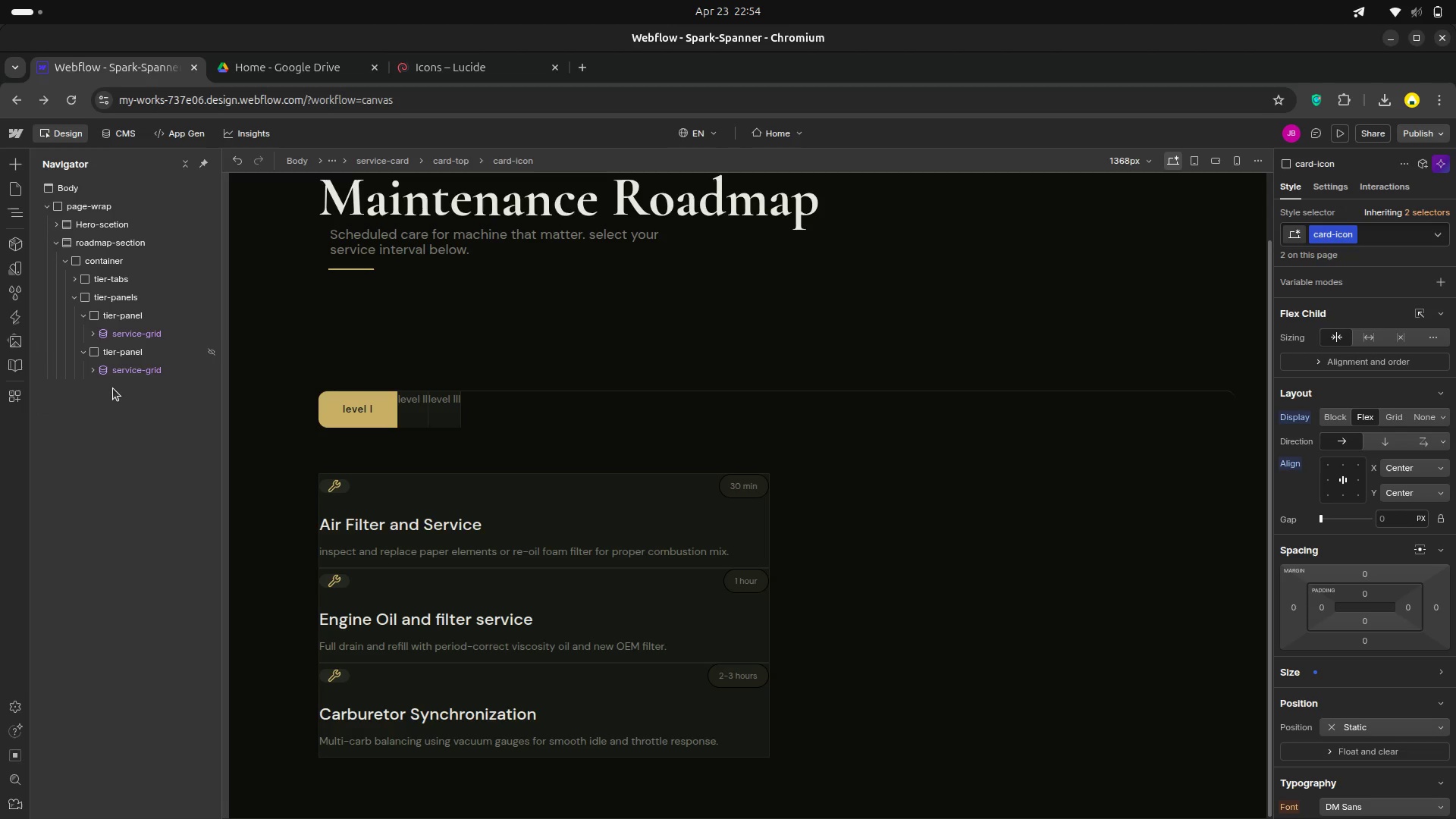 
left_click([124, 373])
 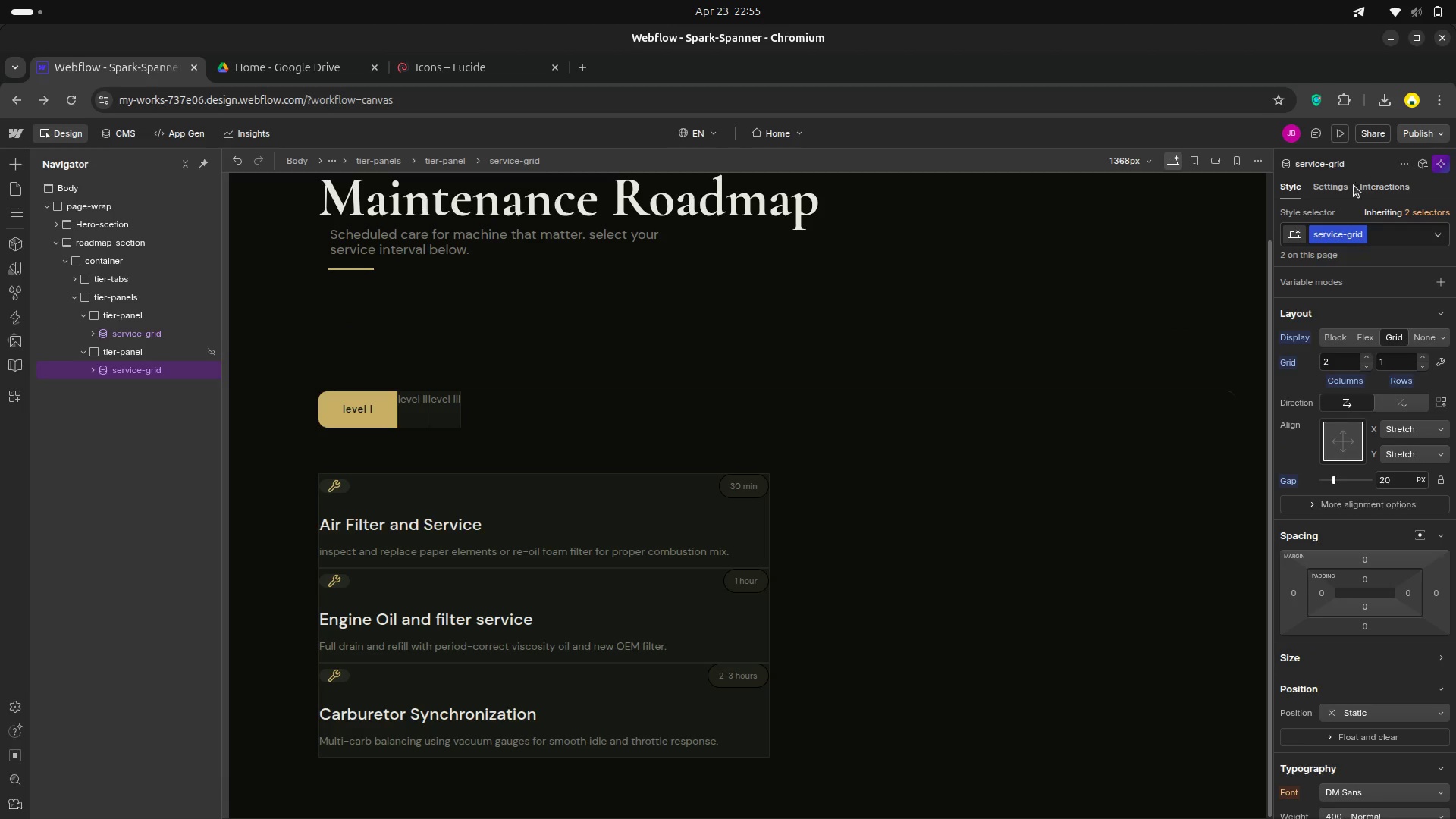 
left_click([1337, 188])
 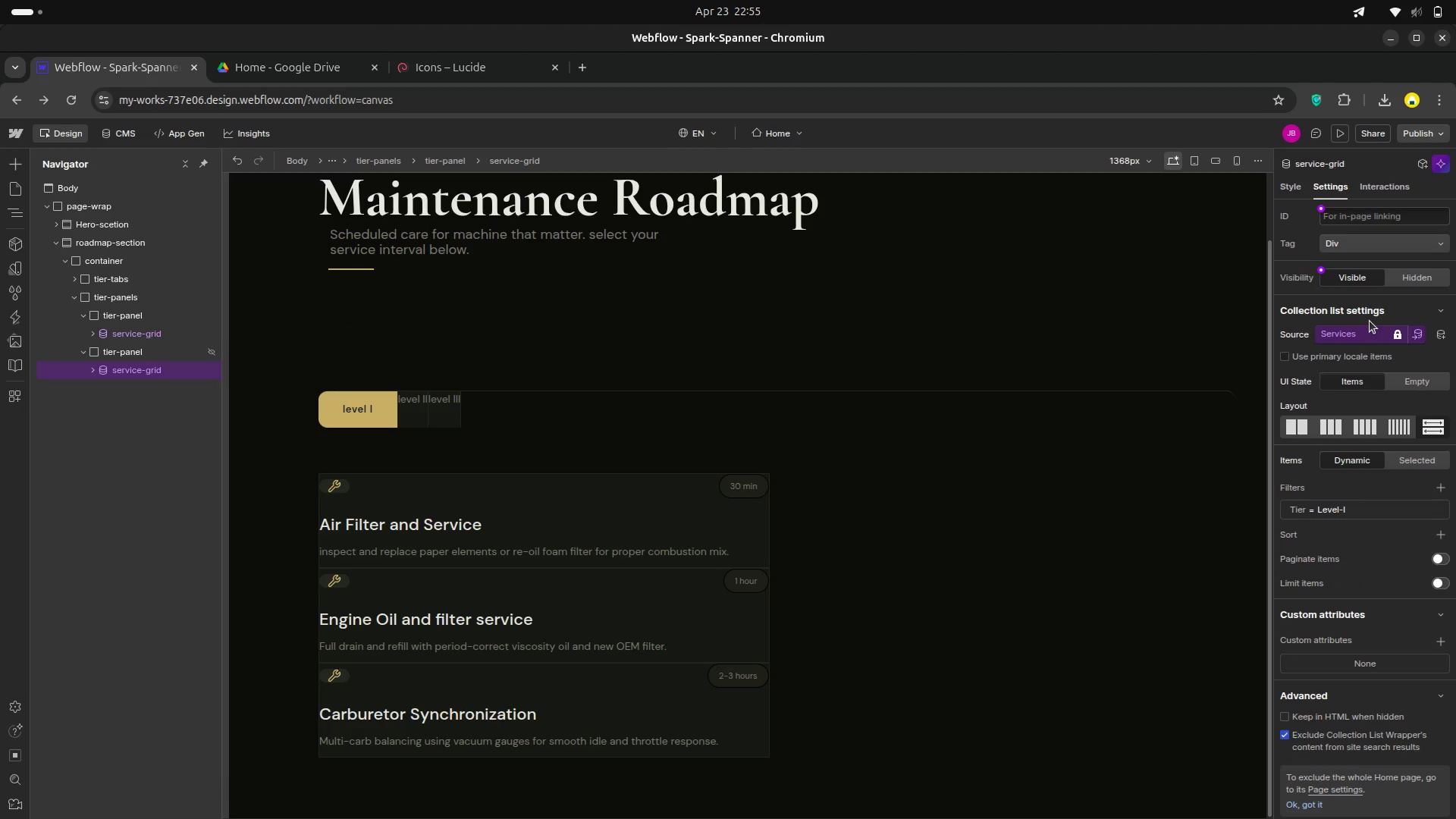 
wait(9.51)
 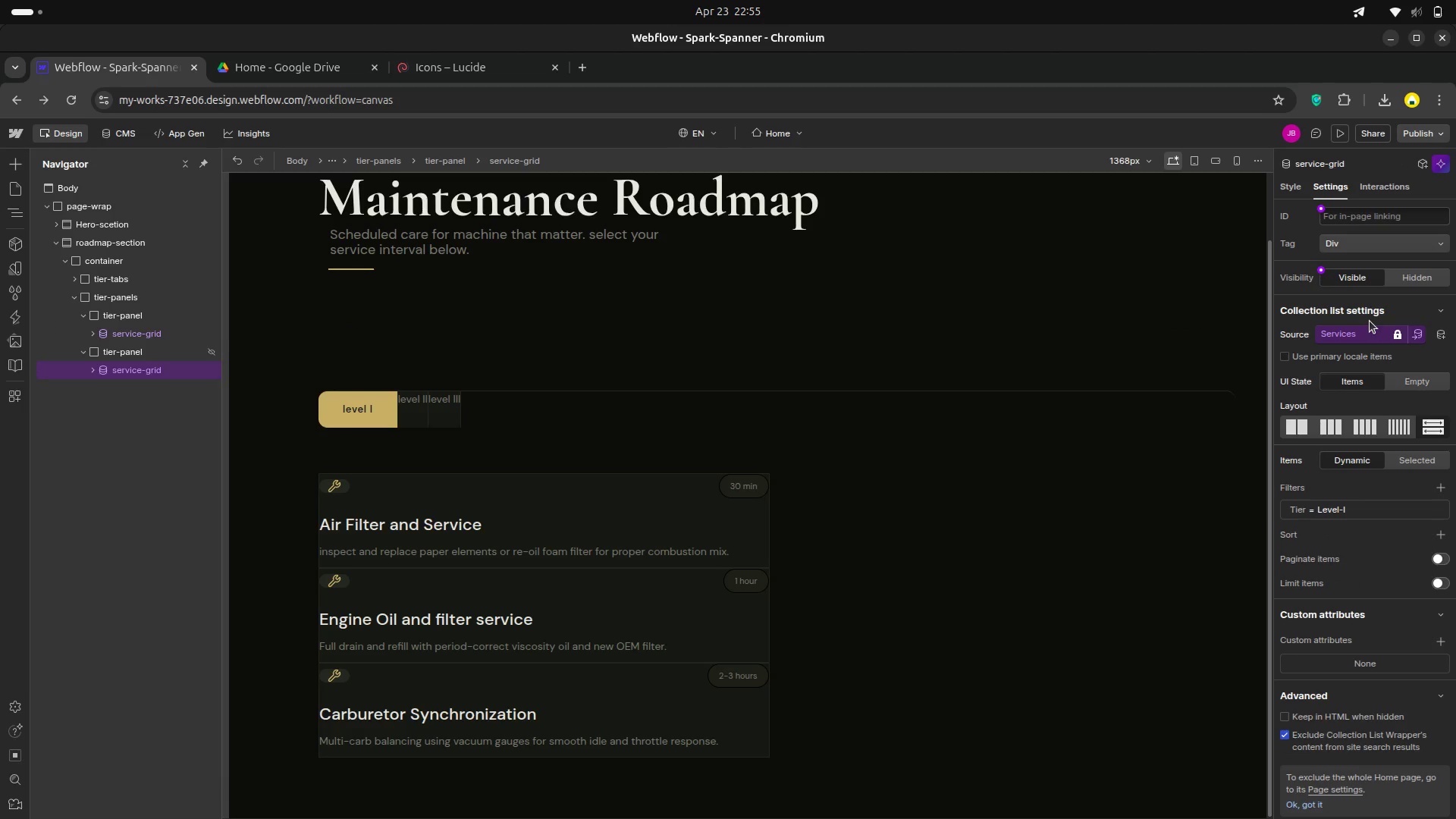 
left_click([1365, 512])
 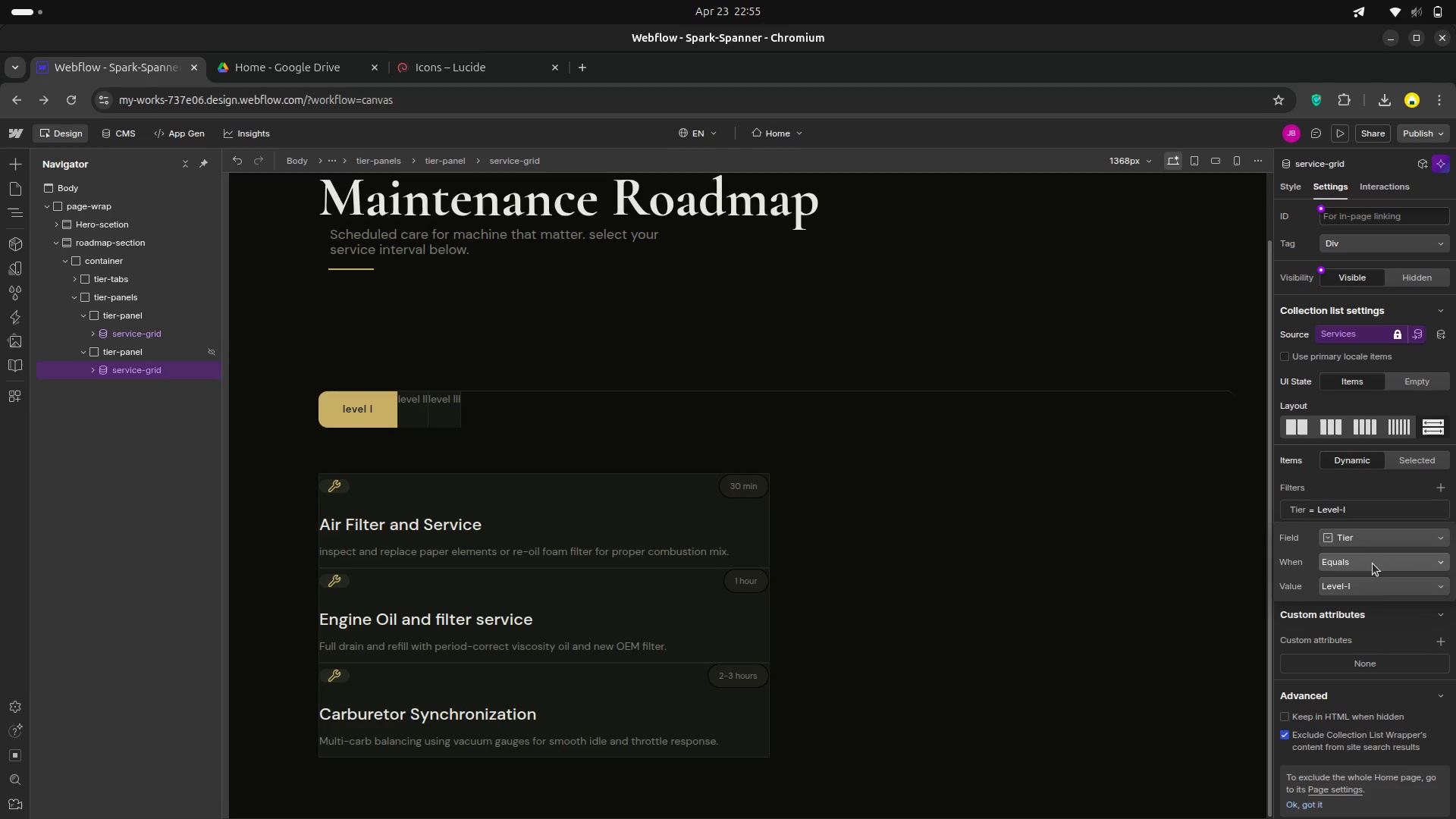 
left_click([1379, 586])
 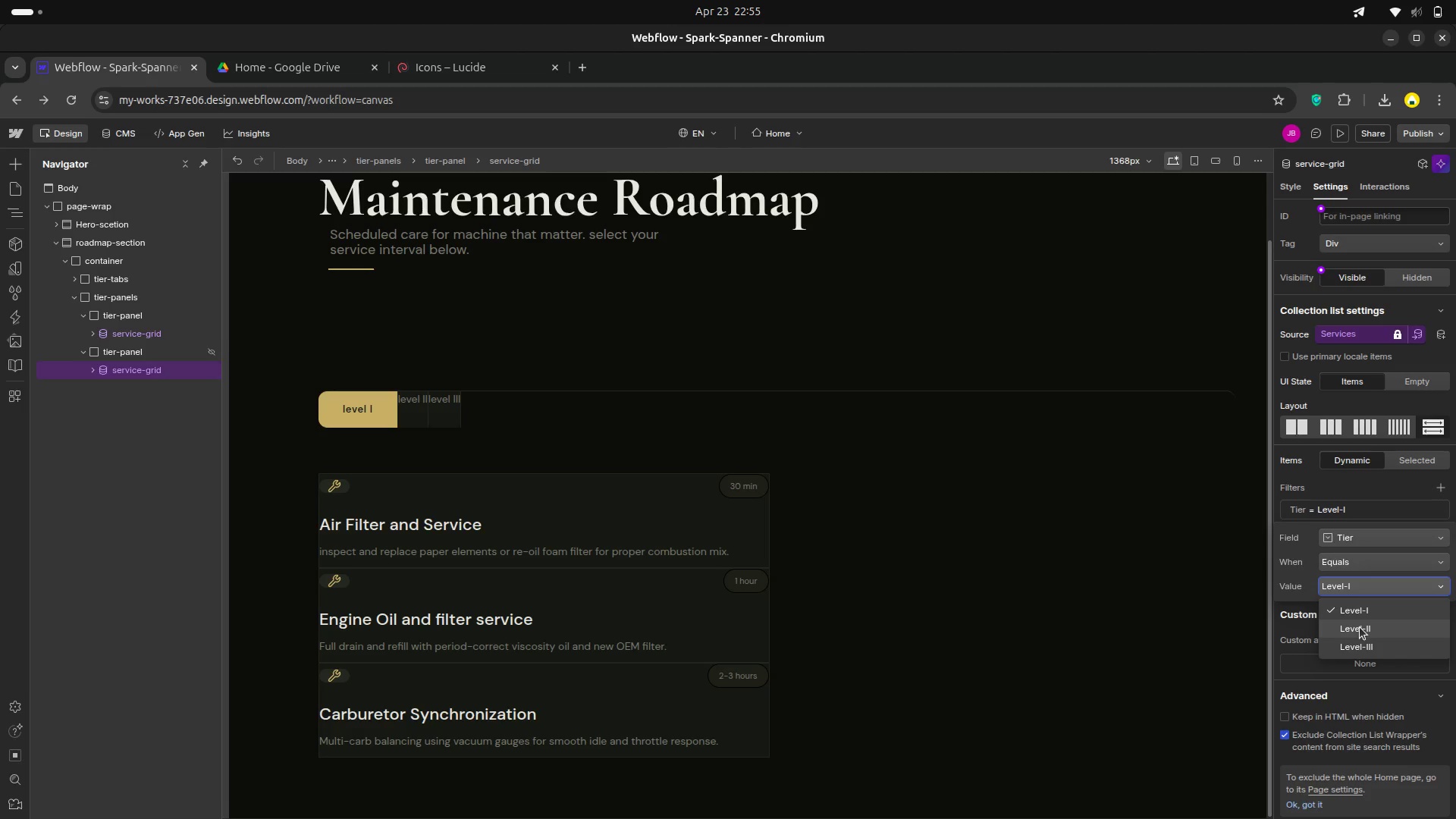 
left_click([1360, 627])
 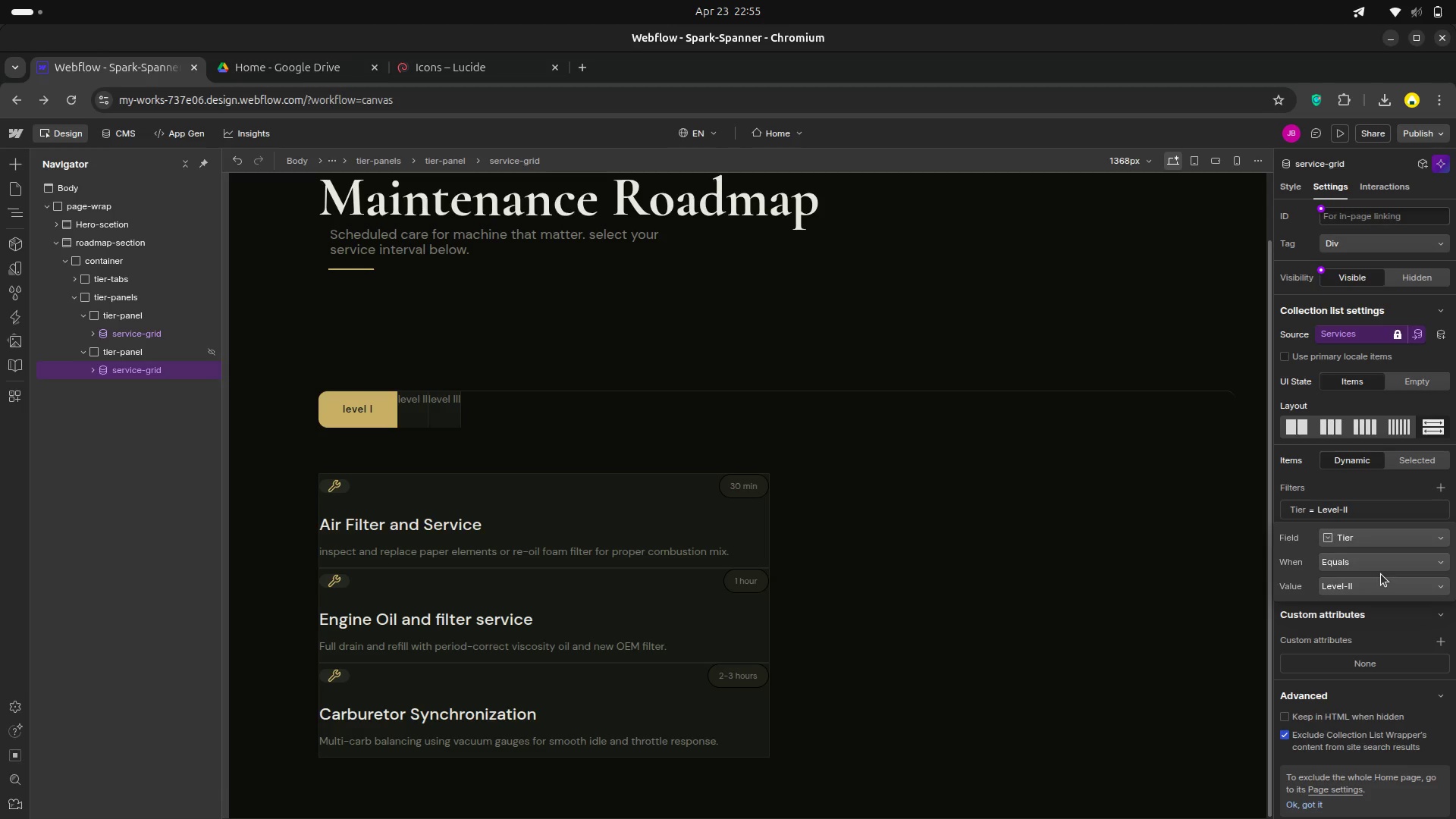 
wait(10.69)
 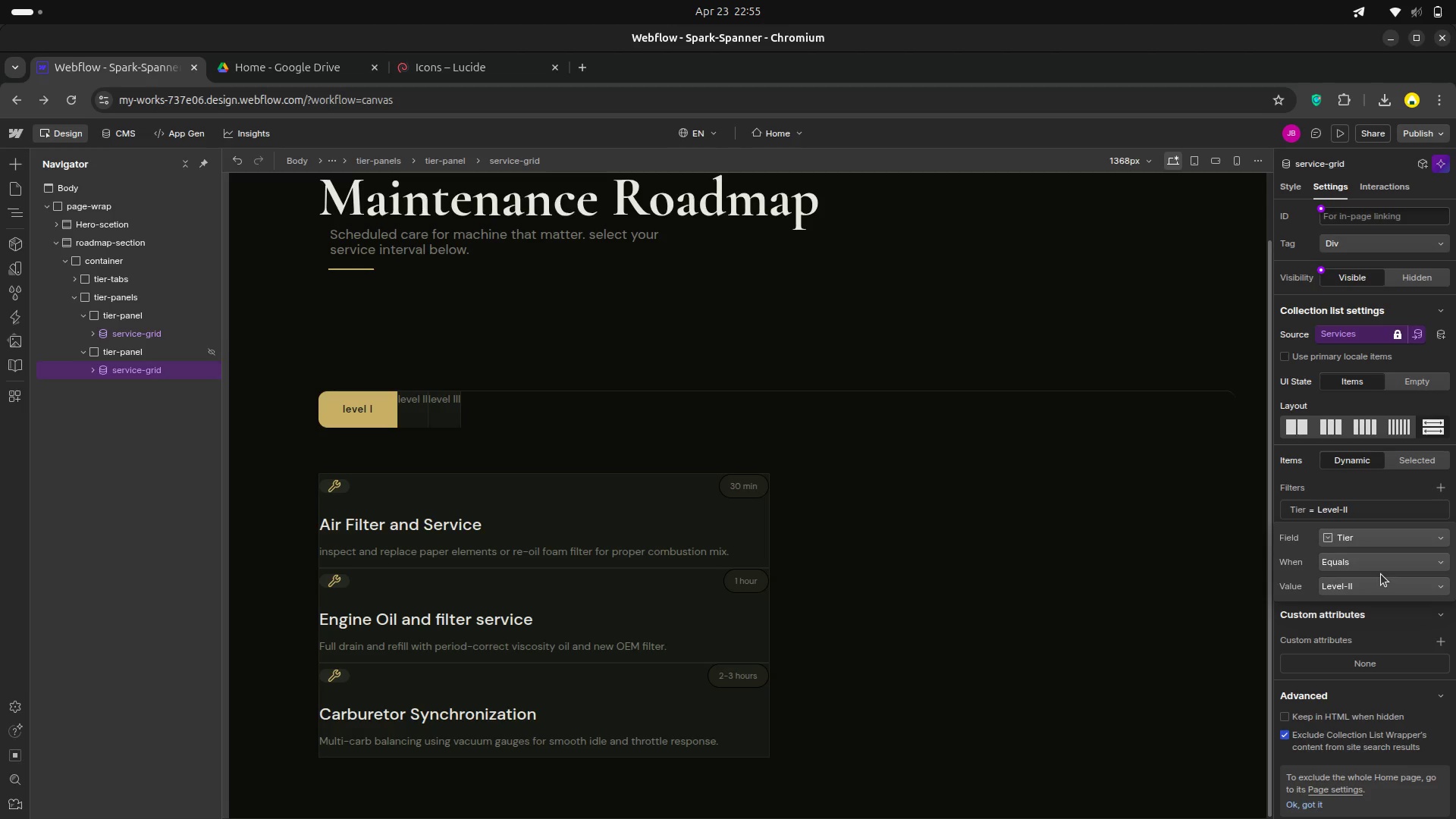 
key(Control+S)
 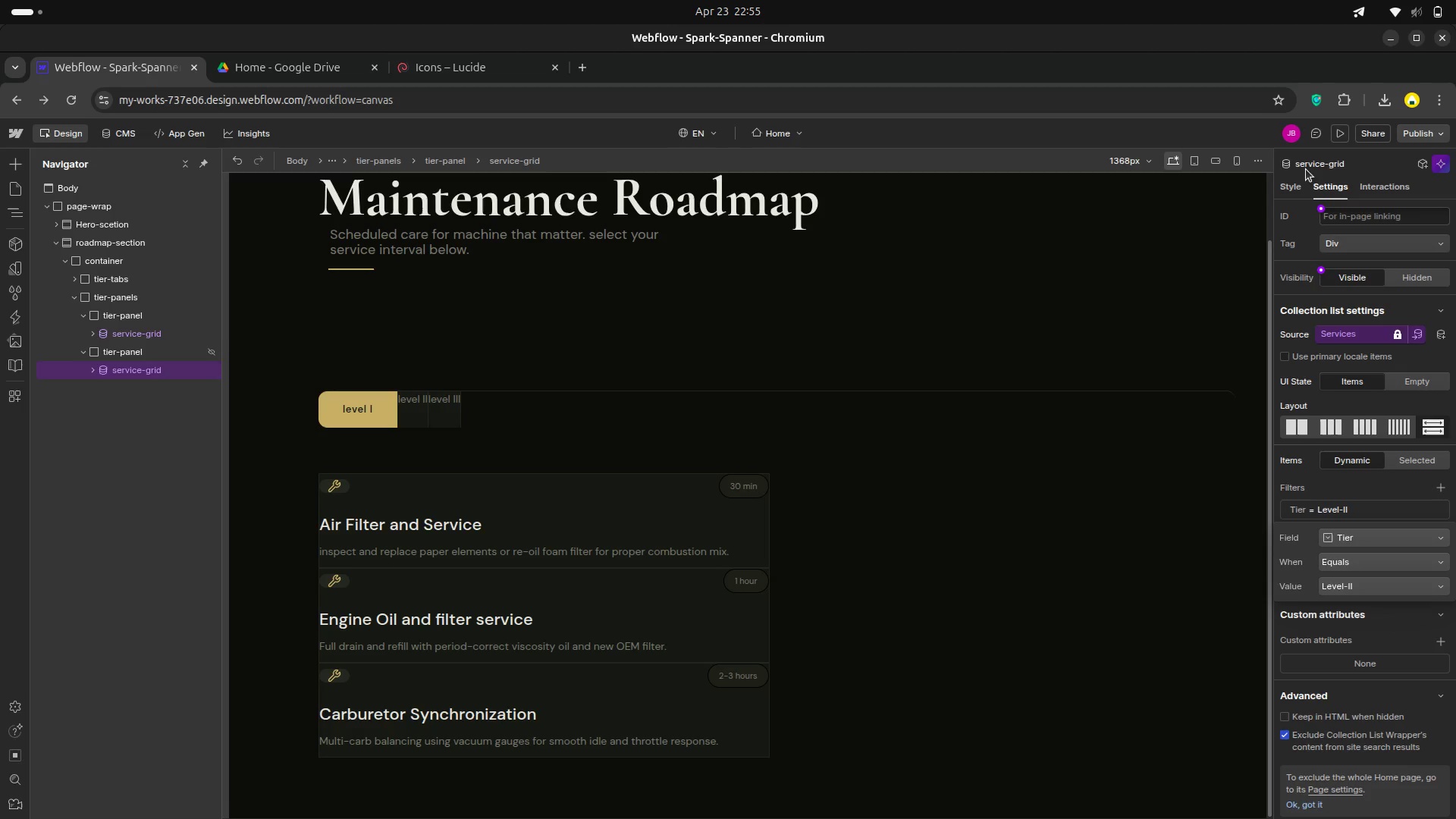 
left_click([1296, 189])
 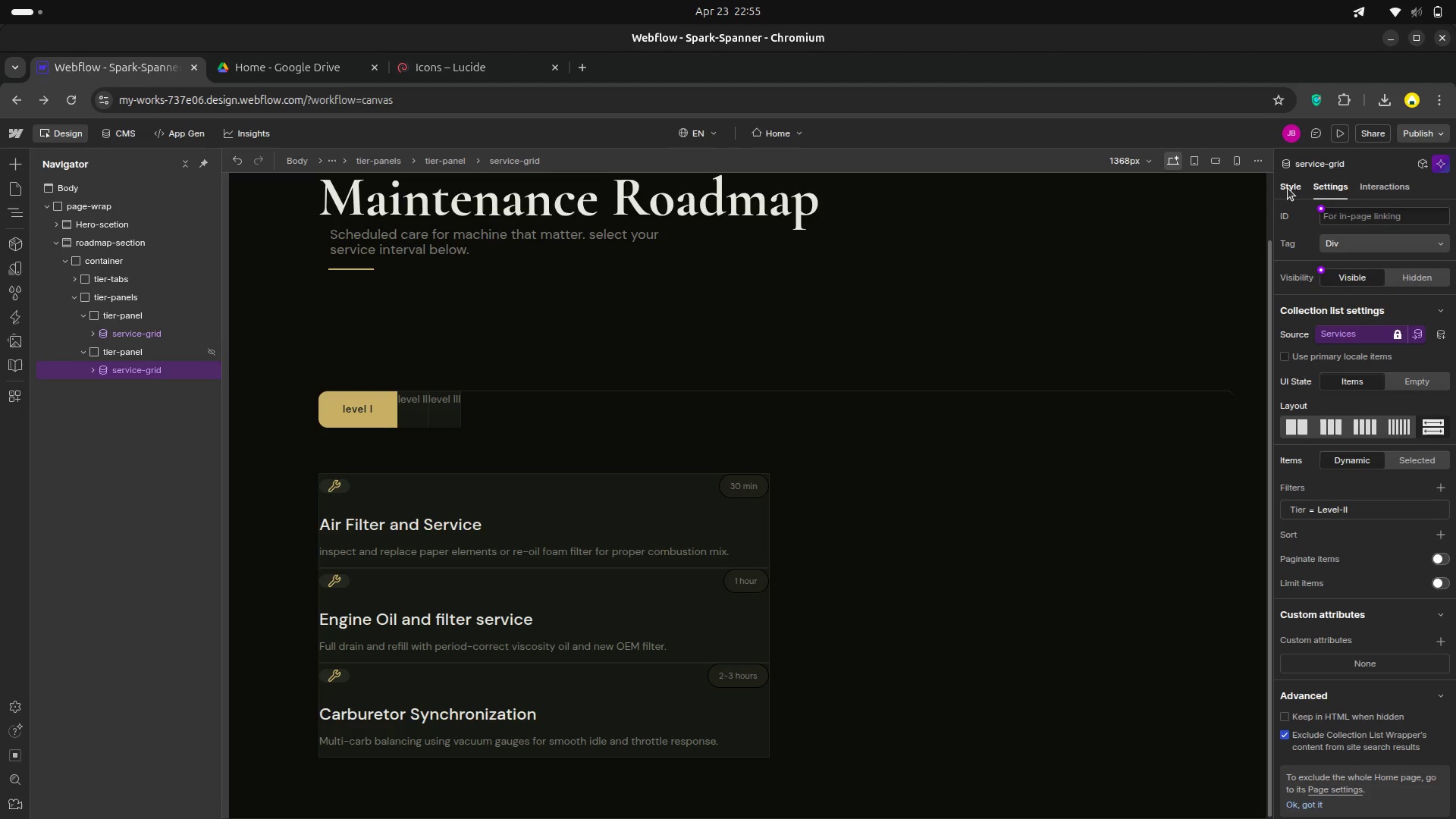 
left_click([1289, 187])
 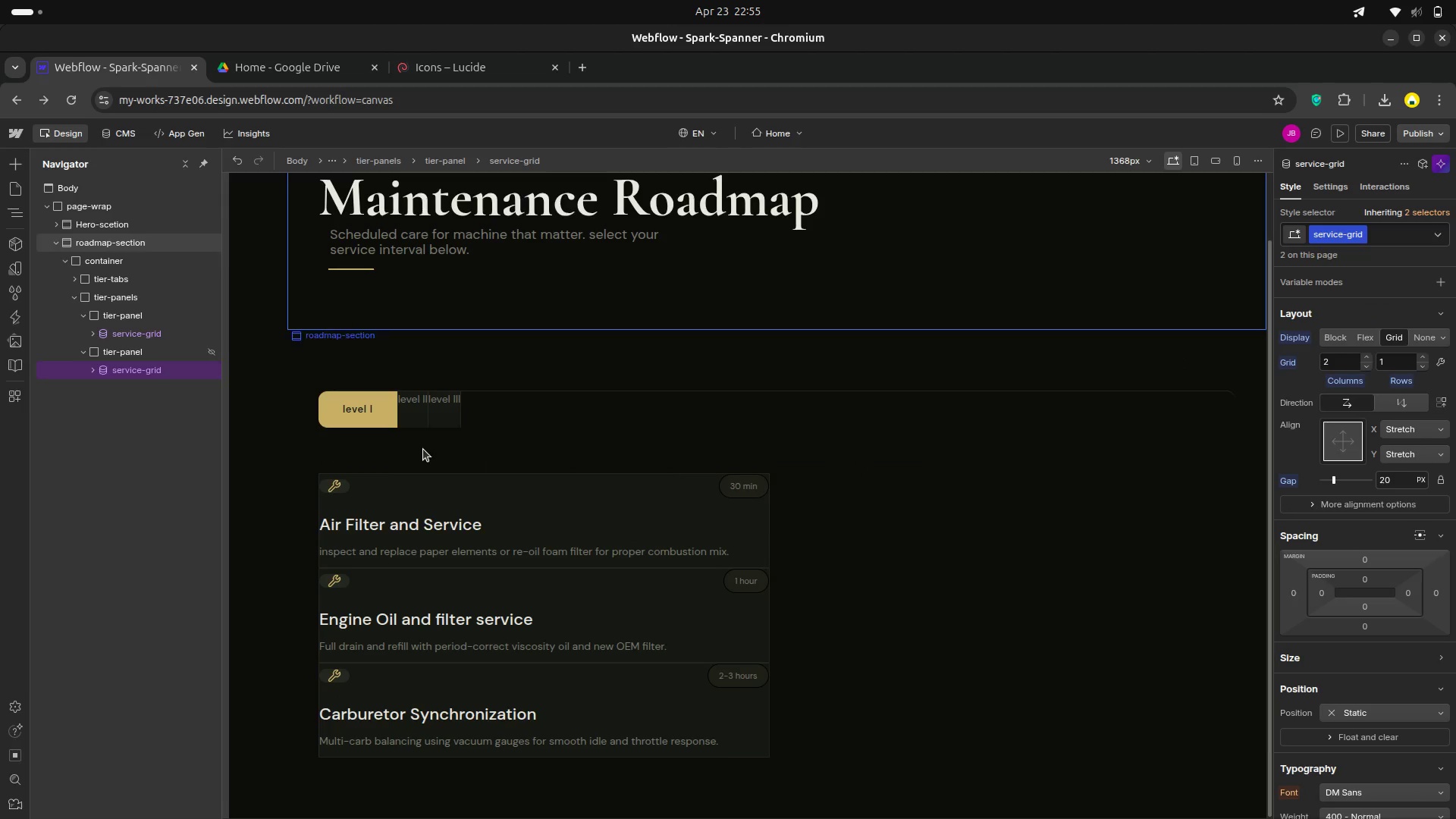 
wait(6.08)
 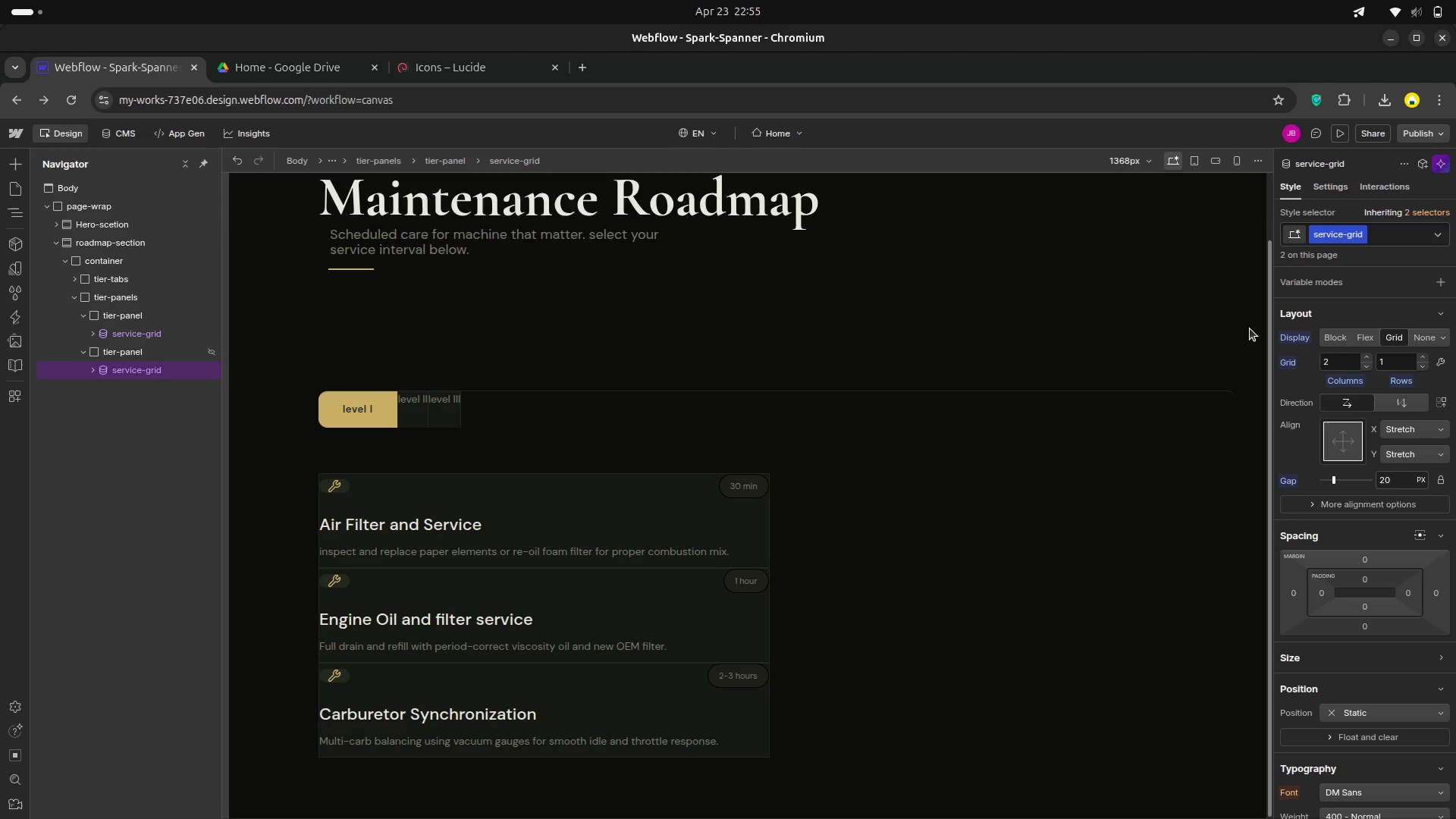 
left_click([154, 345])
 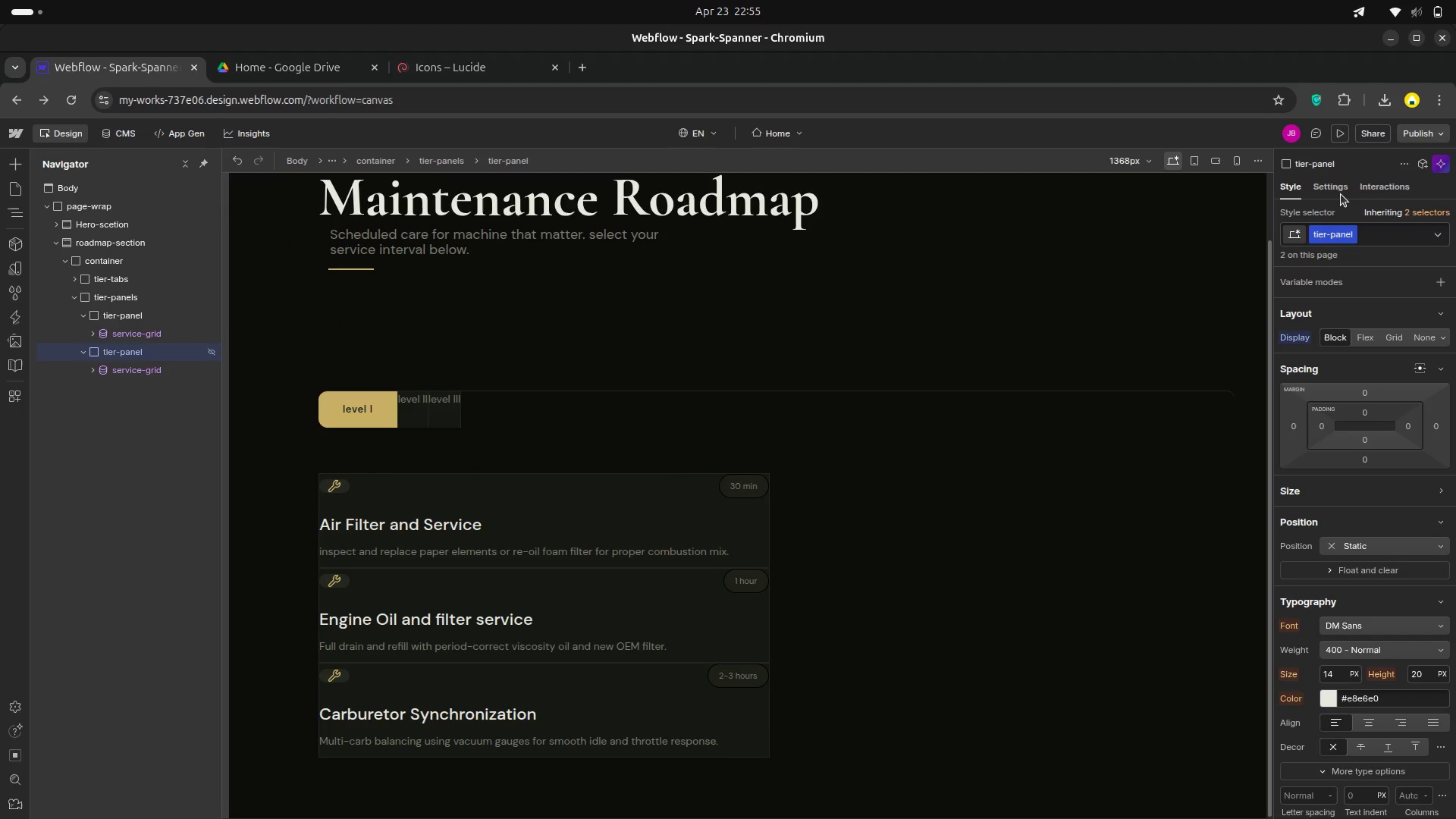 
left_click([1337, 184])
 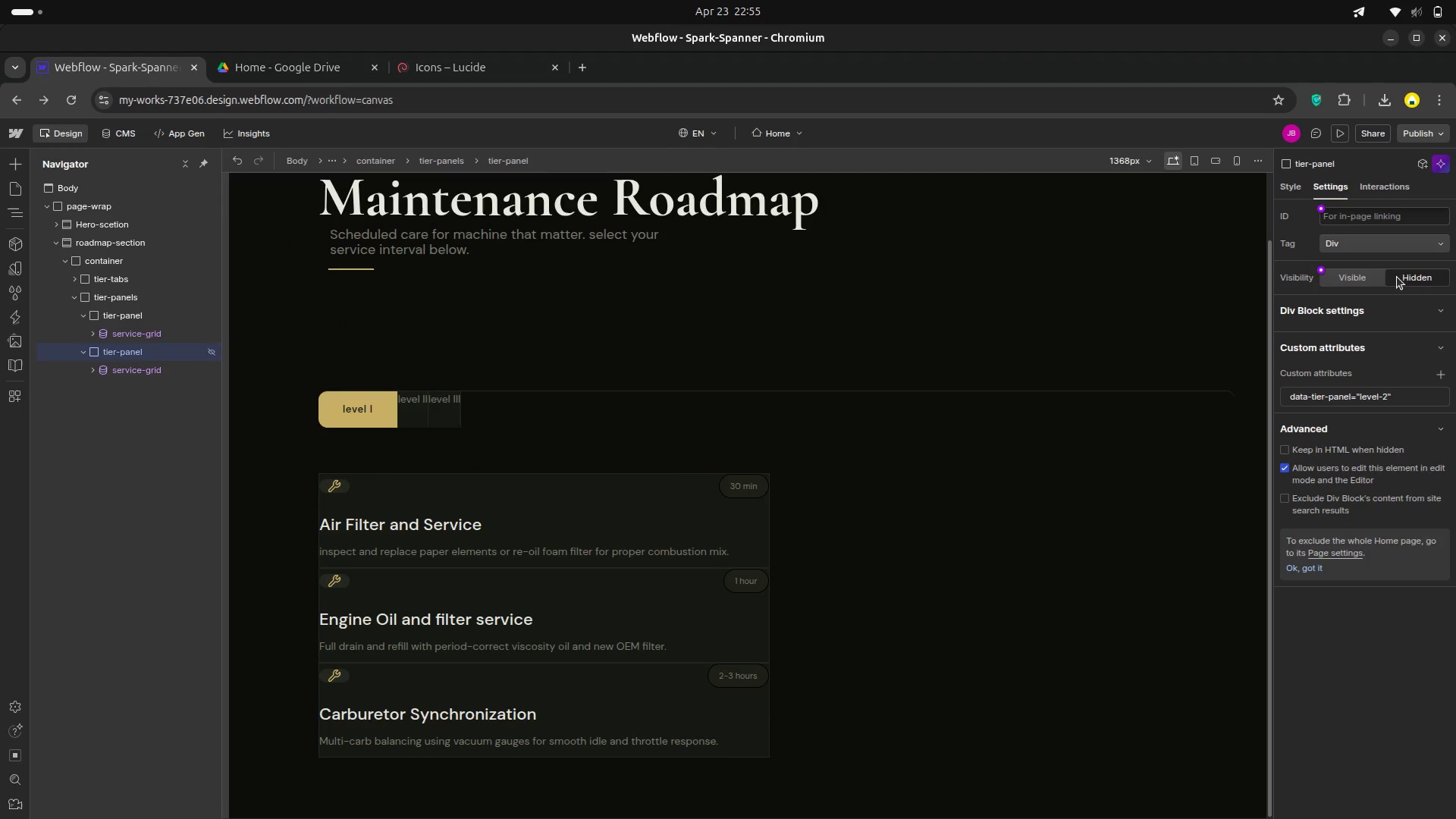 
left_click([1363, 281])
 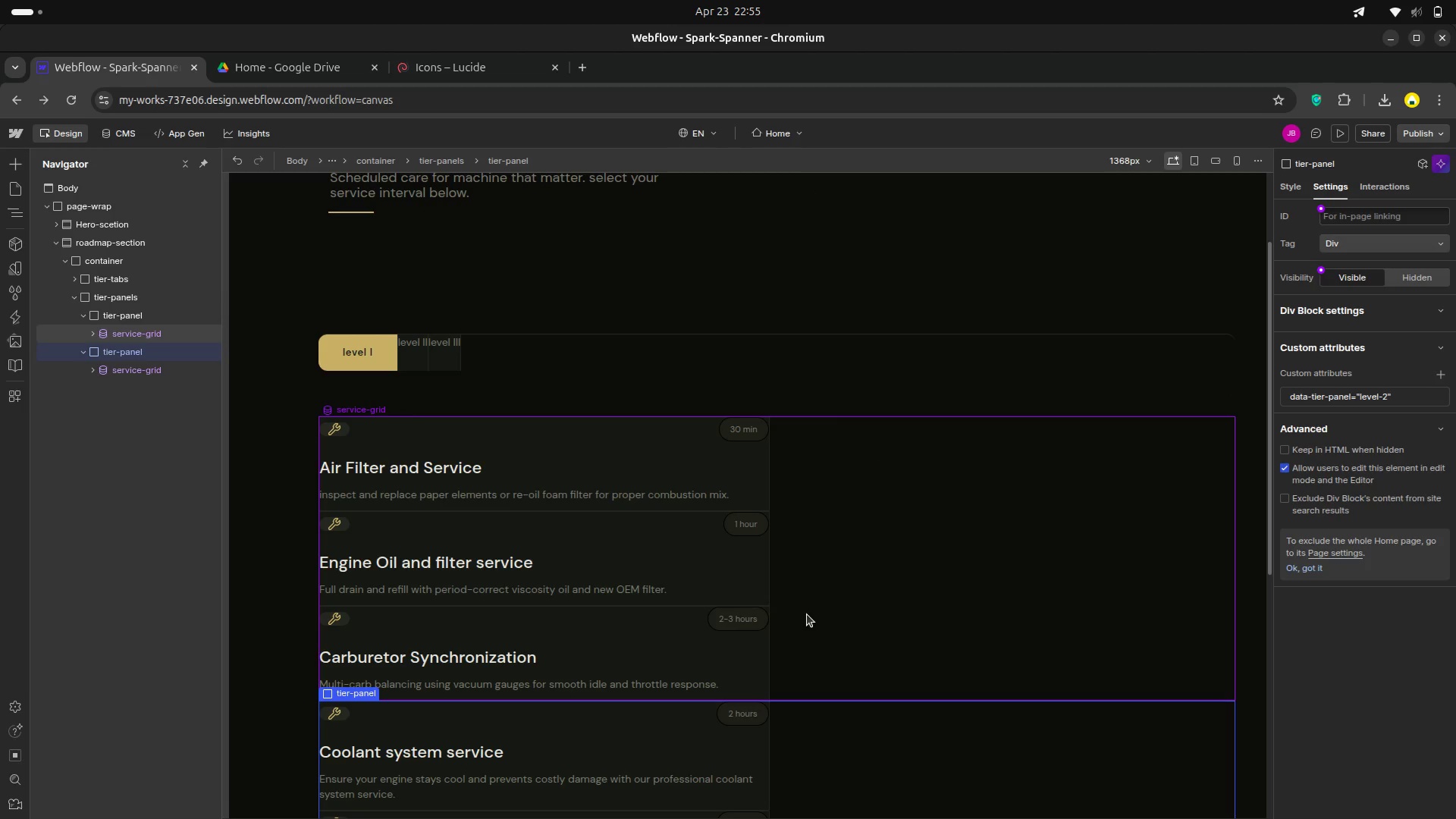 
scroll: coordinate [835, 603], scroll_direction: down, amount: 9.0
 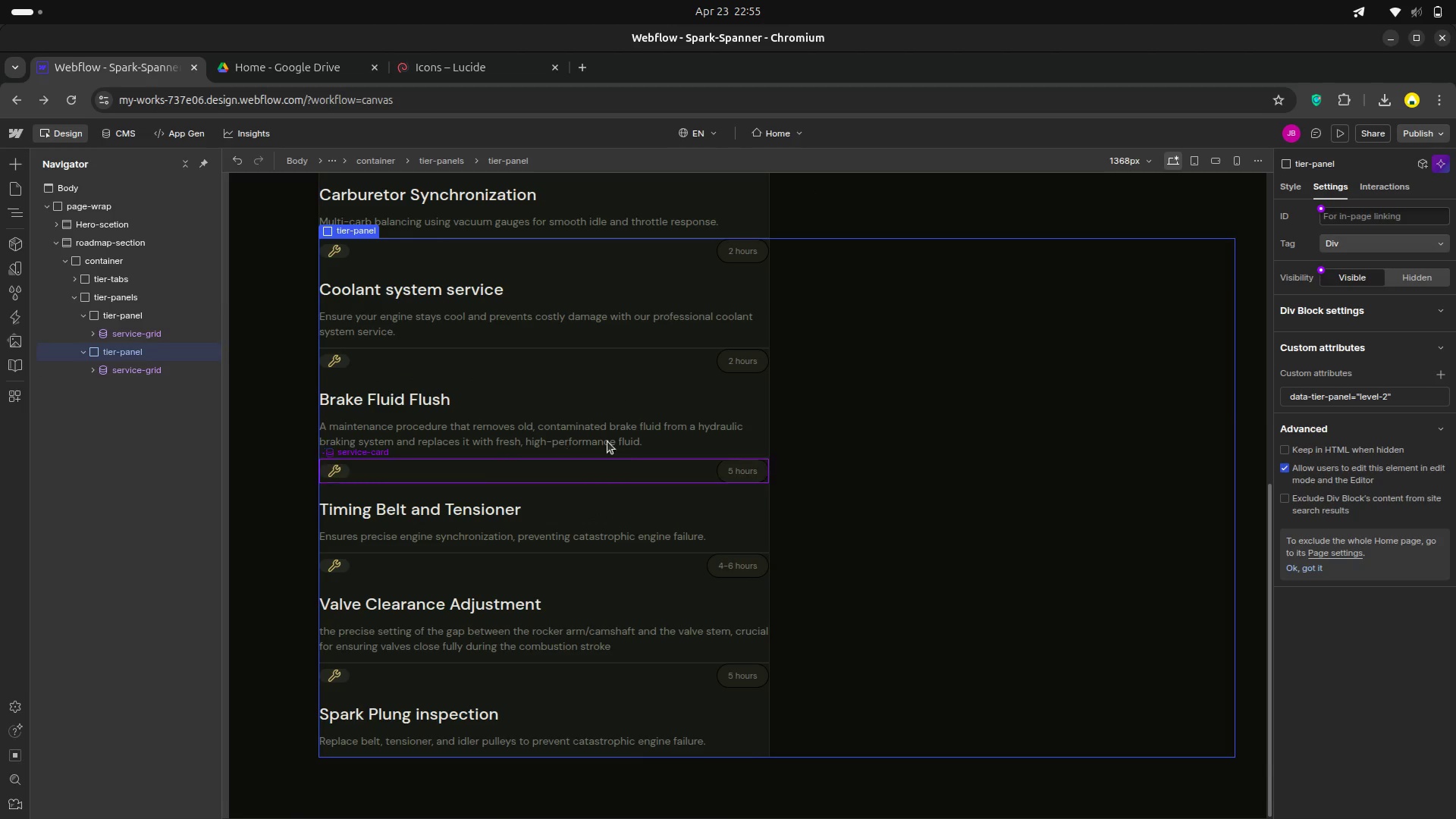 
scroll: coordinate [594, 430], scroll_direction: up, amount: 3.0
 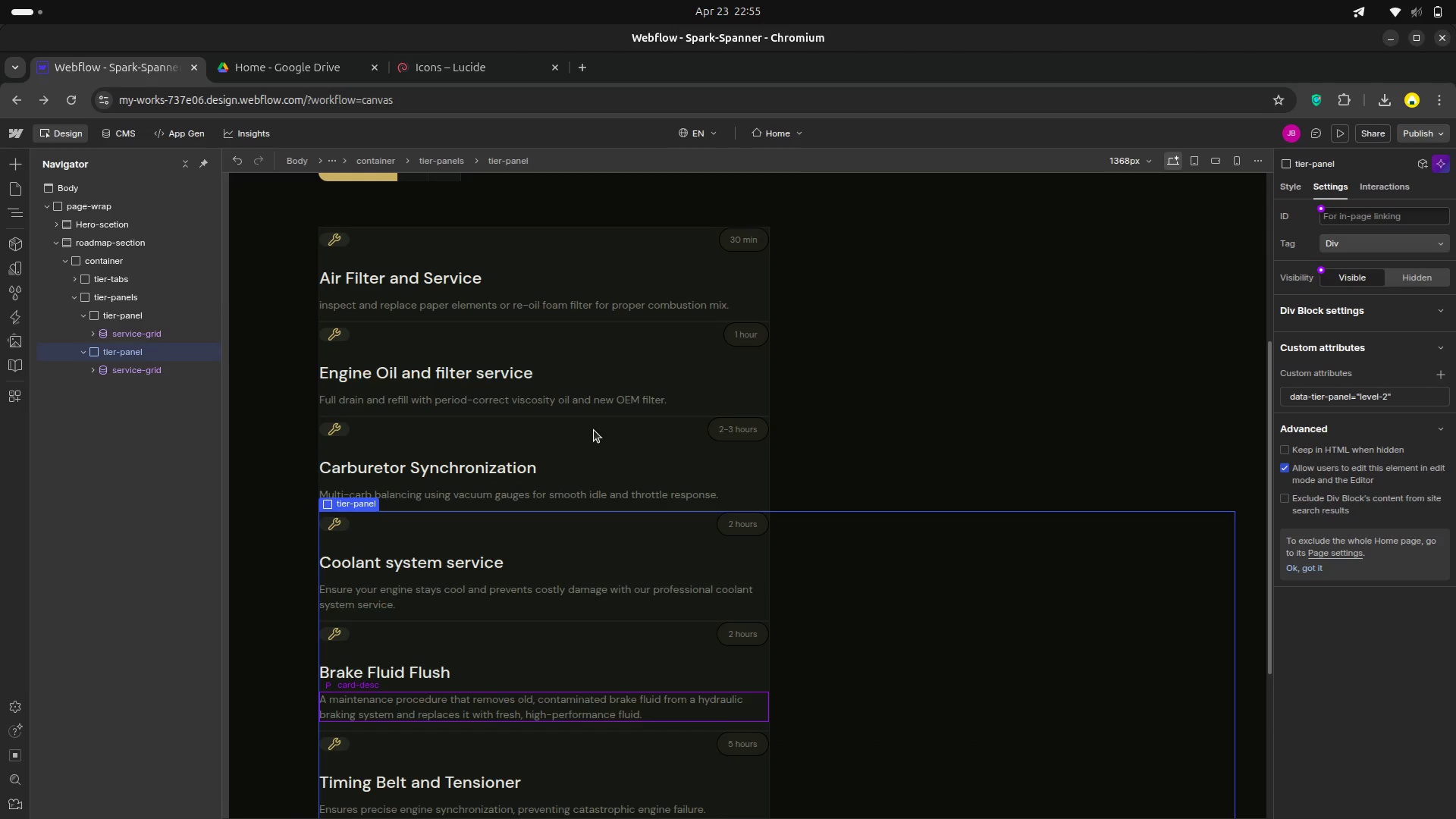 
scroll: coordinate [608, 570], scroll_direction: down, amount: 7.0
 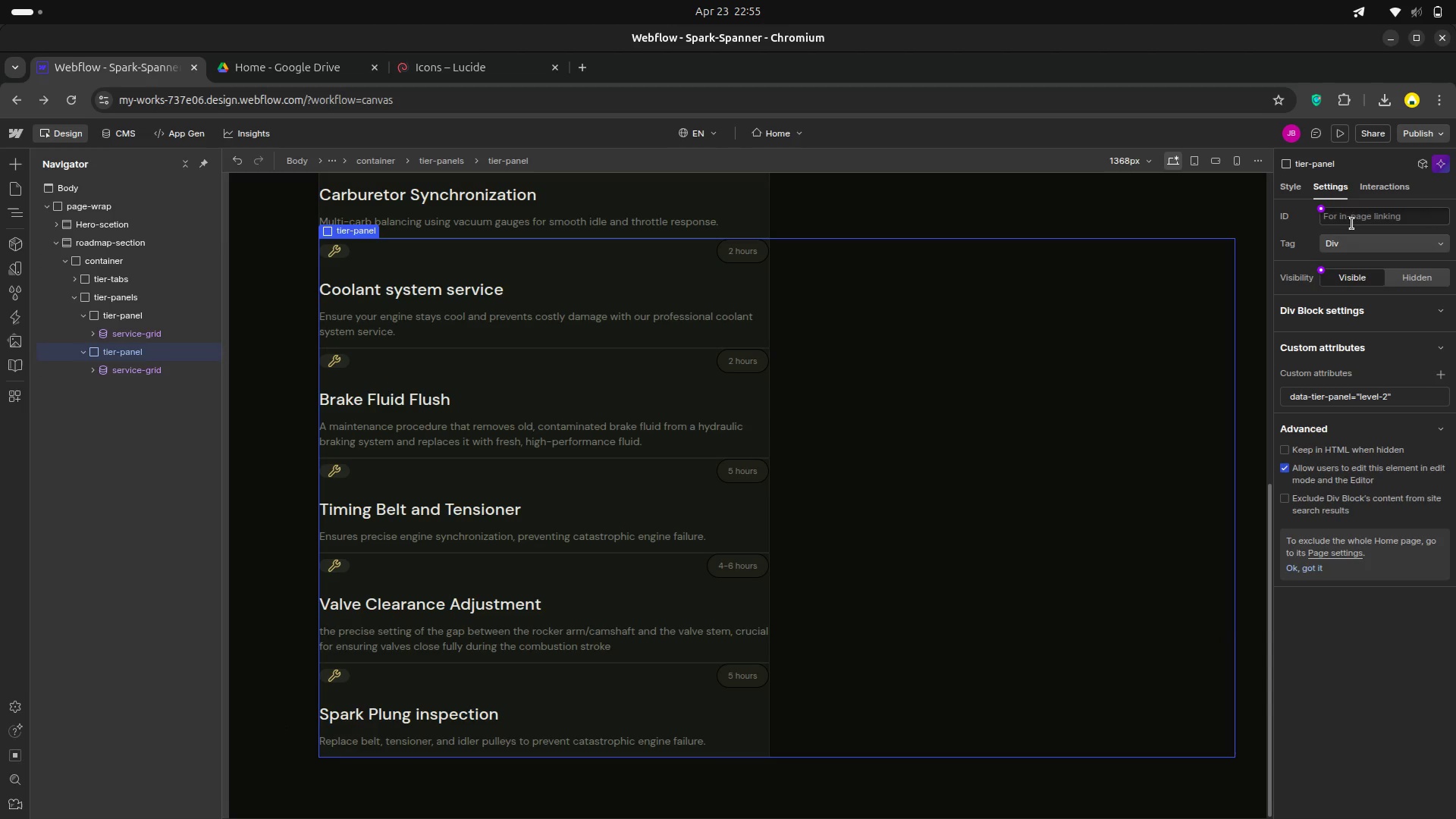 
wait(6.11)
 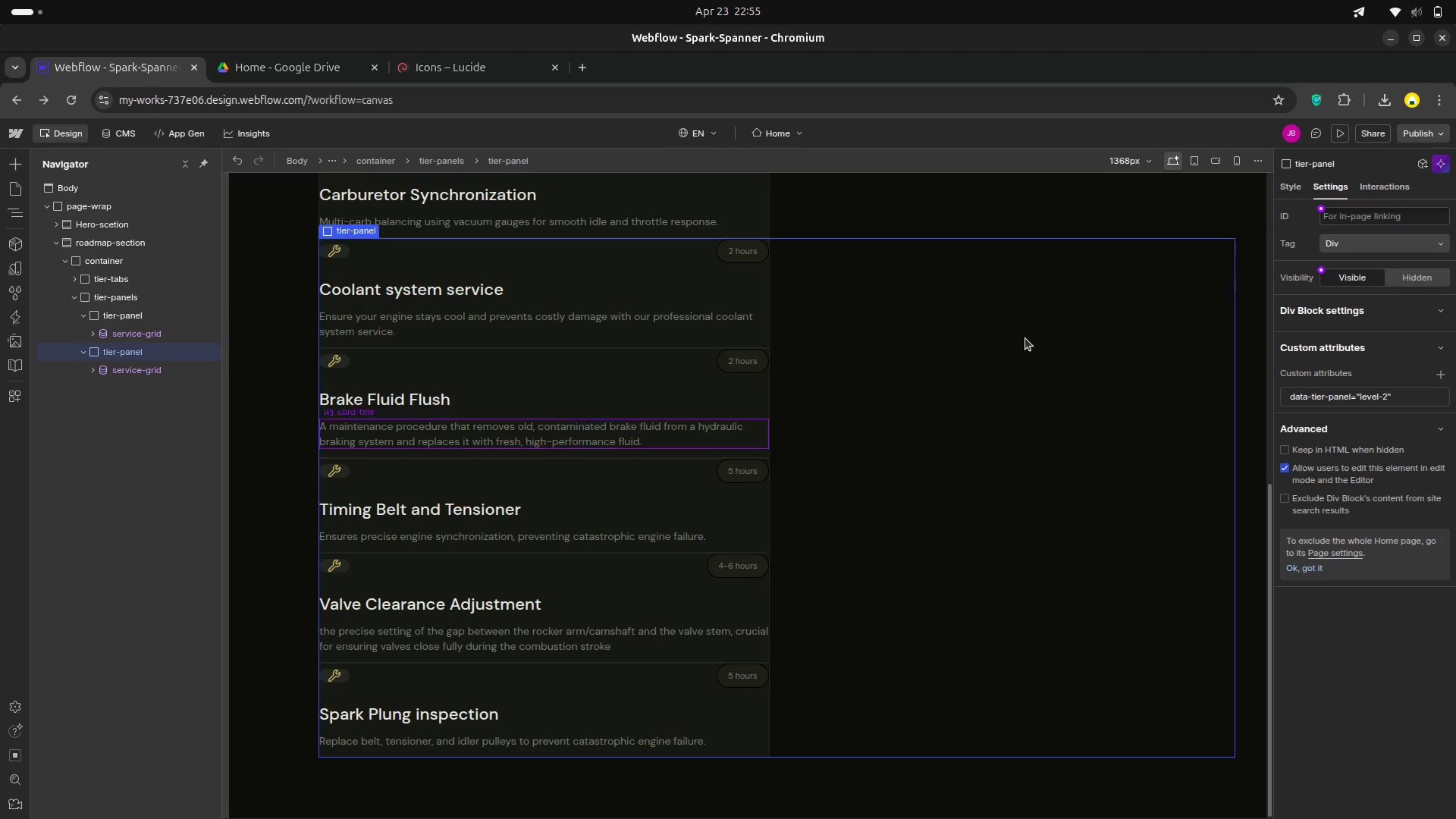 
left_click([1406, 272])
 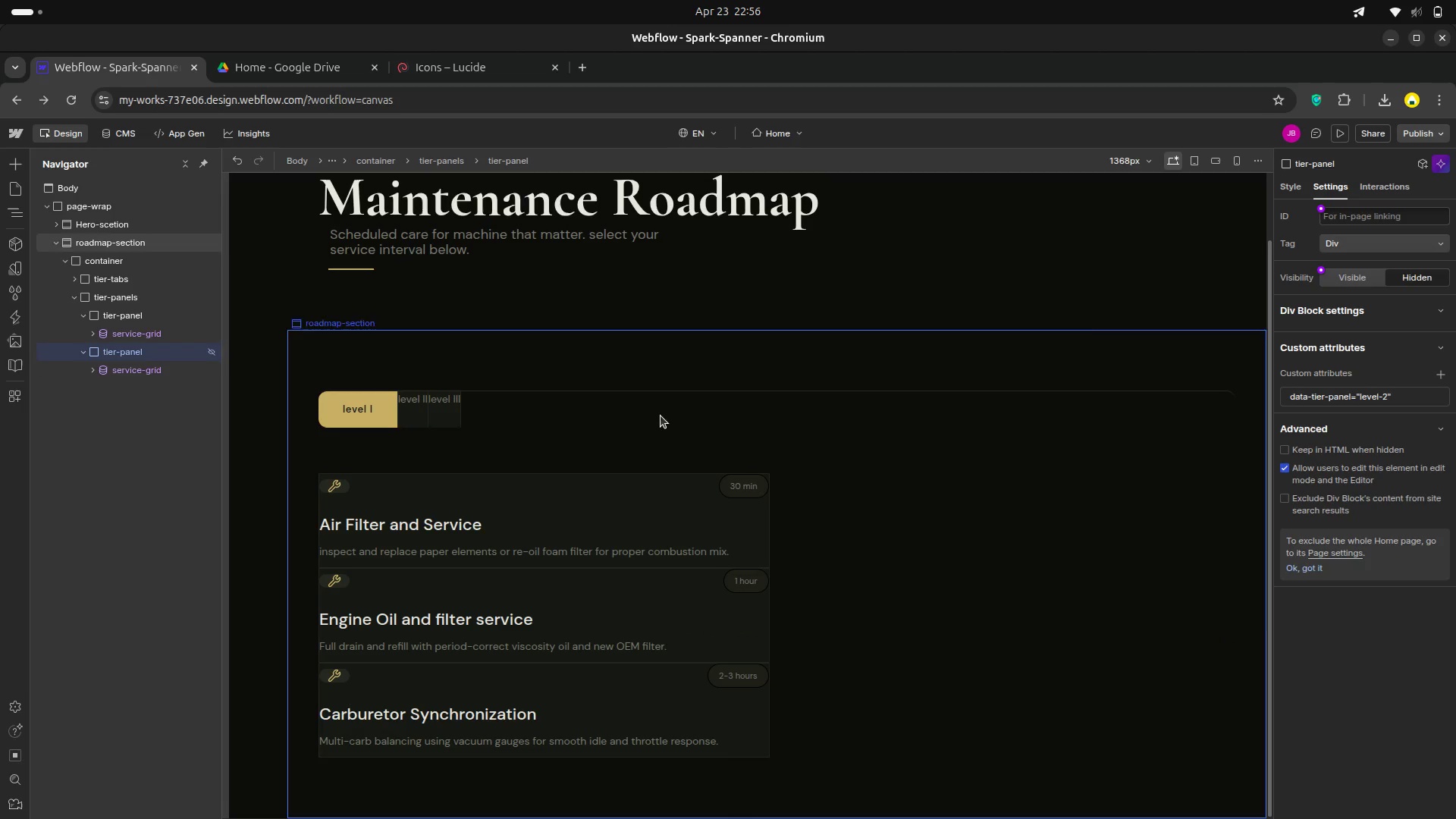 
scroll: coordinate [658, 661], scroll_direction: down, amount: 9.0
 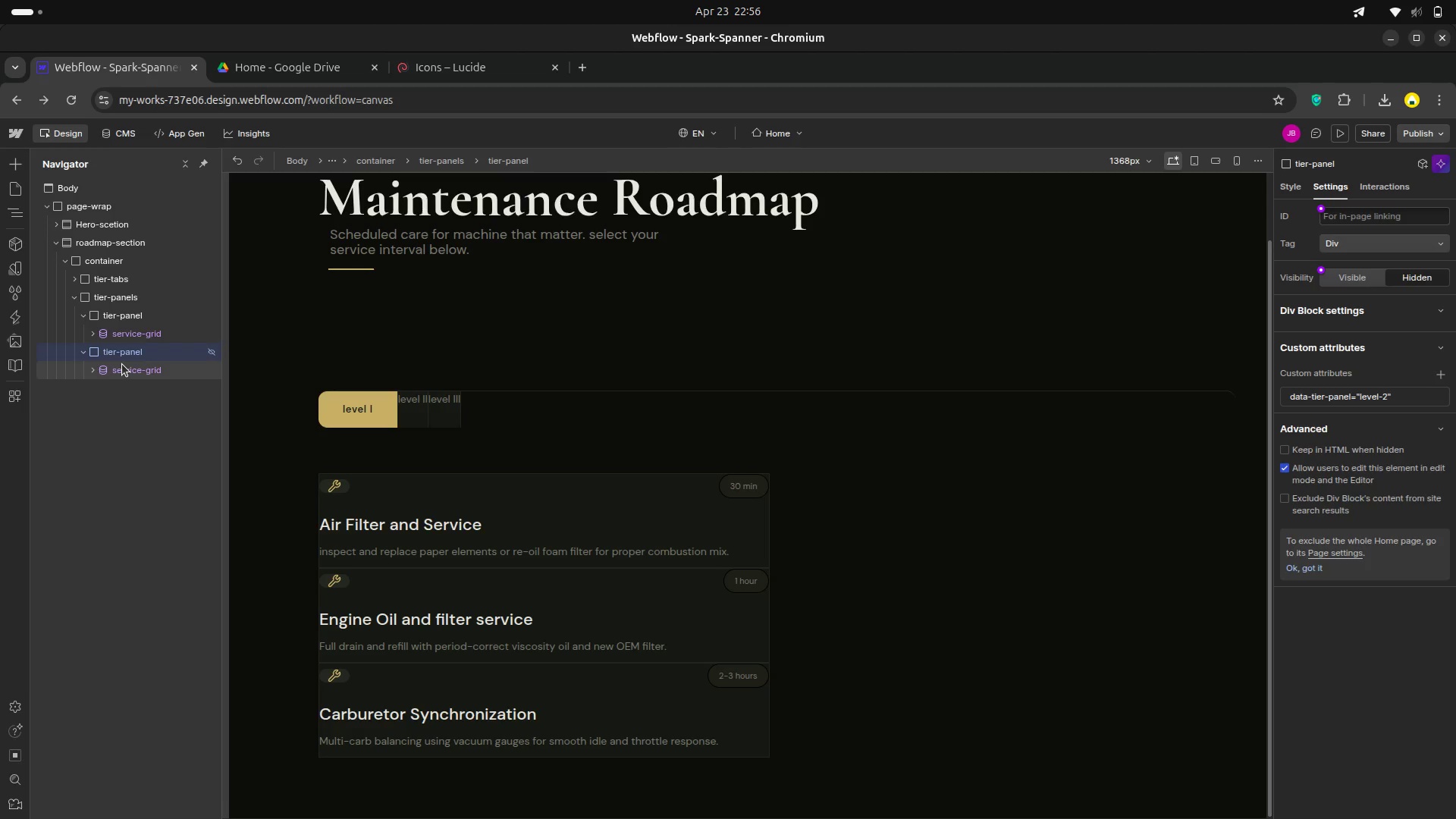 
wait(26.96)
 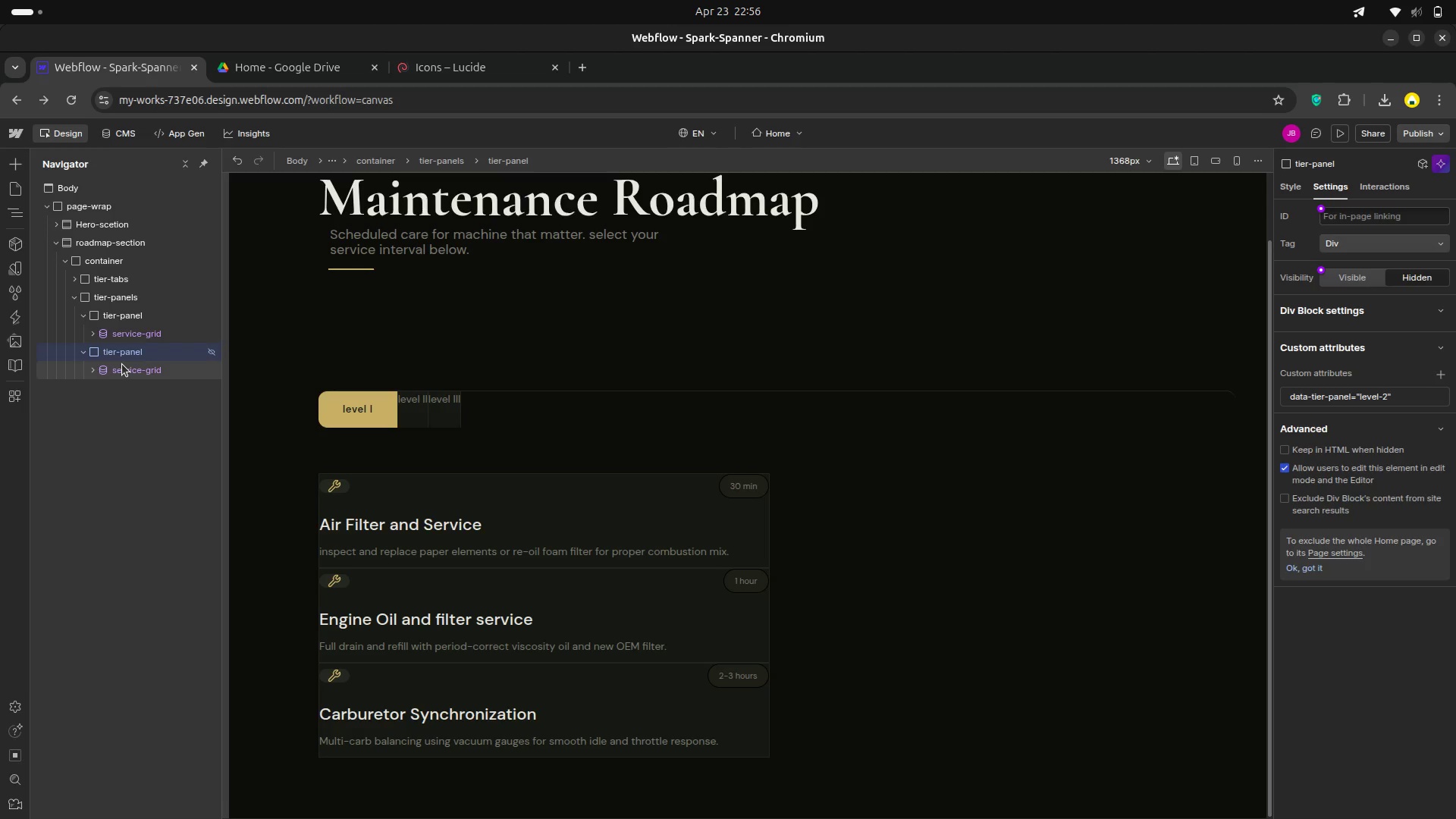 
right_click([123, 350])
 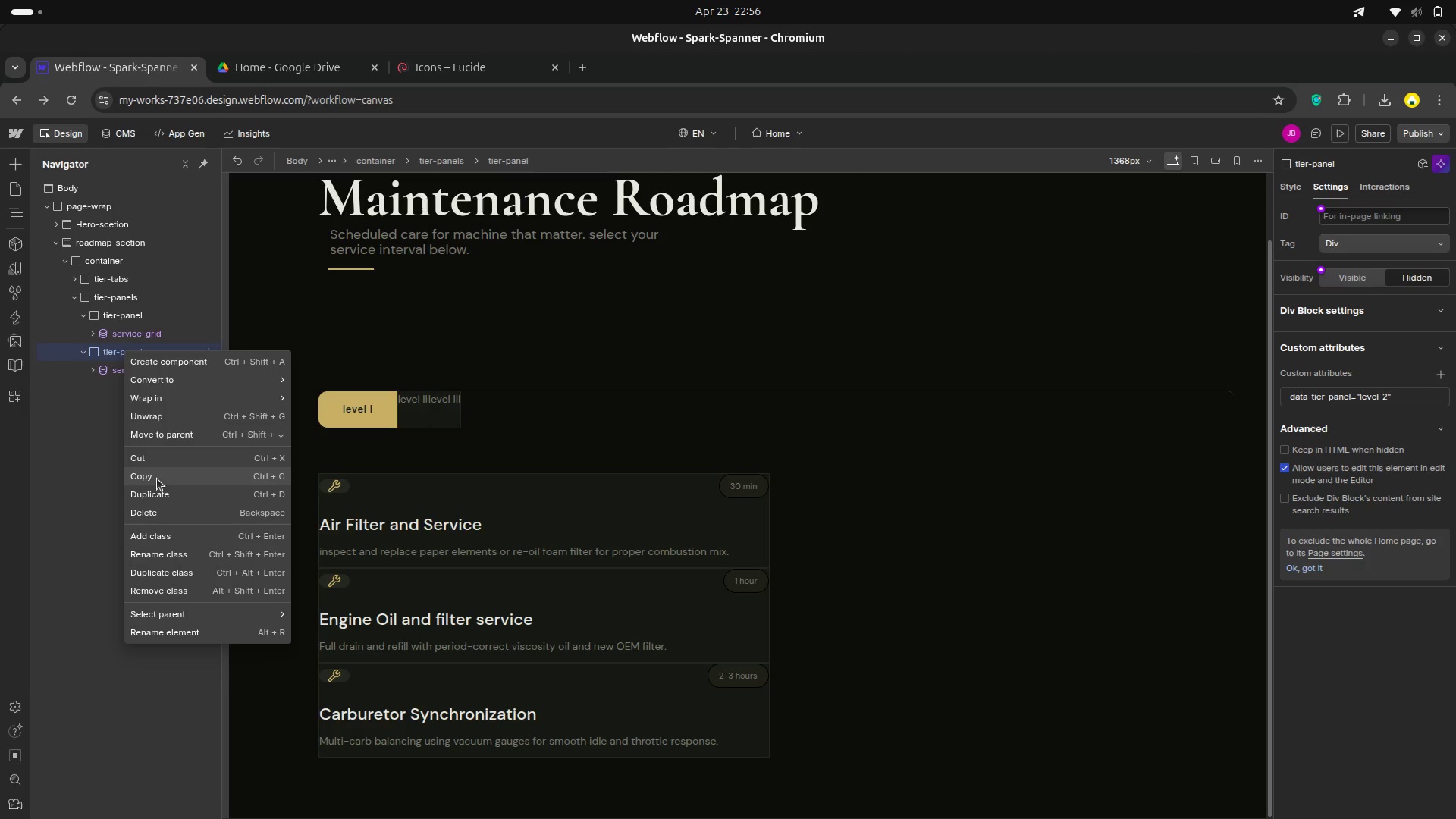 
left_click([155, 489])
 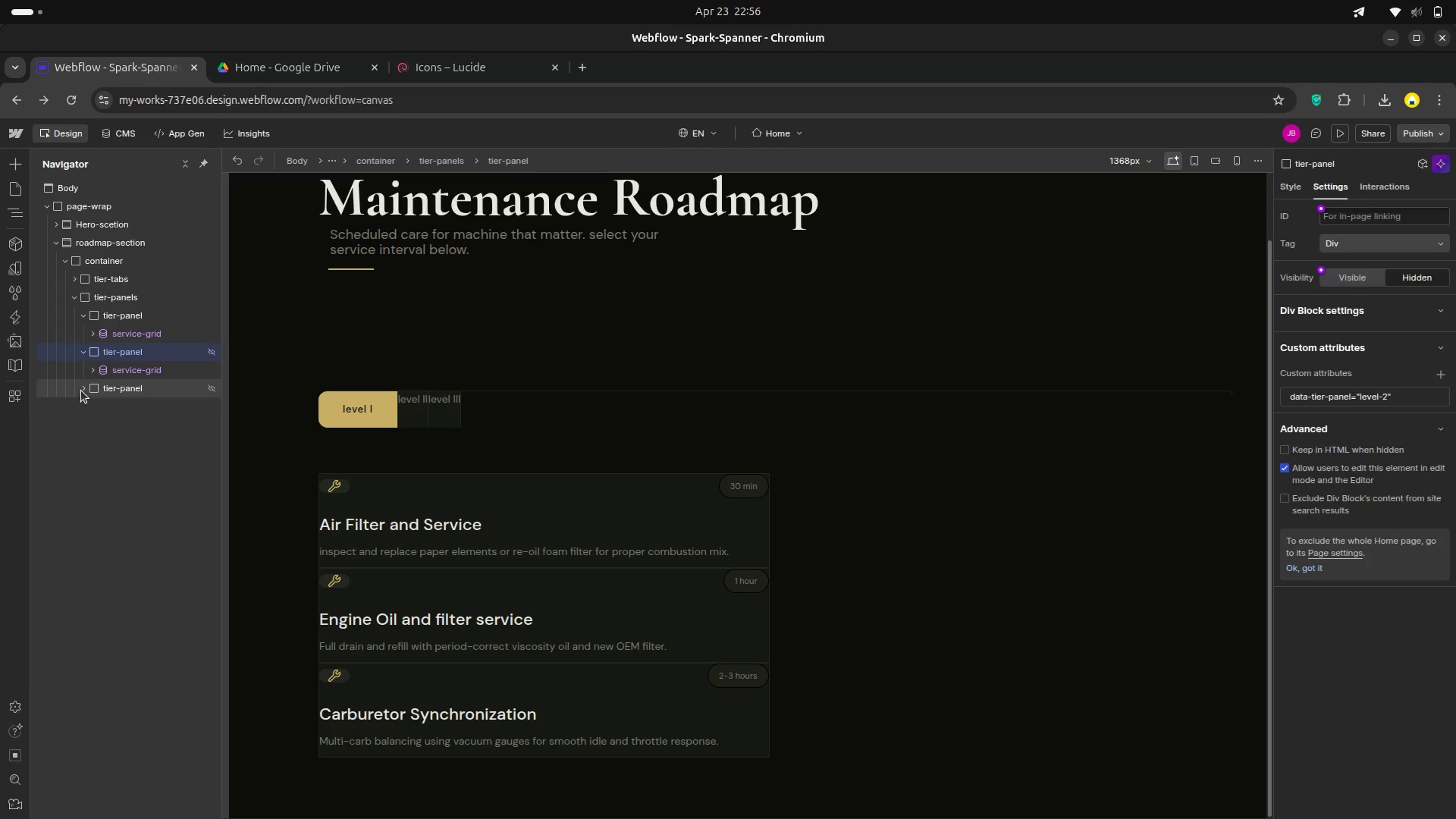 
left_click([84, 391])
 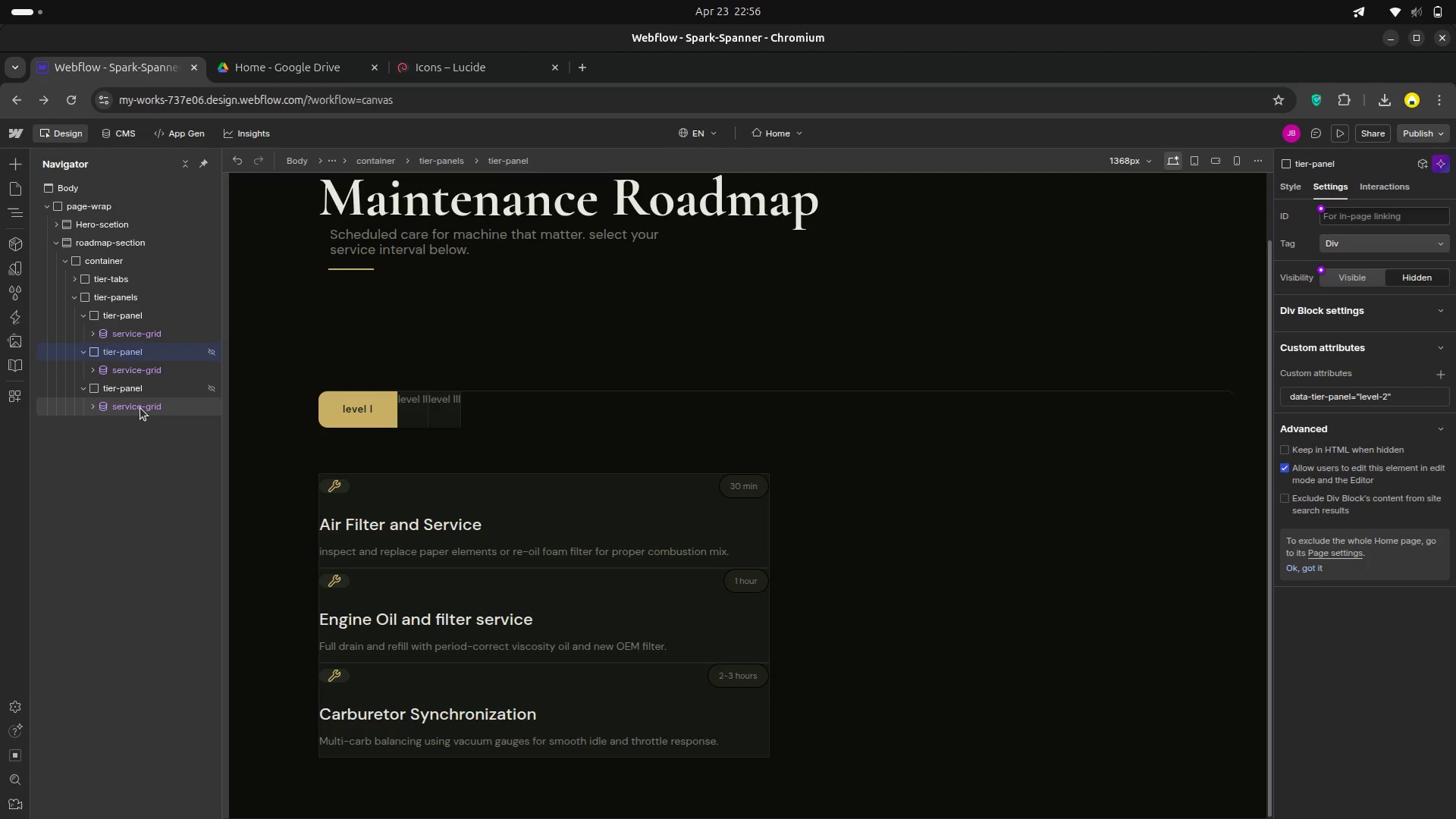 
left_click([140, 408])
 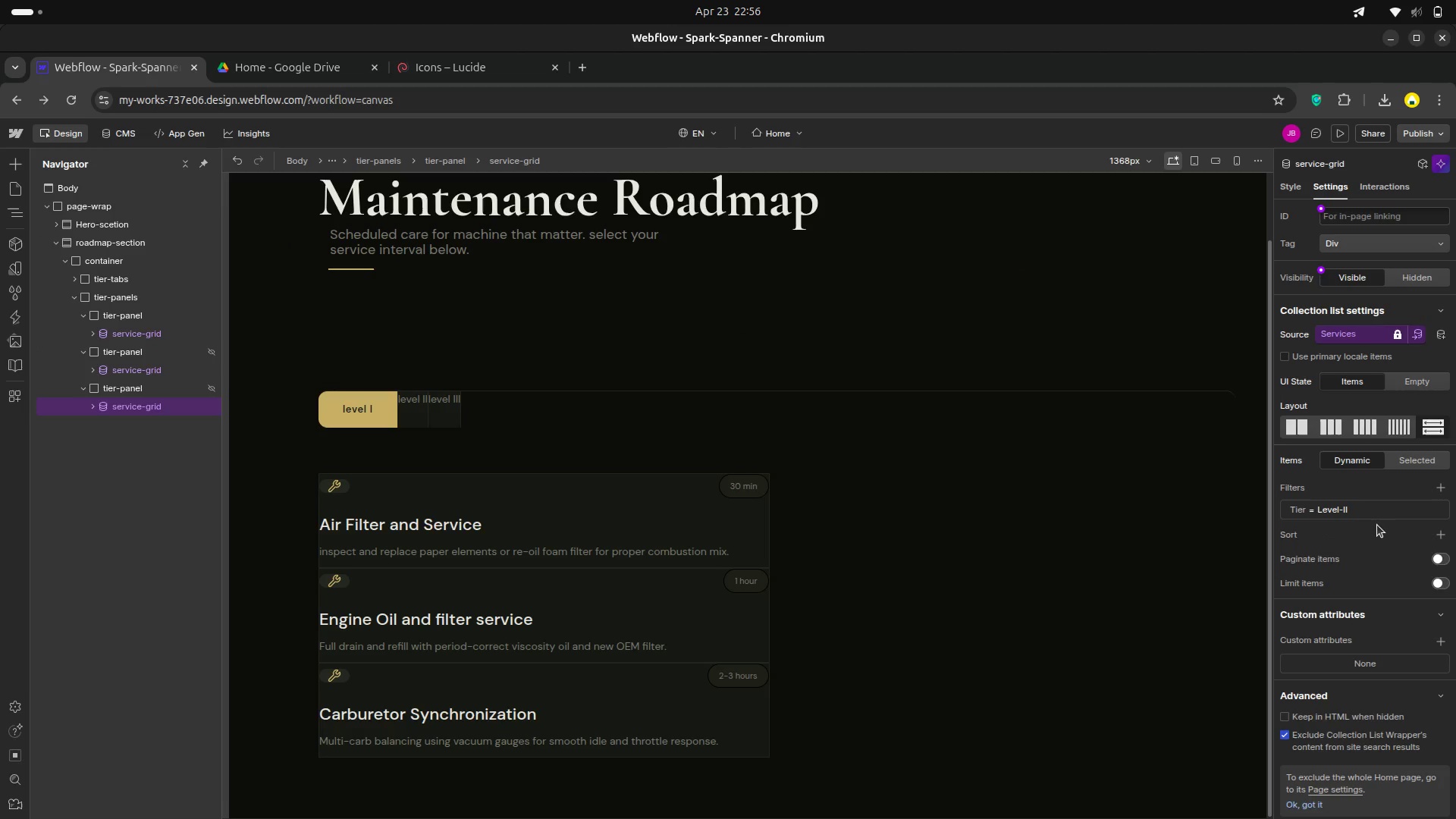 
wait(5.68)
 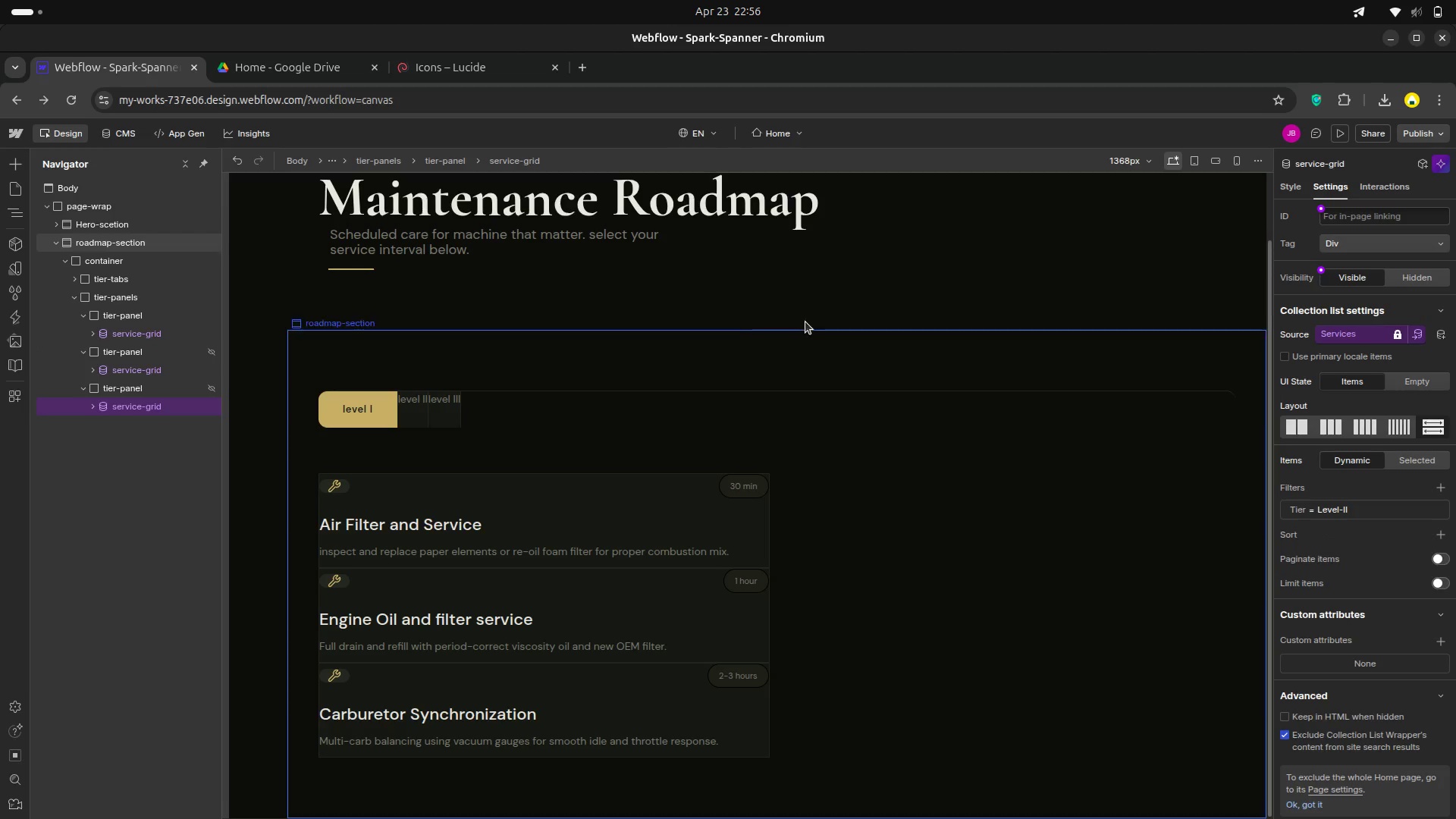 
left_click([1364, 516])
 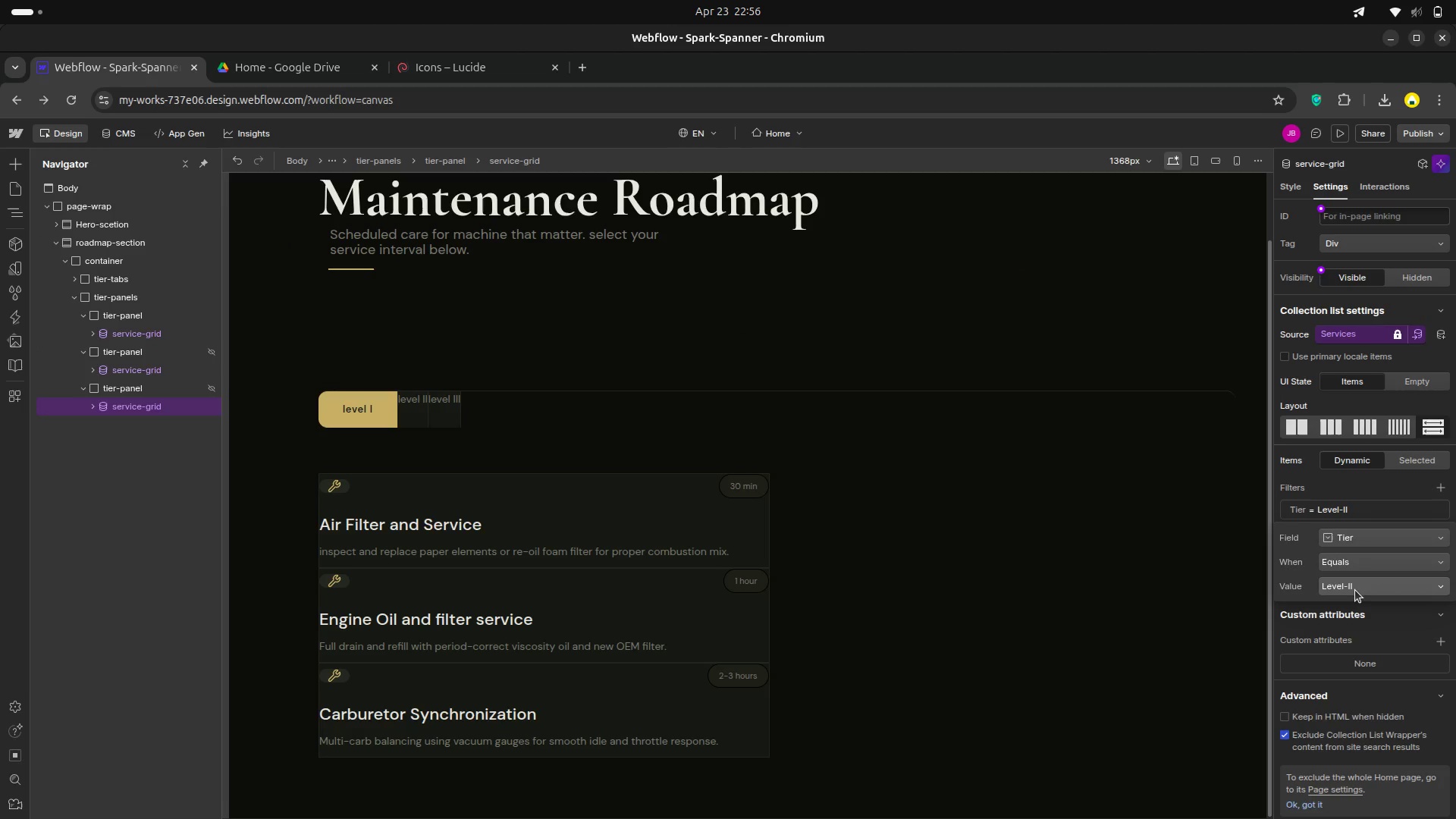 
left_click([1357, 583])
 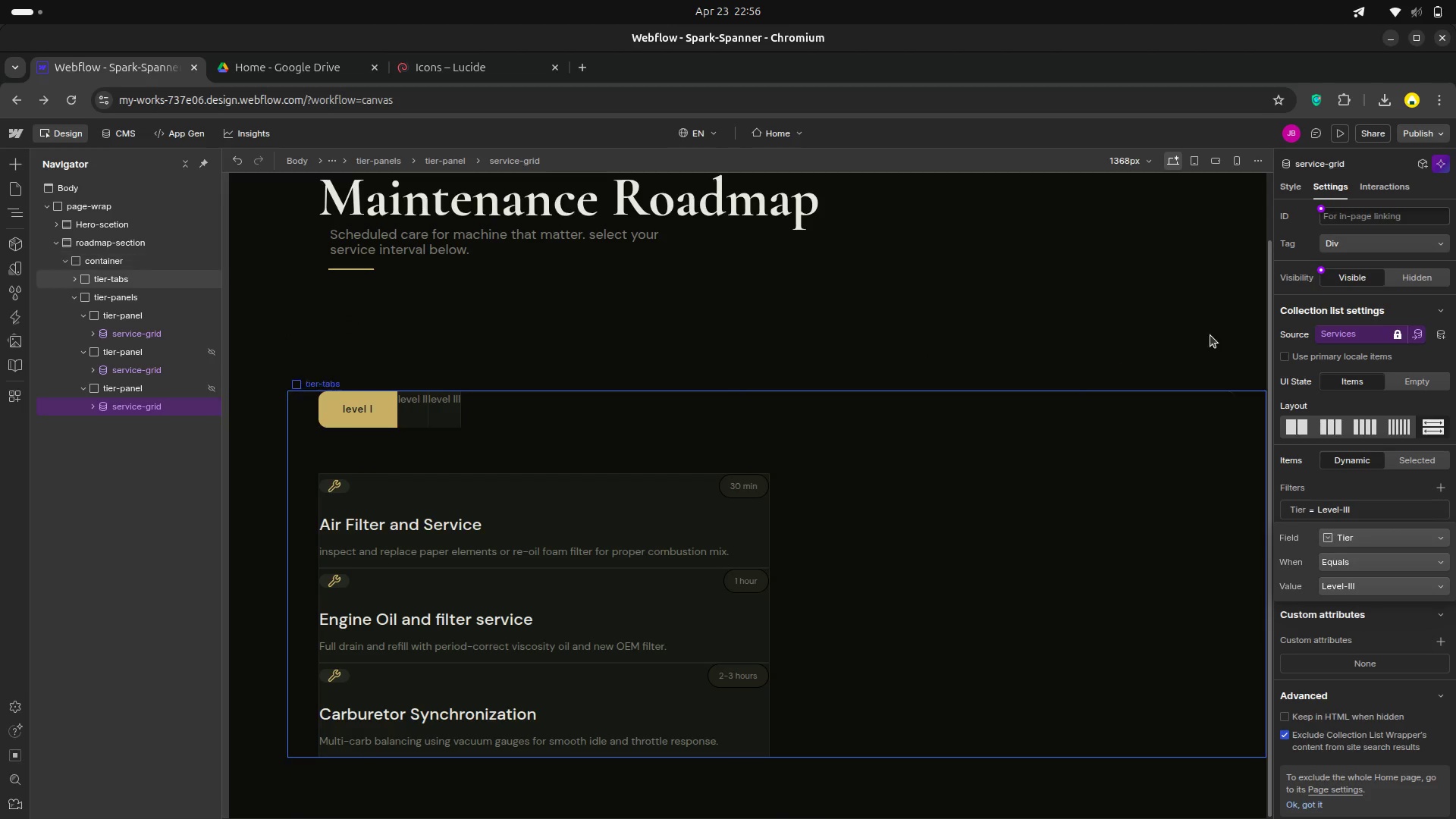 
wait(15.02)
 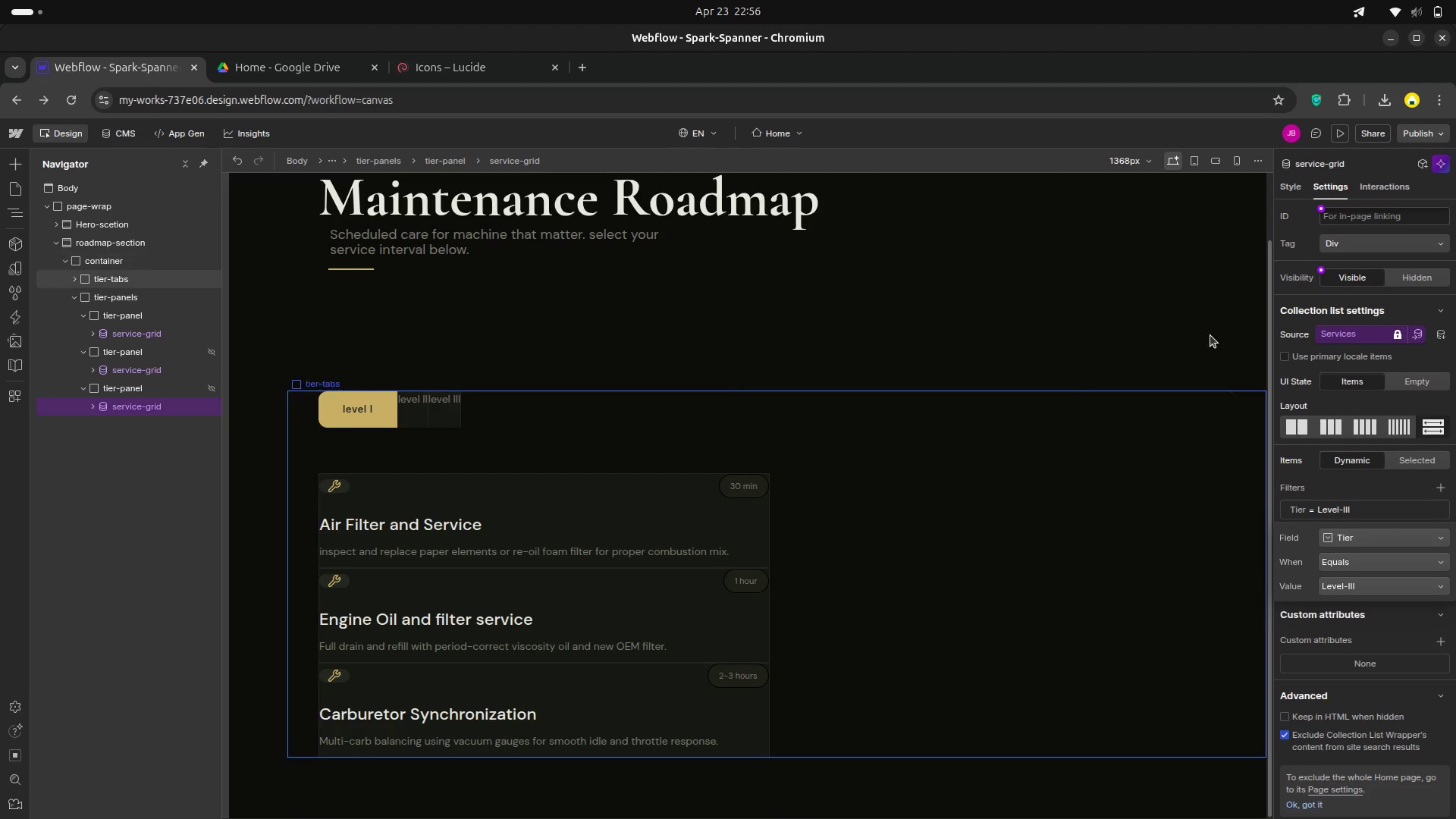 
scroll: coordinate [852, 438], scroll_direction: down, amount: 9.0
 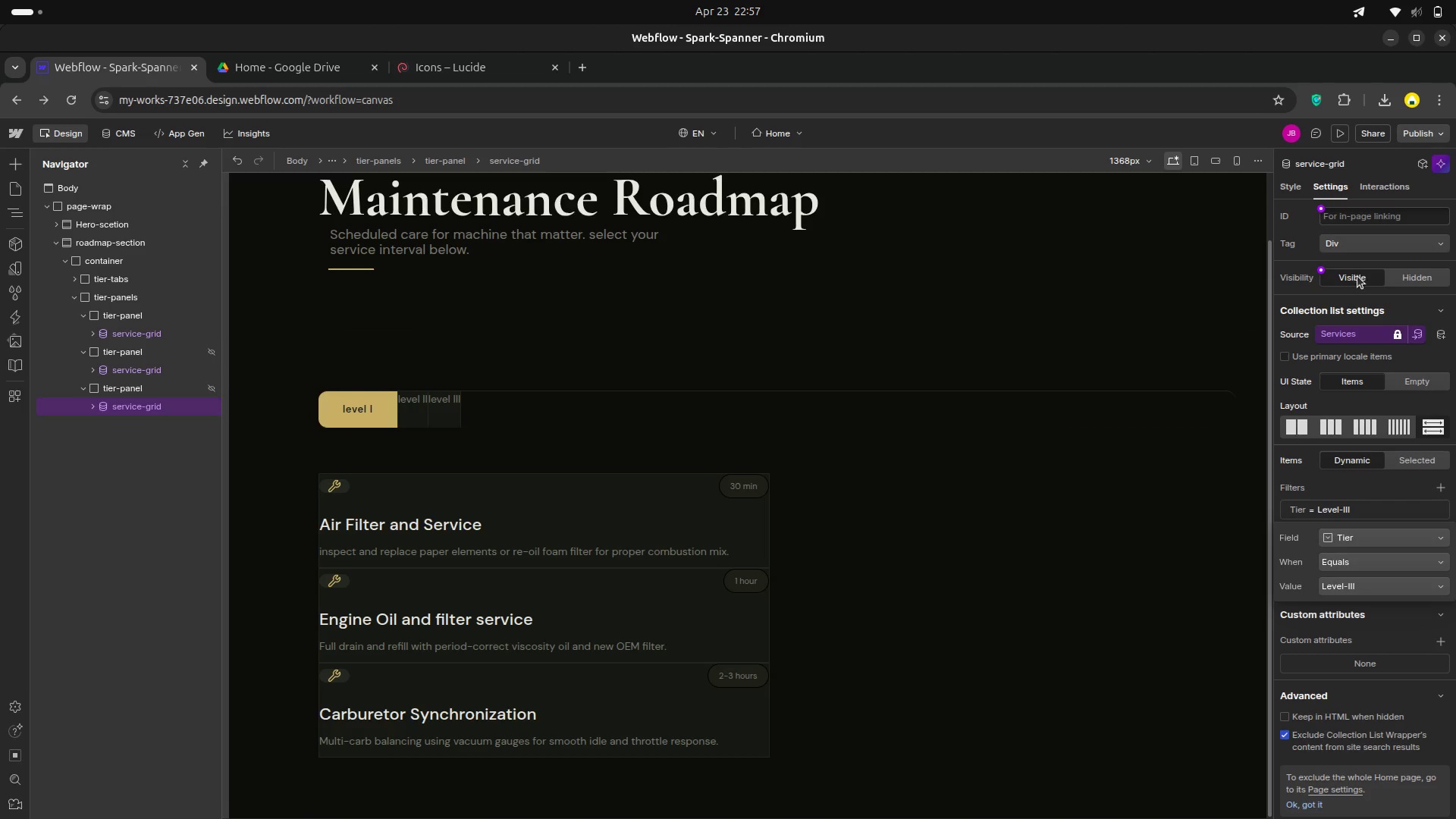 
left_click([1357, 276])
 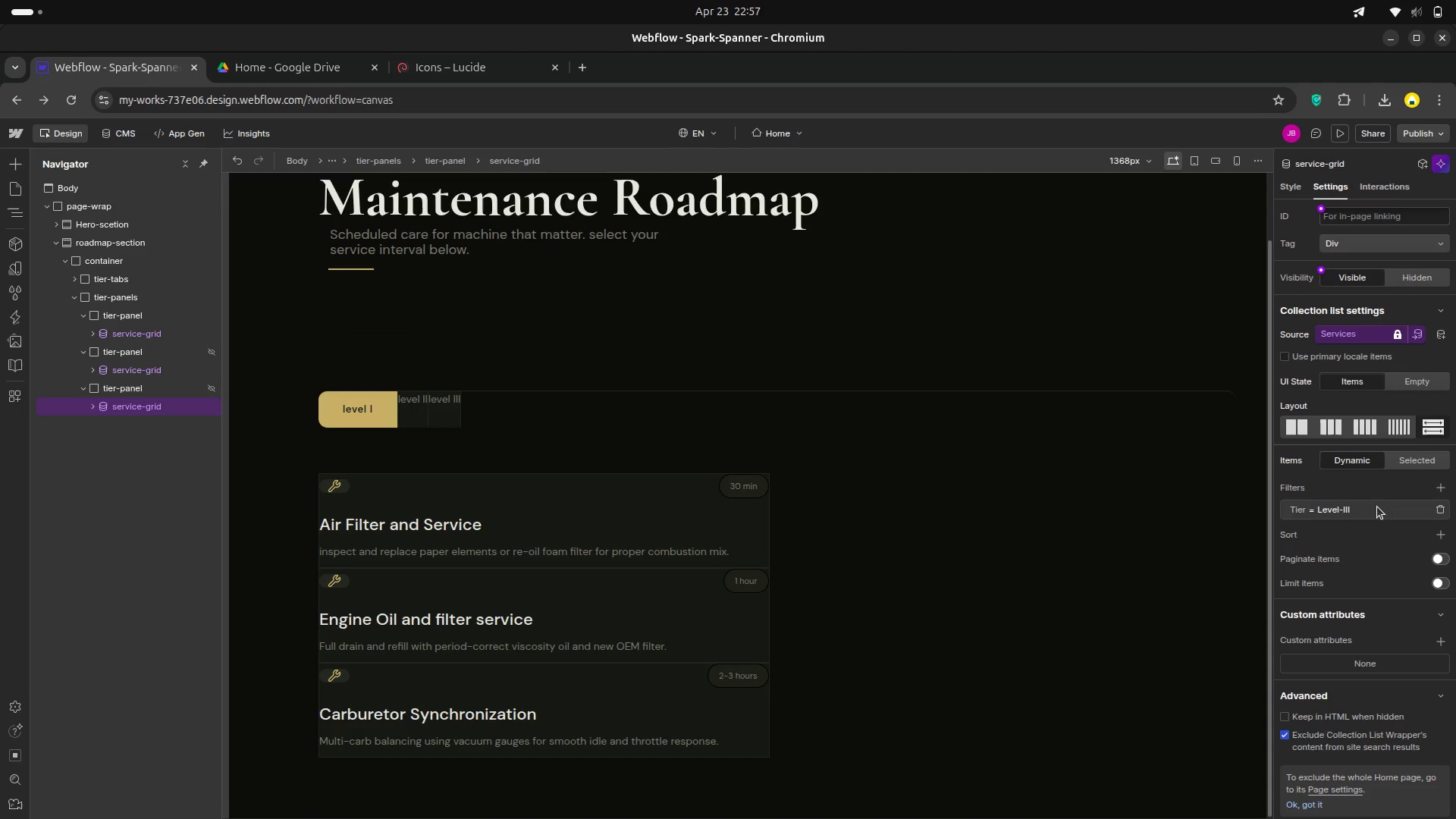 
wait(6.13)
 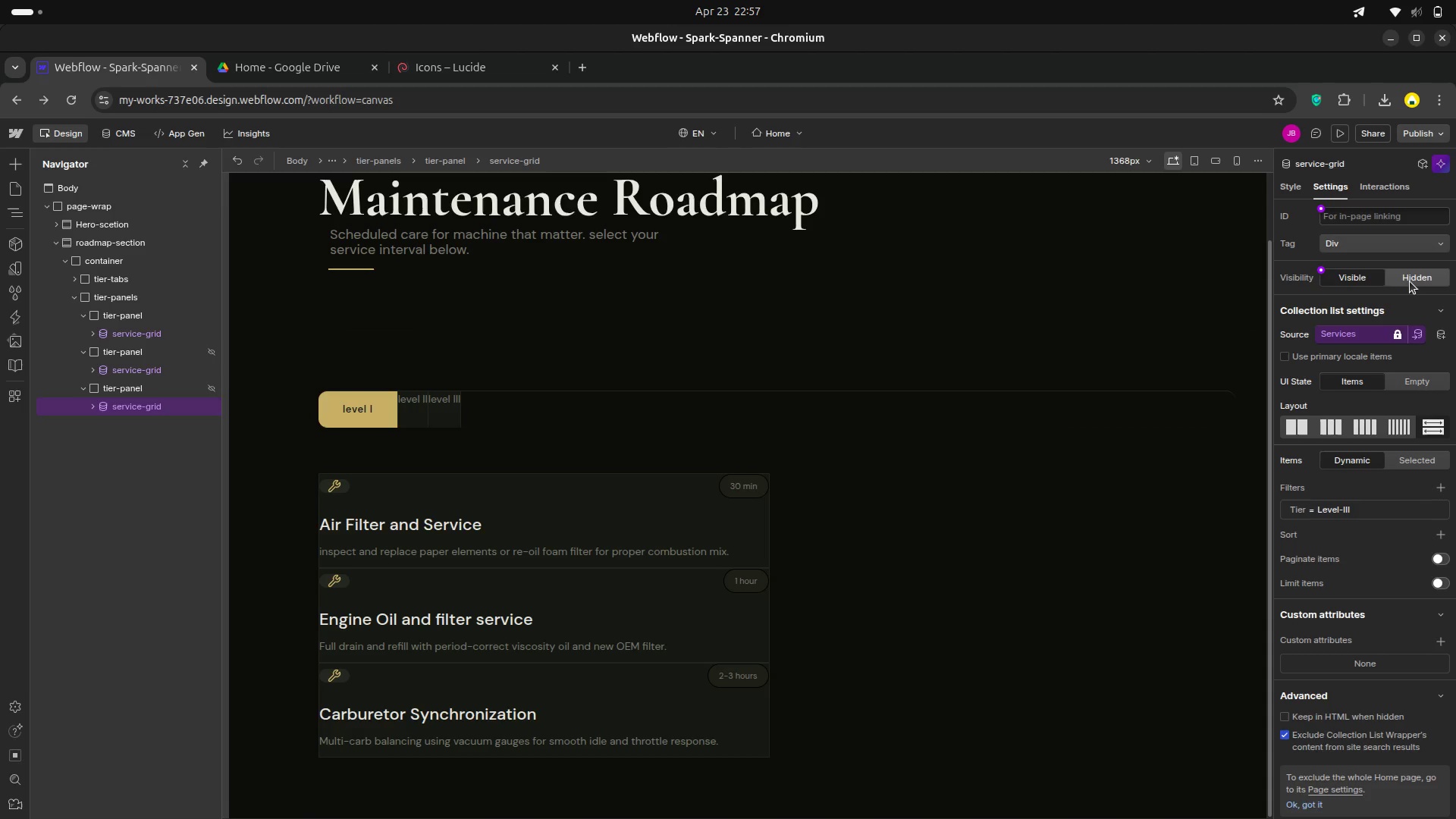 
key(Control+S)
 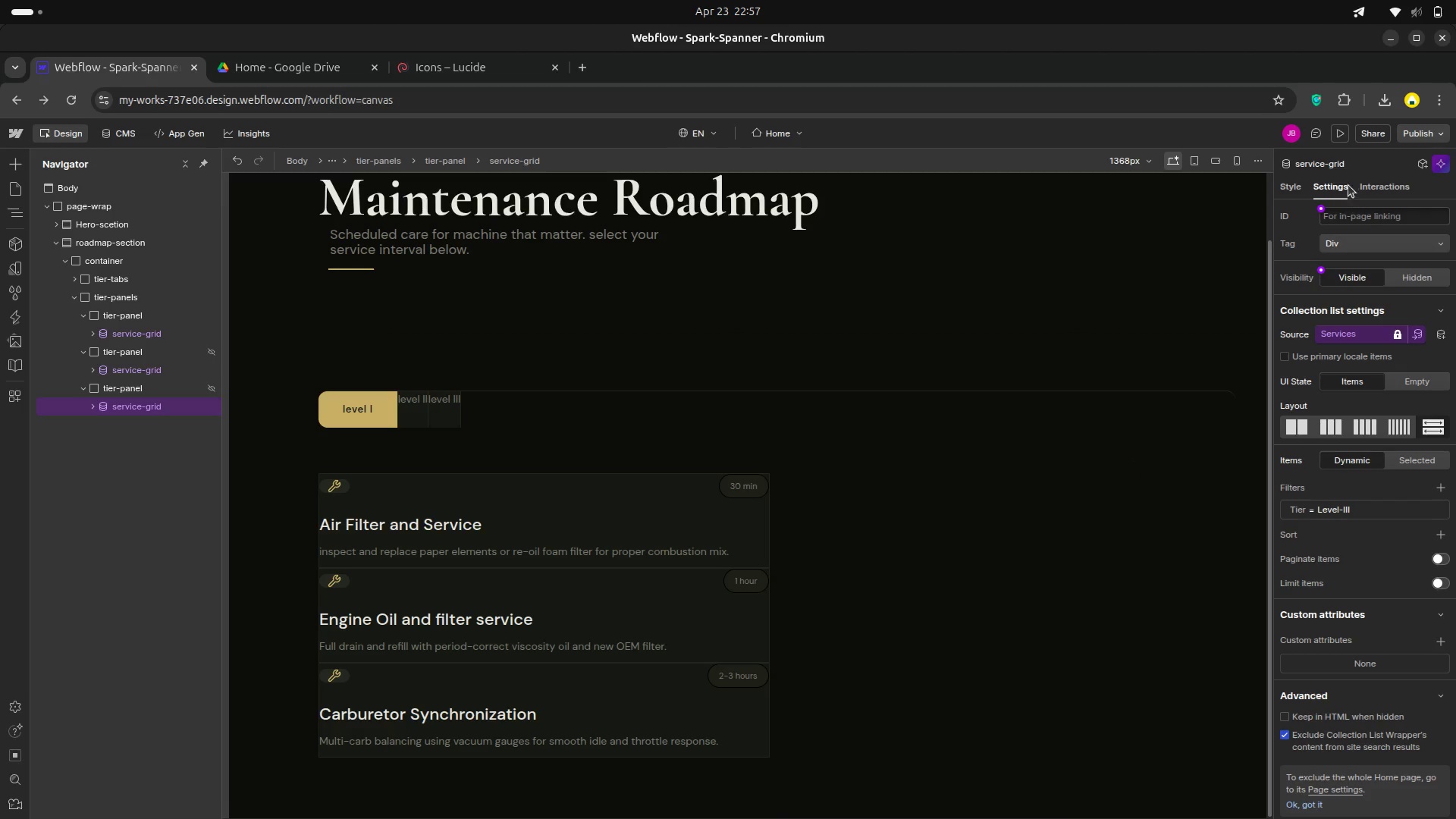 
left_click([1295, 190])
 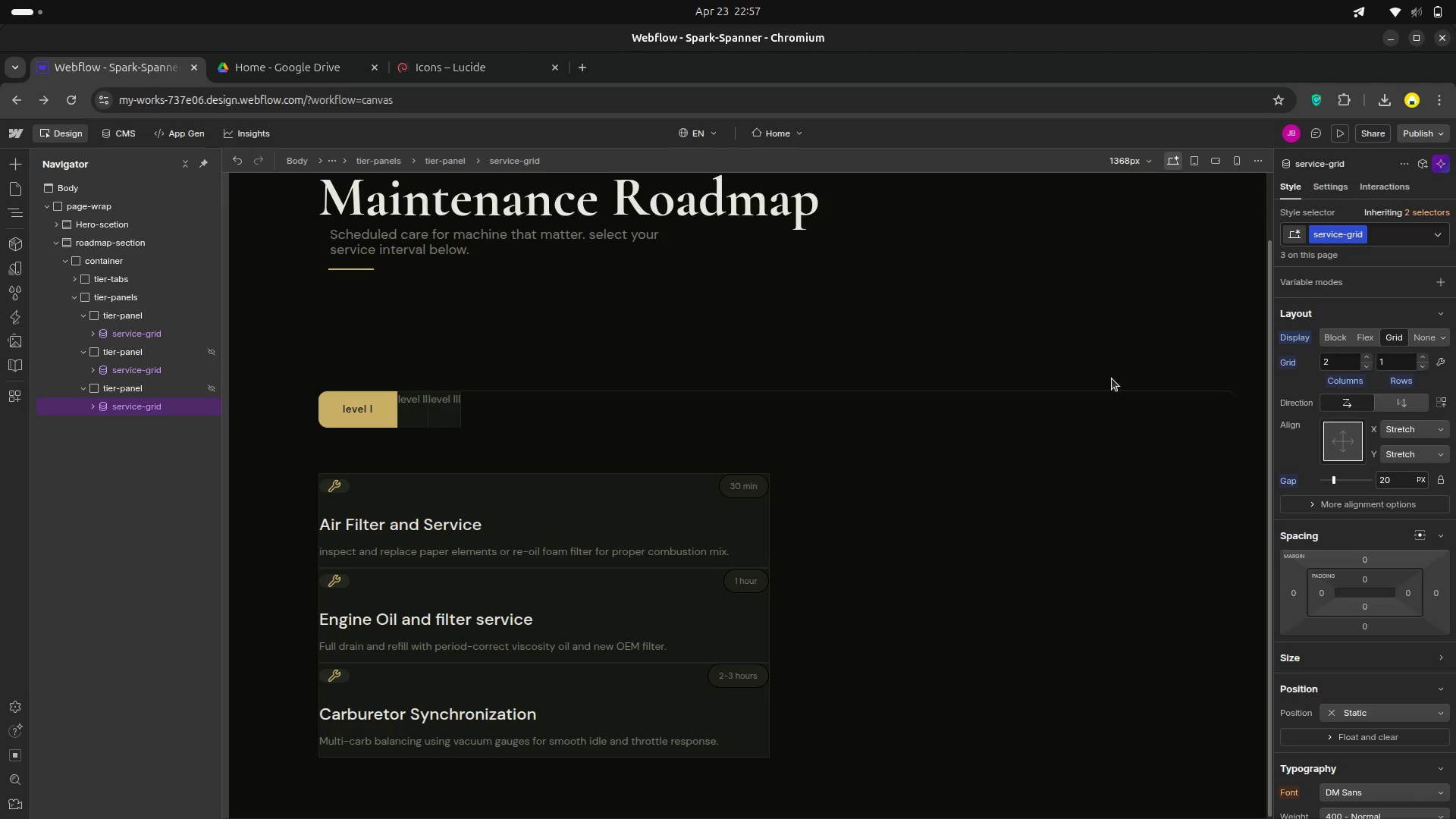 
scroll: coordinate [942, 435], scroll_direction: down, amount: 5.0
 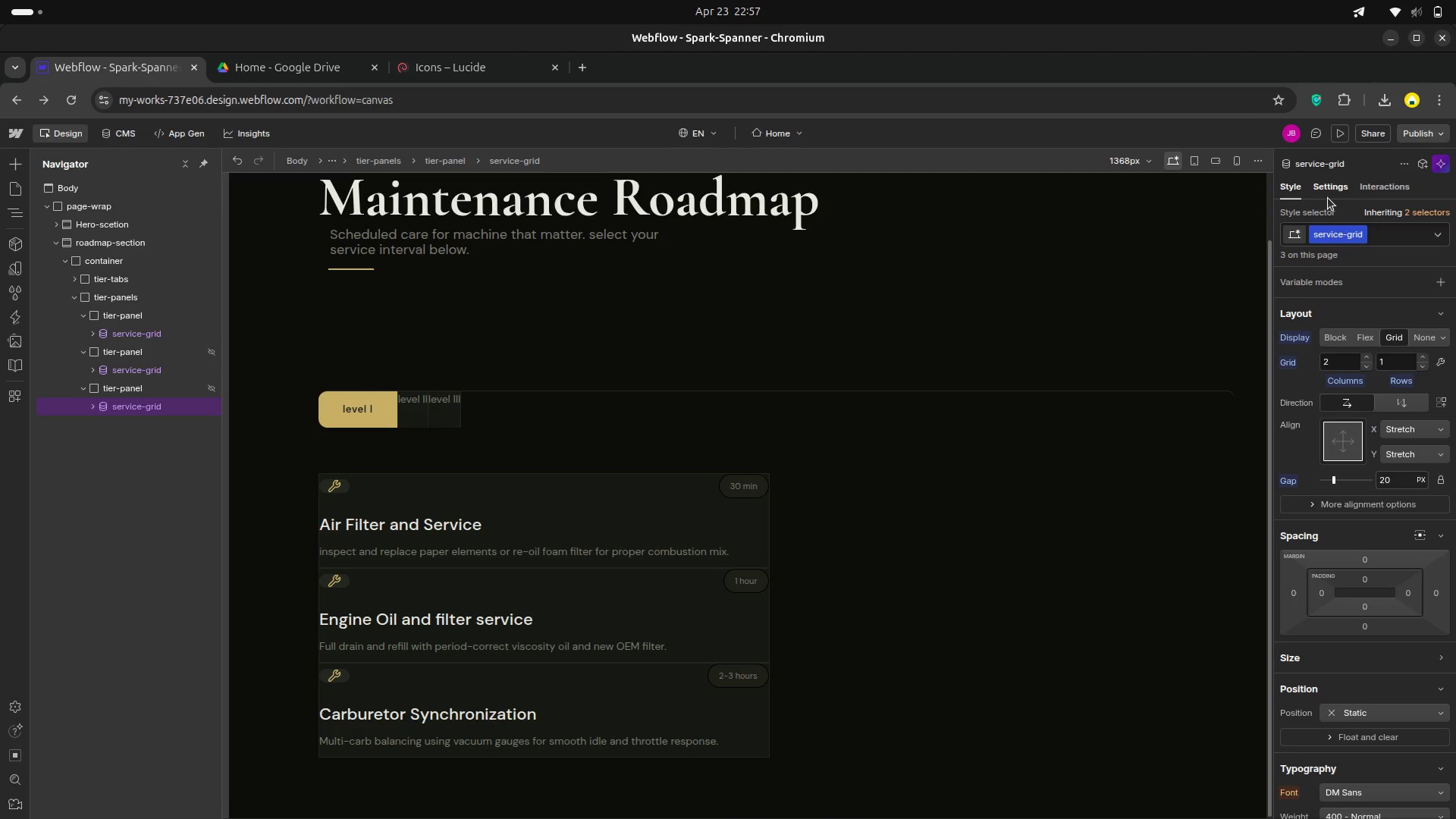 
left_click([1331, 190])
 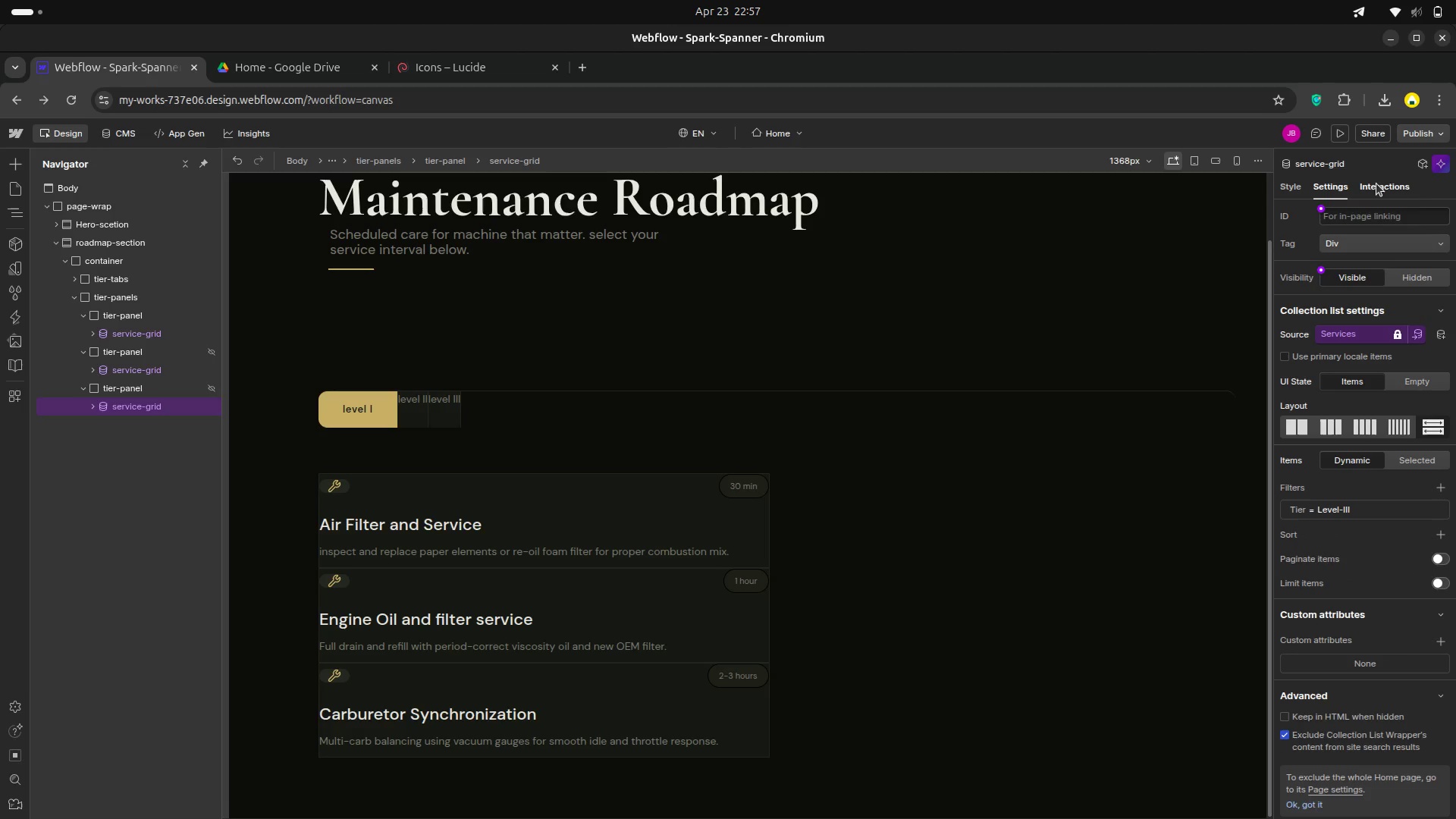 
wait(5.57)
 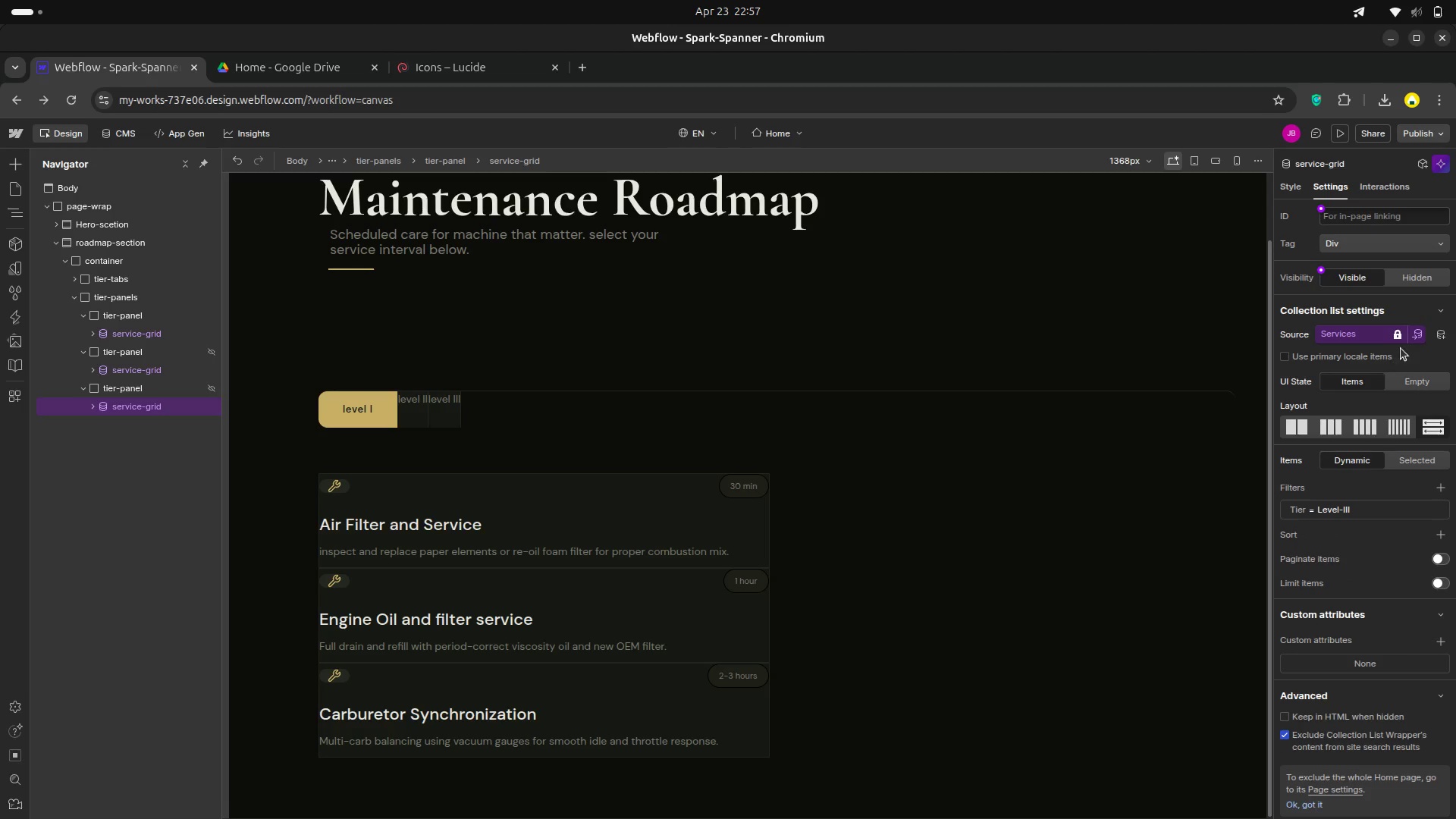 
left_click([1428, 275])
 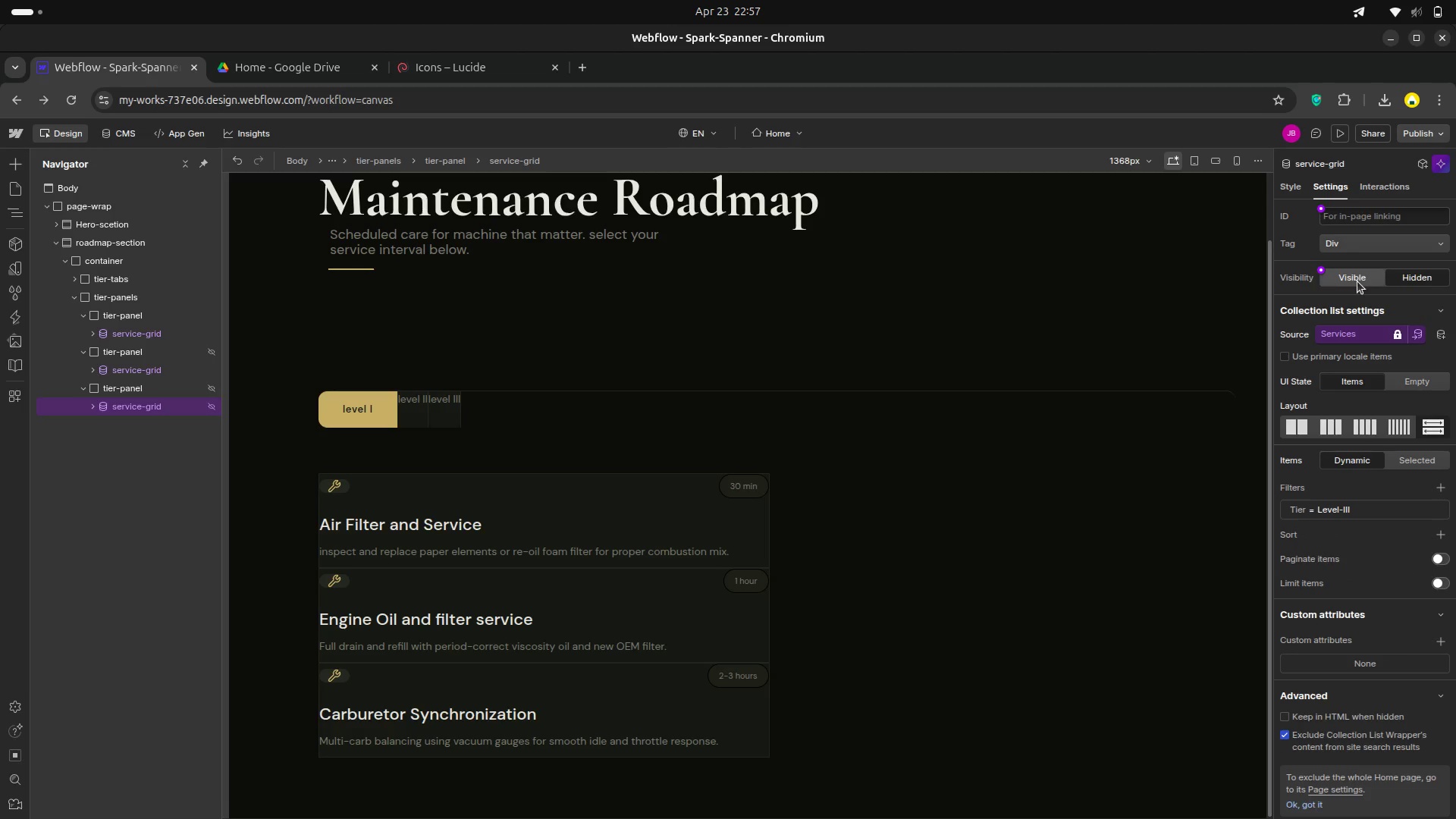 
scroll: coordinate [968, 428], scroll_direction: down, amount: 6.0
 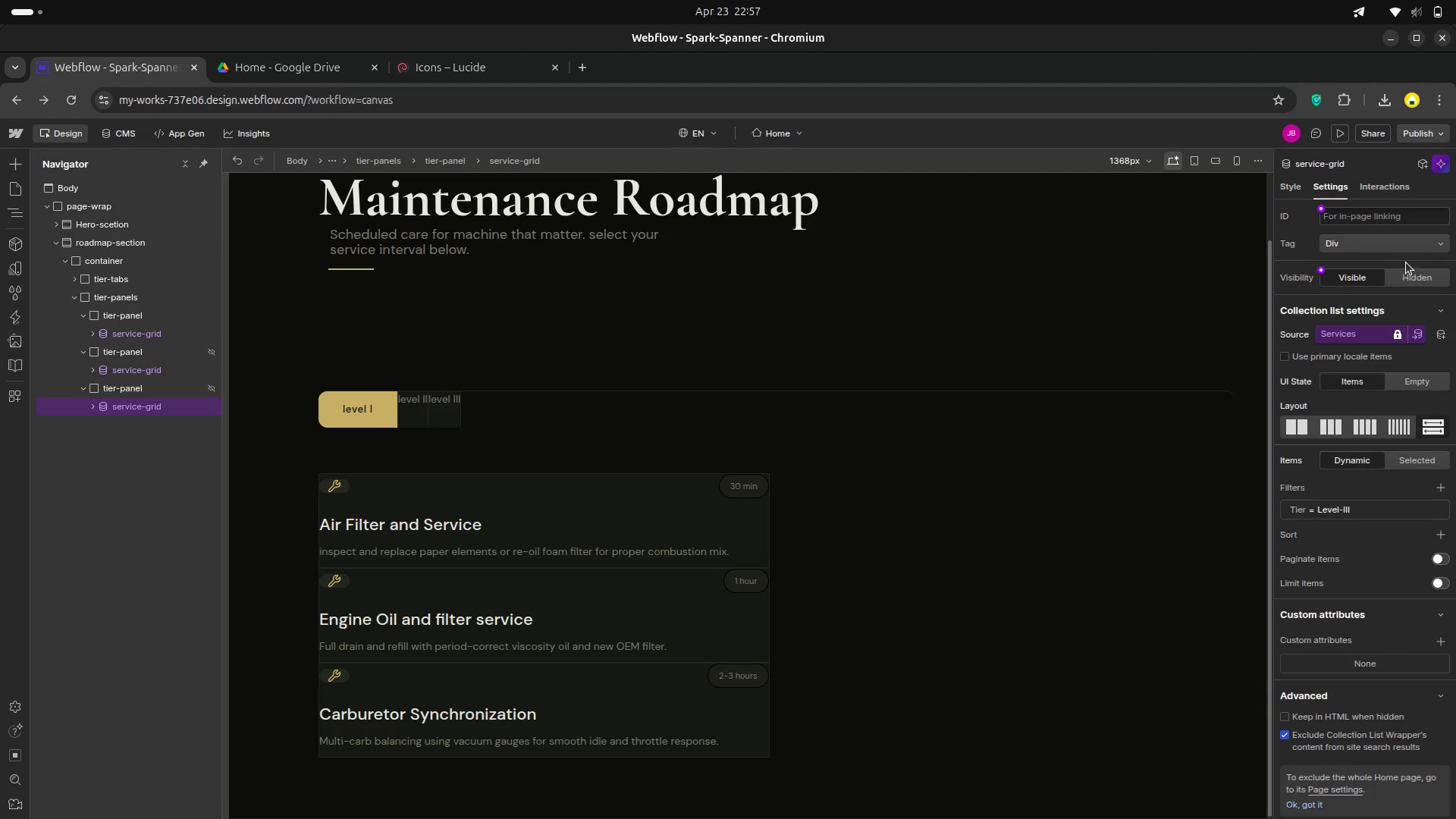 
left_click([1420, 277])
 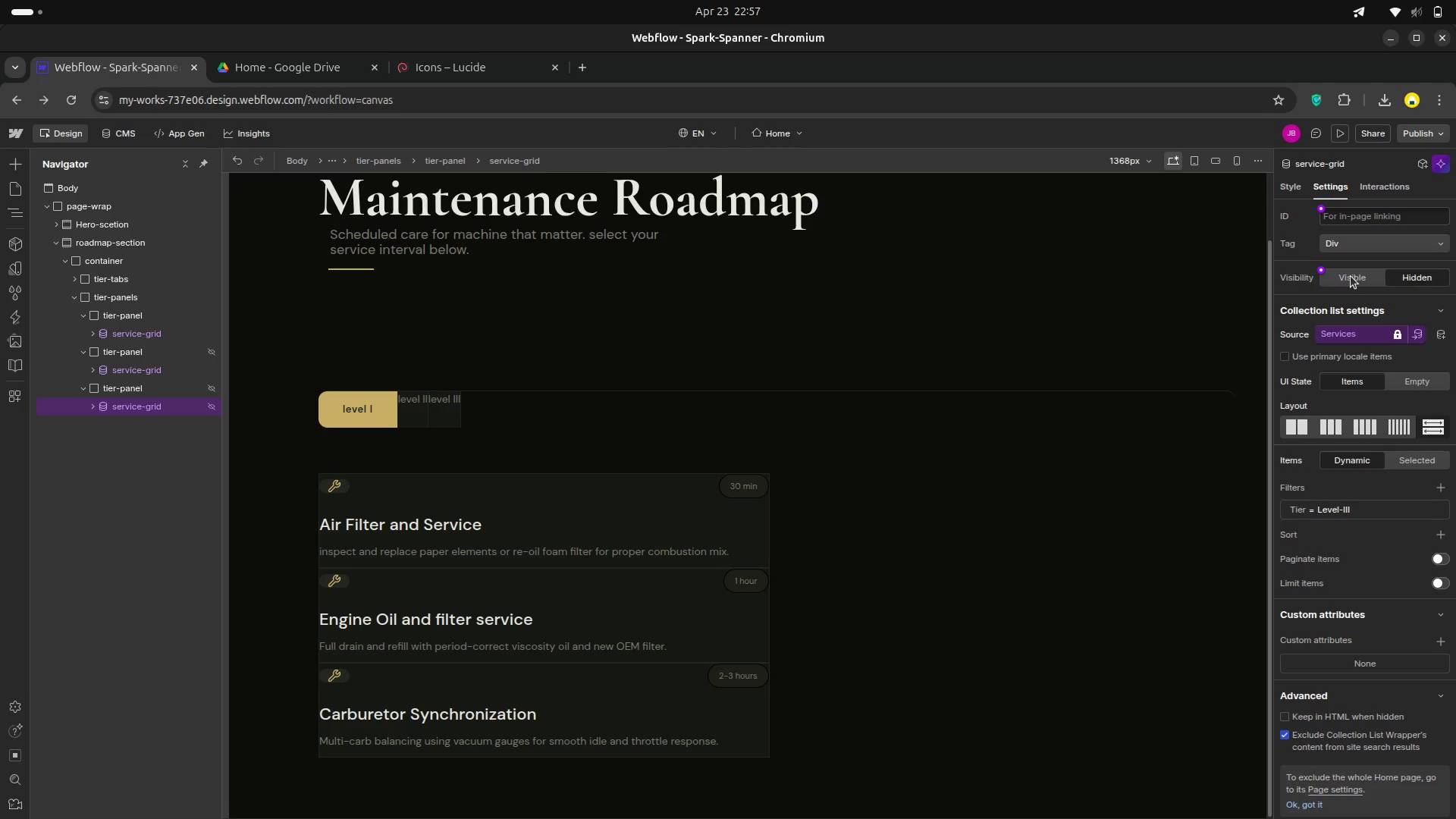 
left_click([1351, 276])
 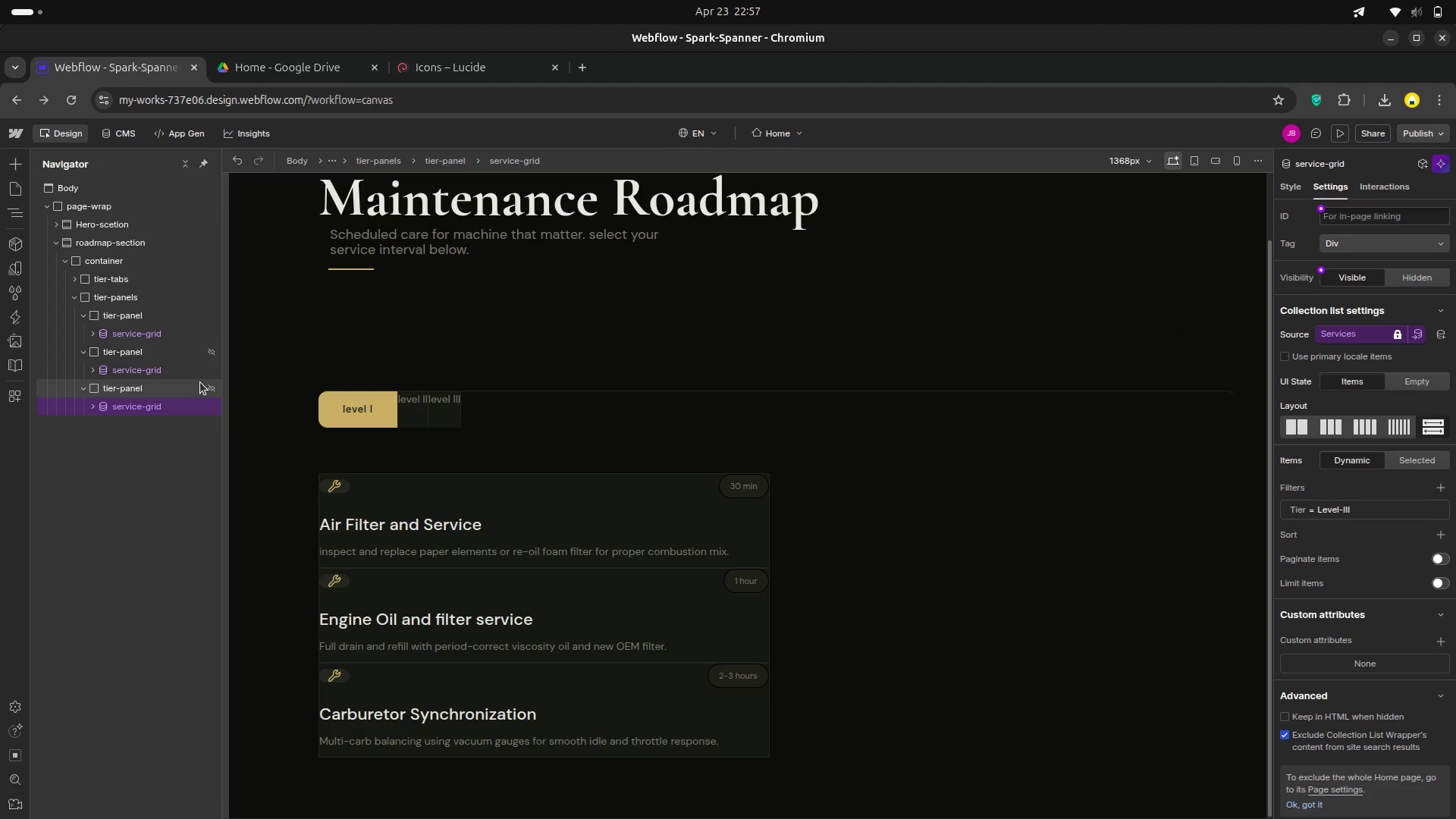 
wait(12.87)
 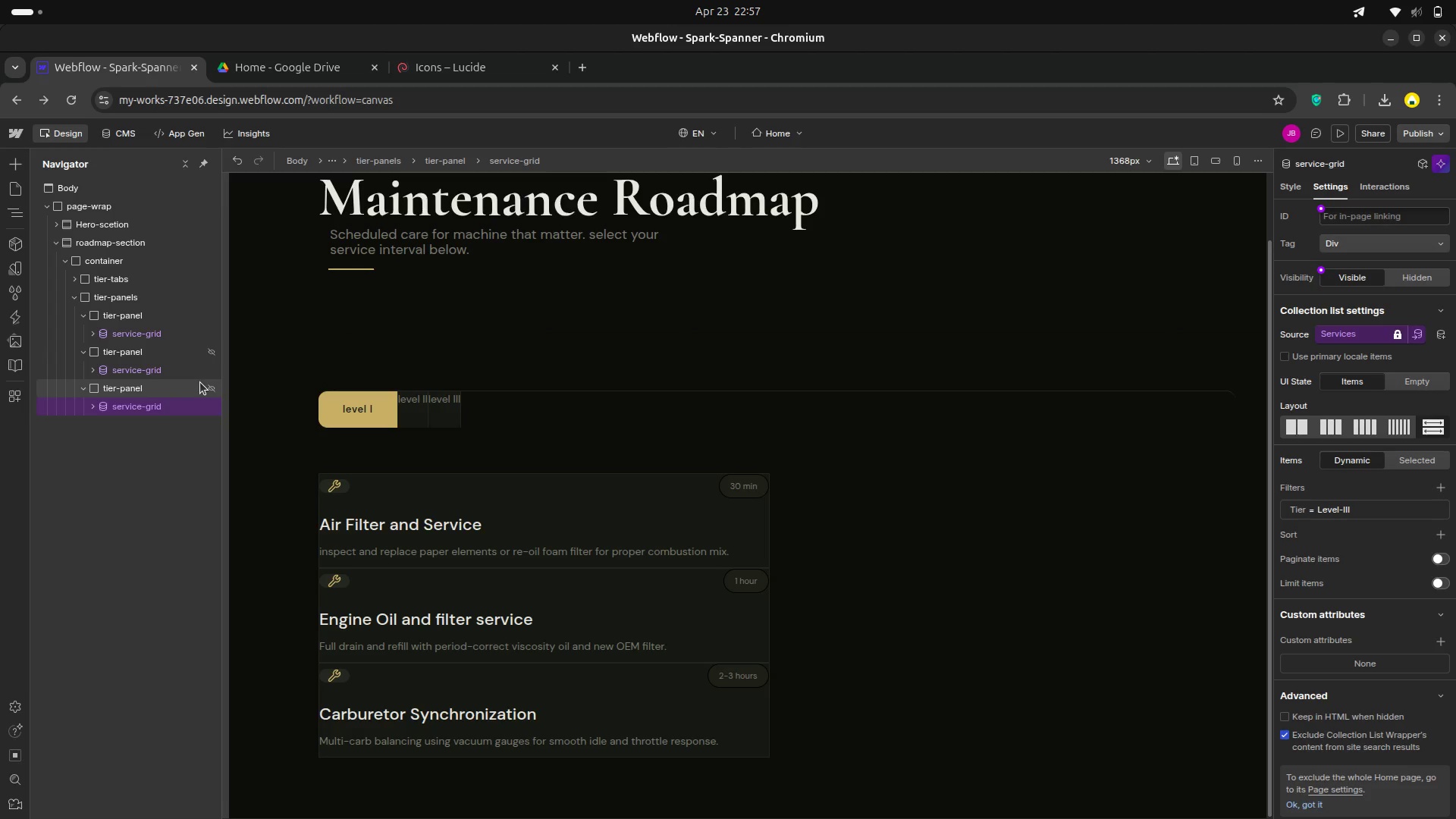 
right_click([148, 389])
 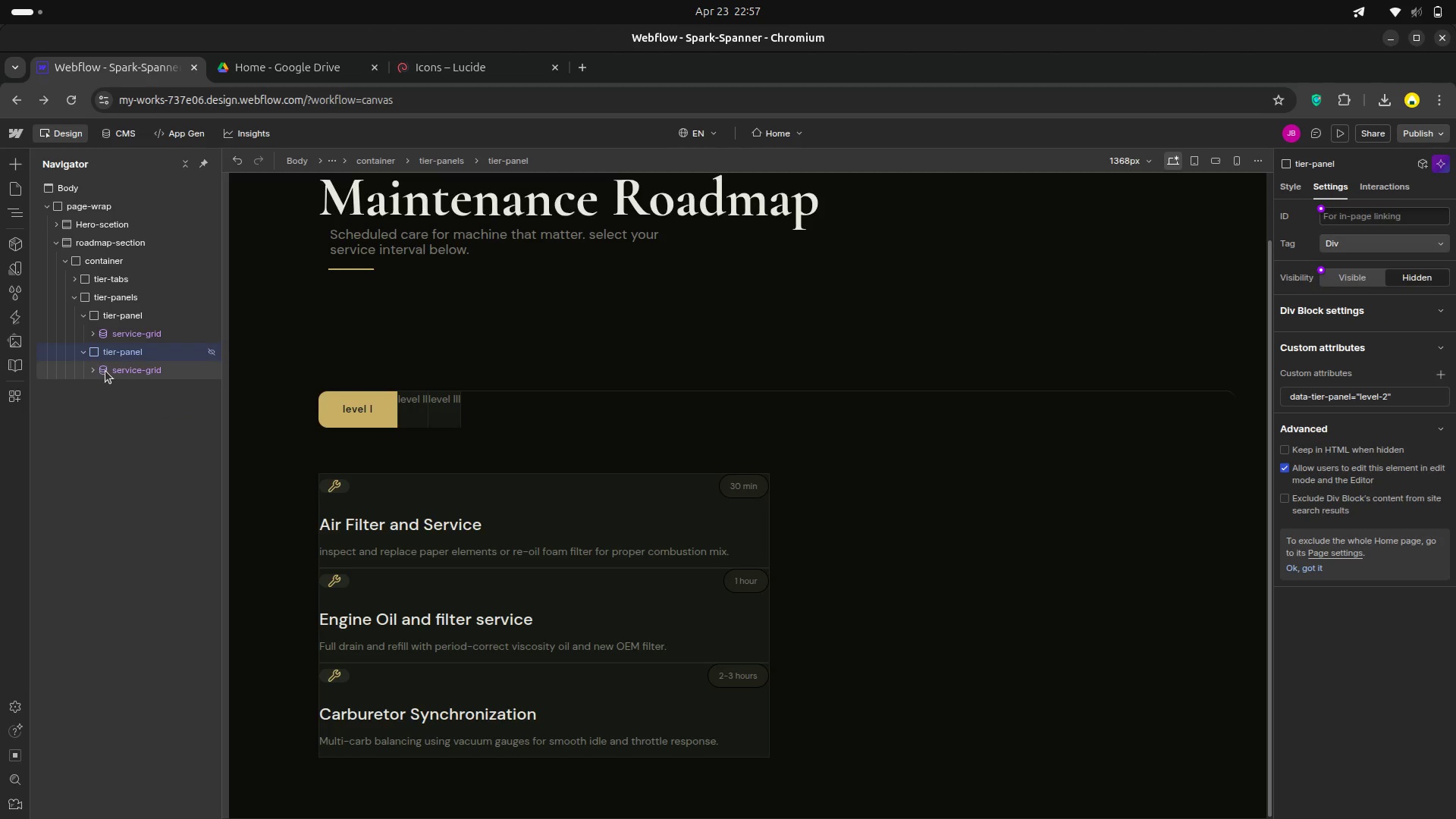 
wait(6.49)
 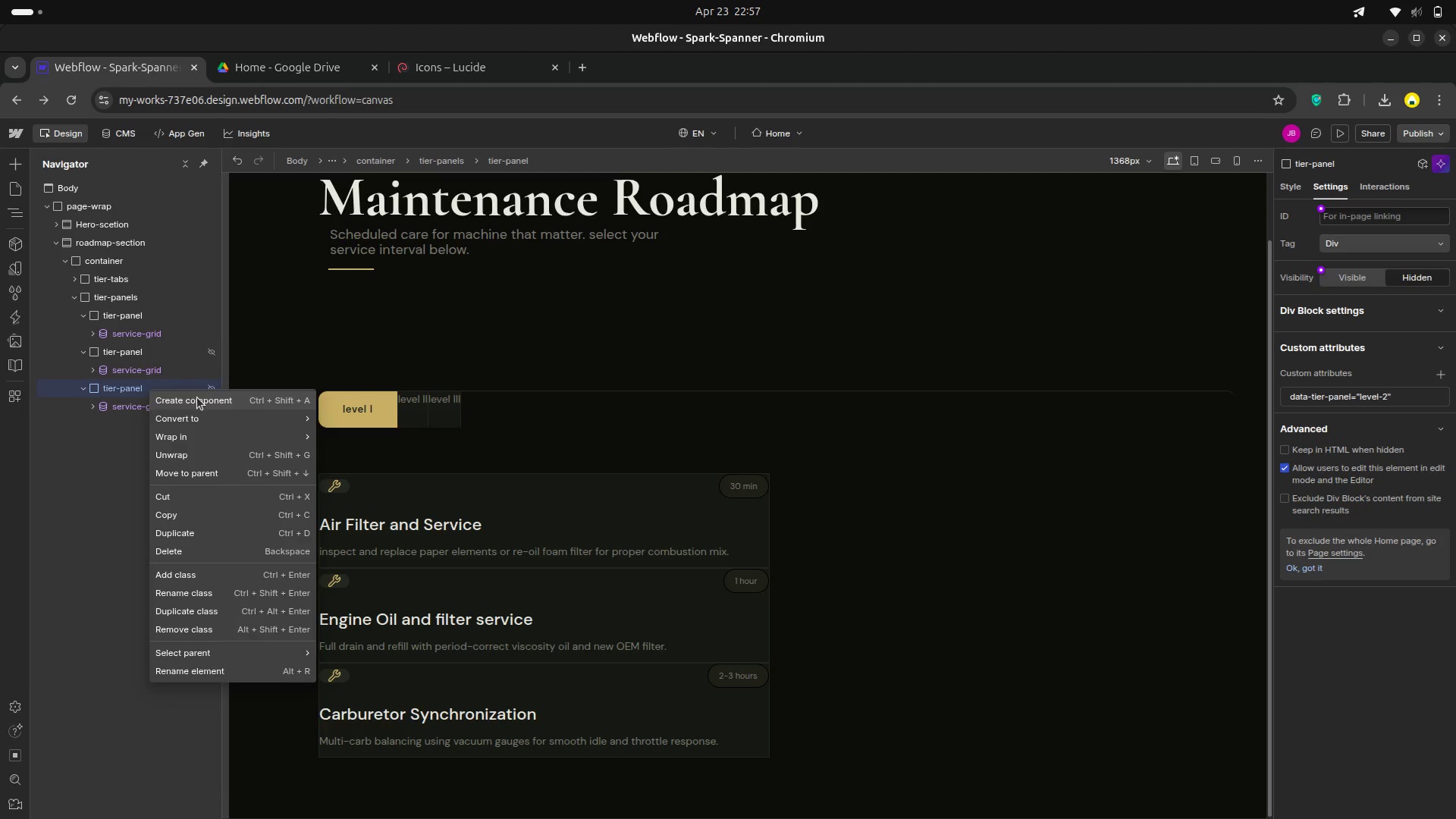 
left_click([89, 353])
 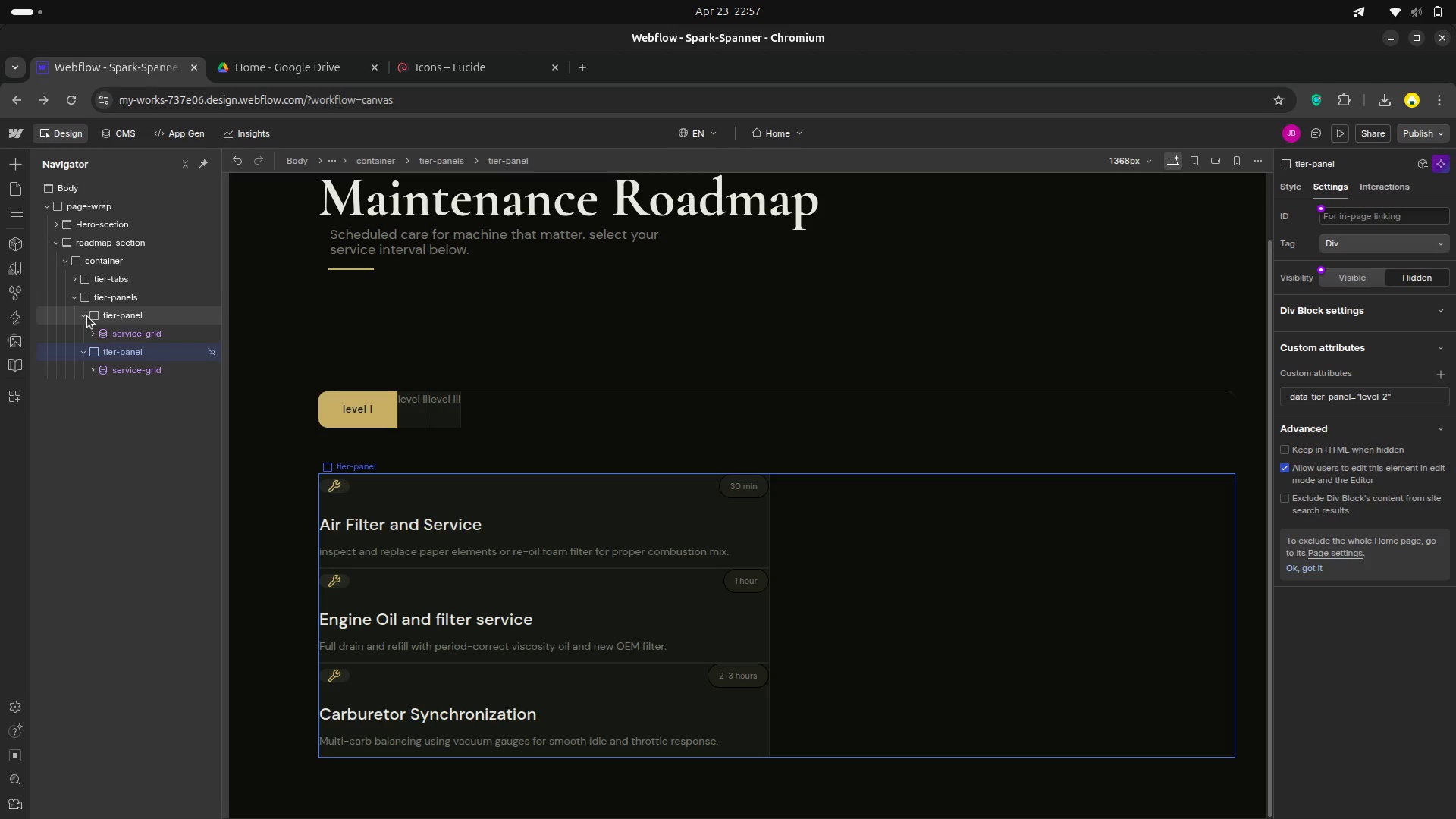 
left_click([87, 316])
 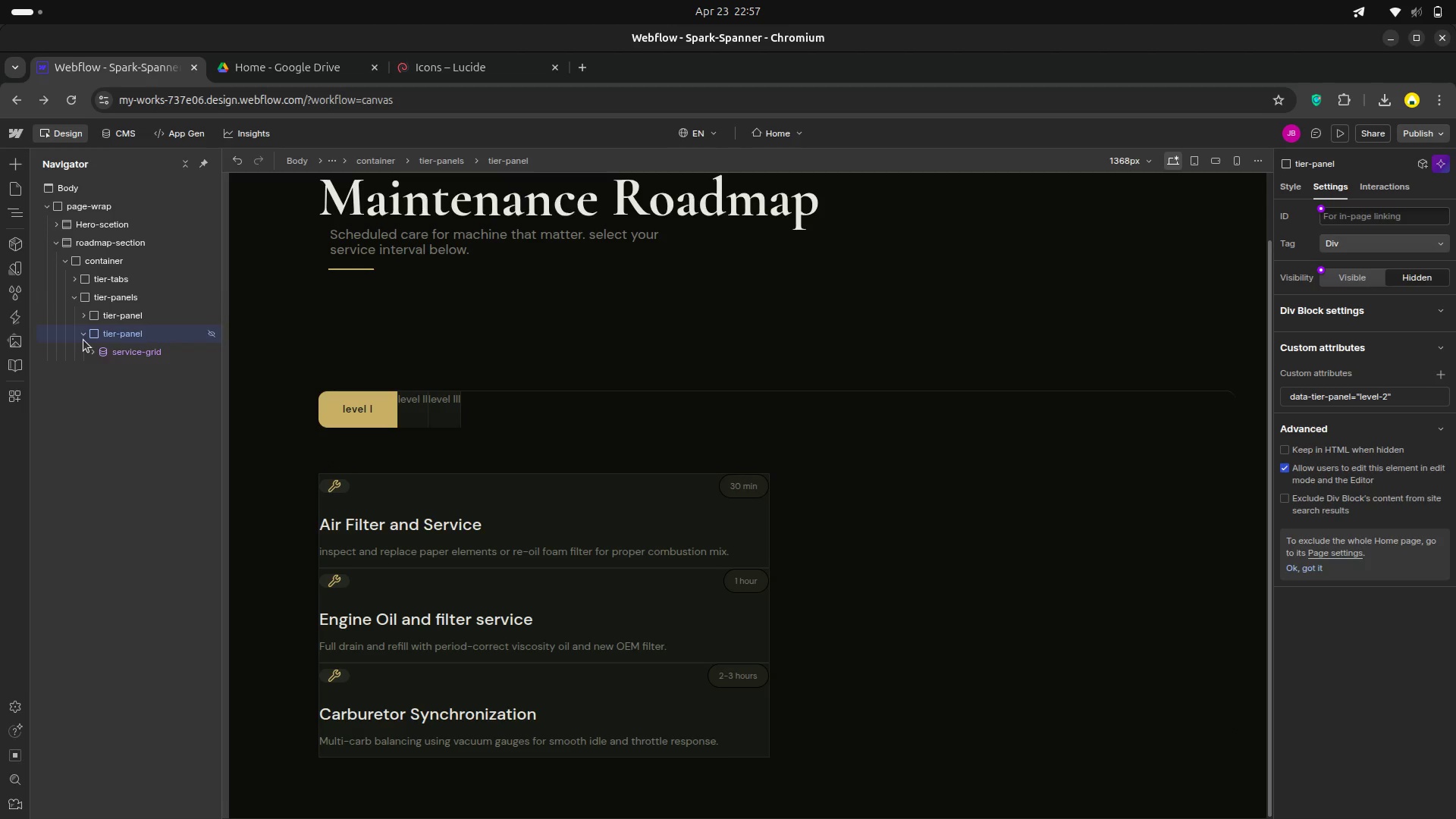 
left_click([83, 337])
 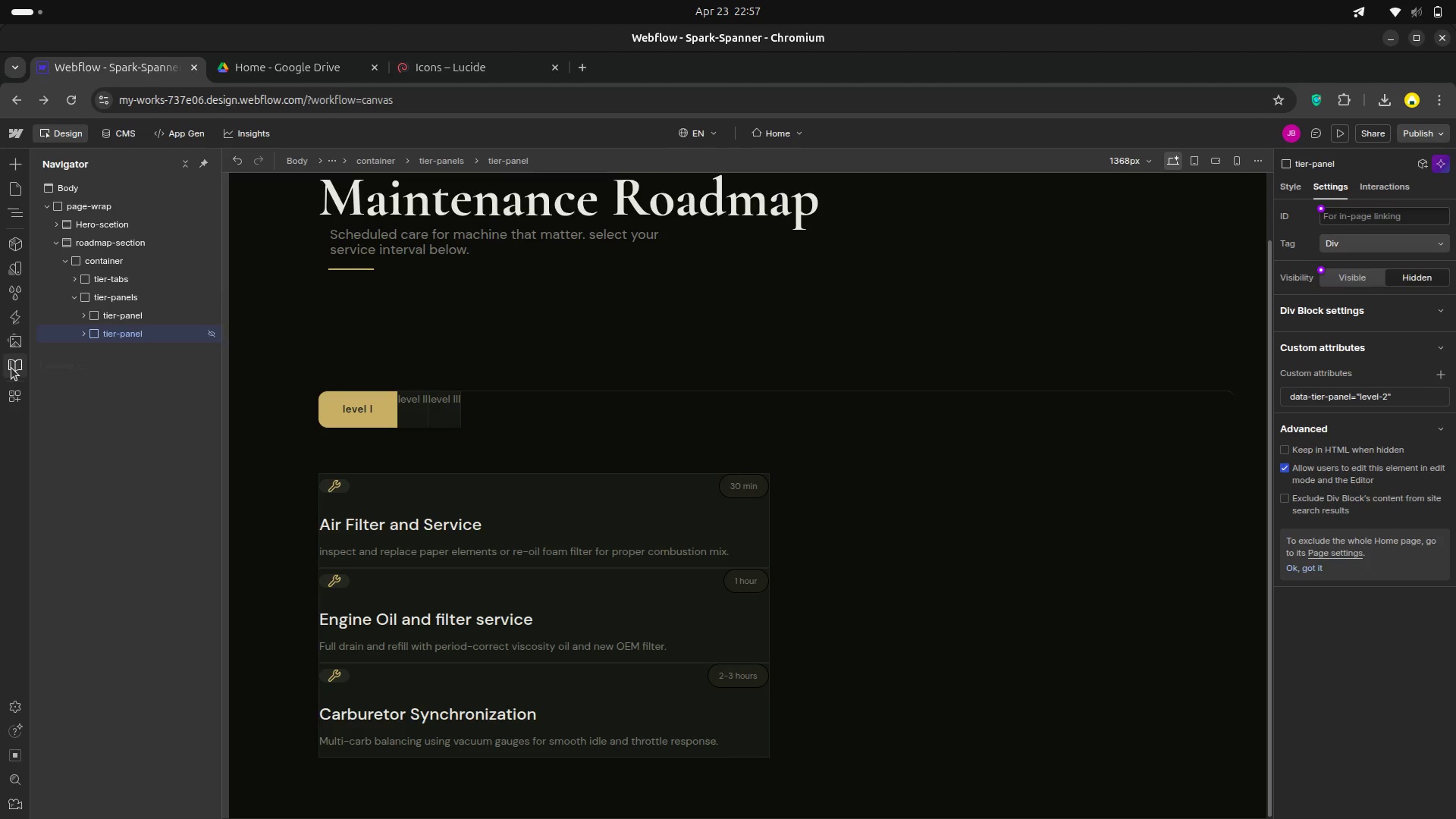 
key(A)
 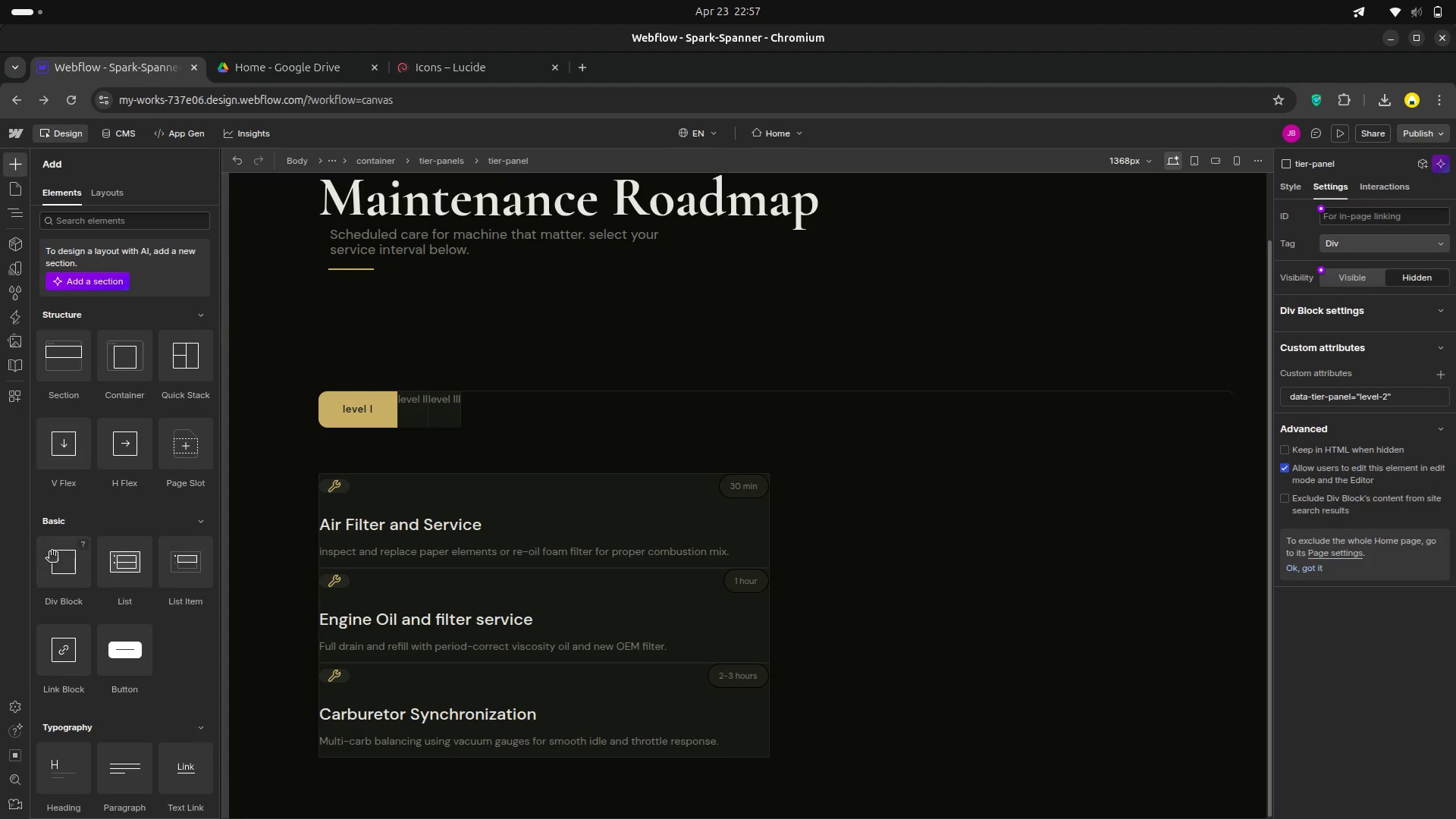 
left_click_drag(start_coordinate=[64, 566], to_coordinate=[218, 347])
 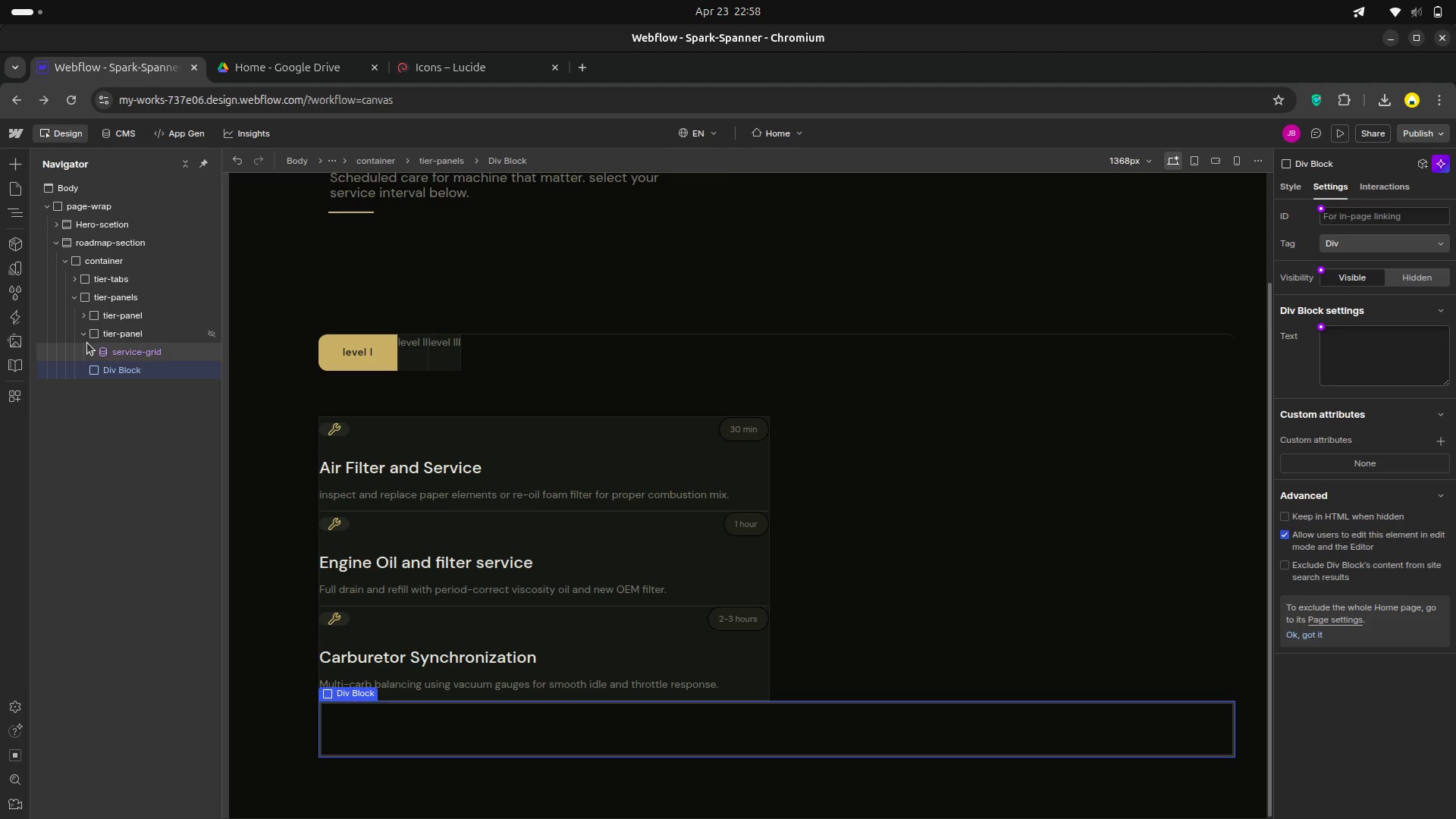 
left_click([89, 337])
 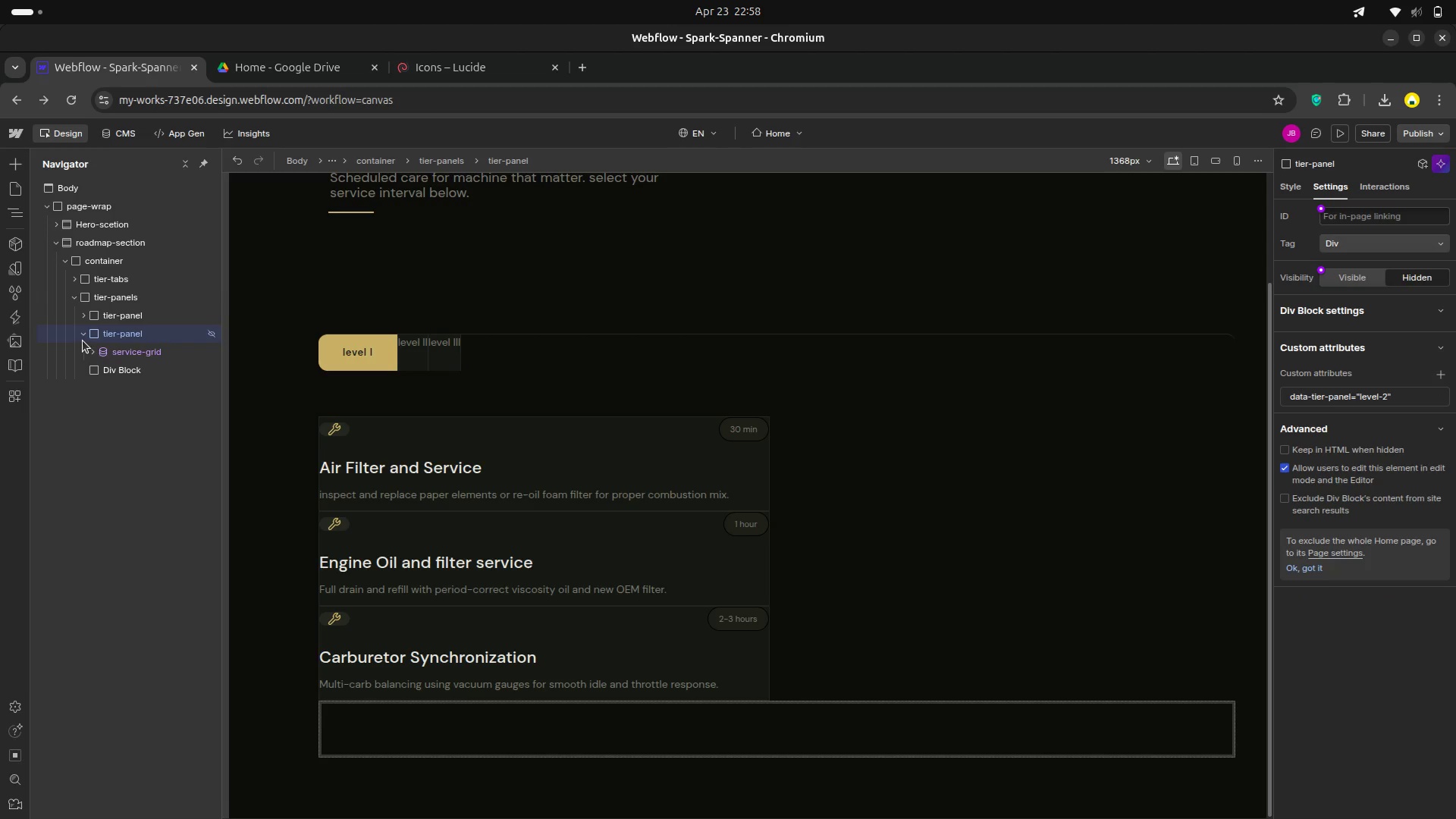 
left_click([83, 340])
 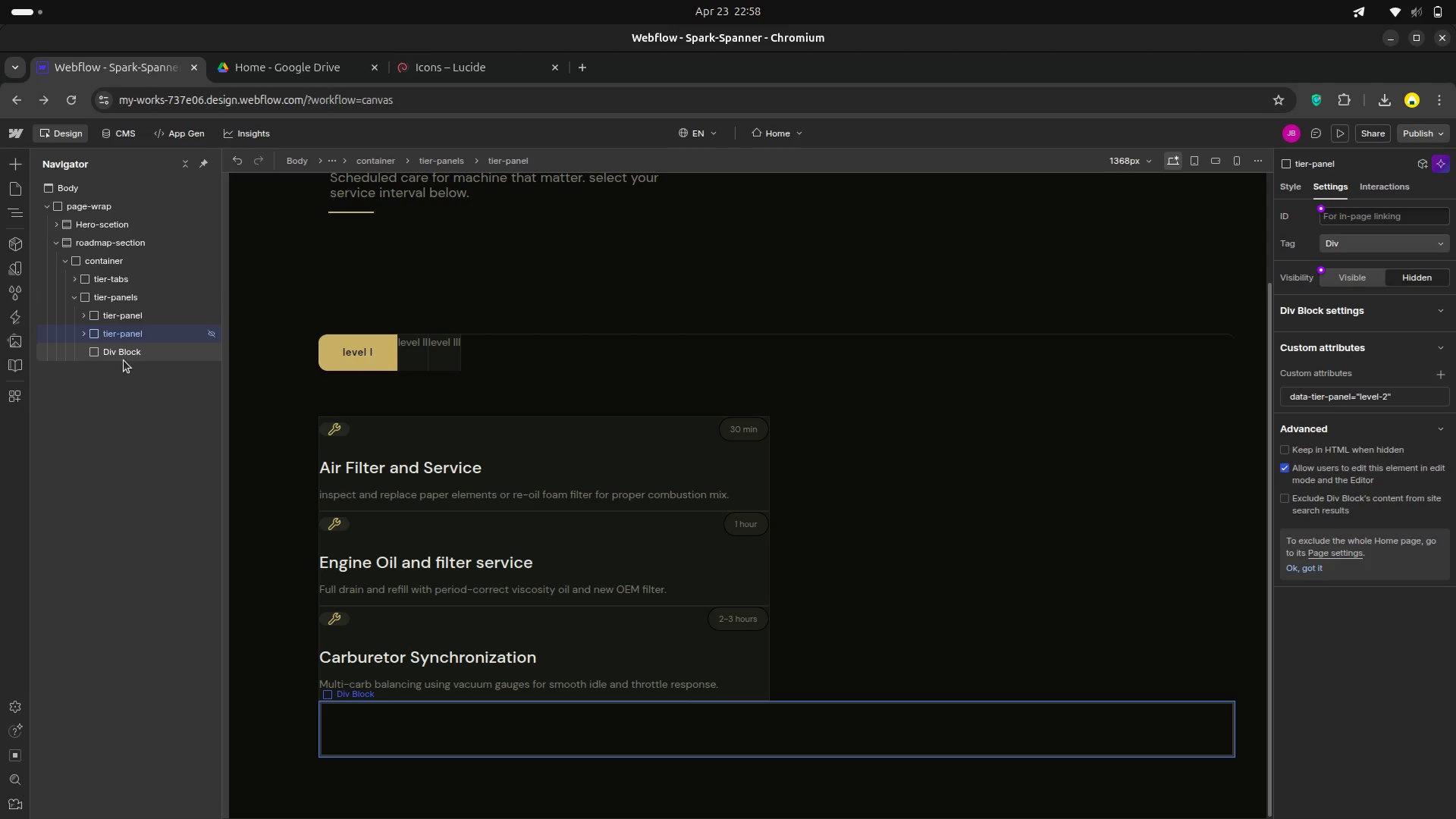 
left_click([124, 360])
 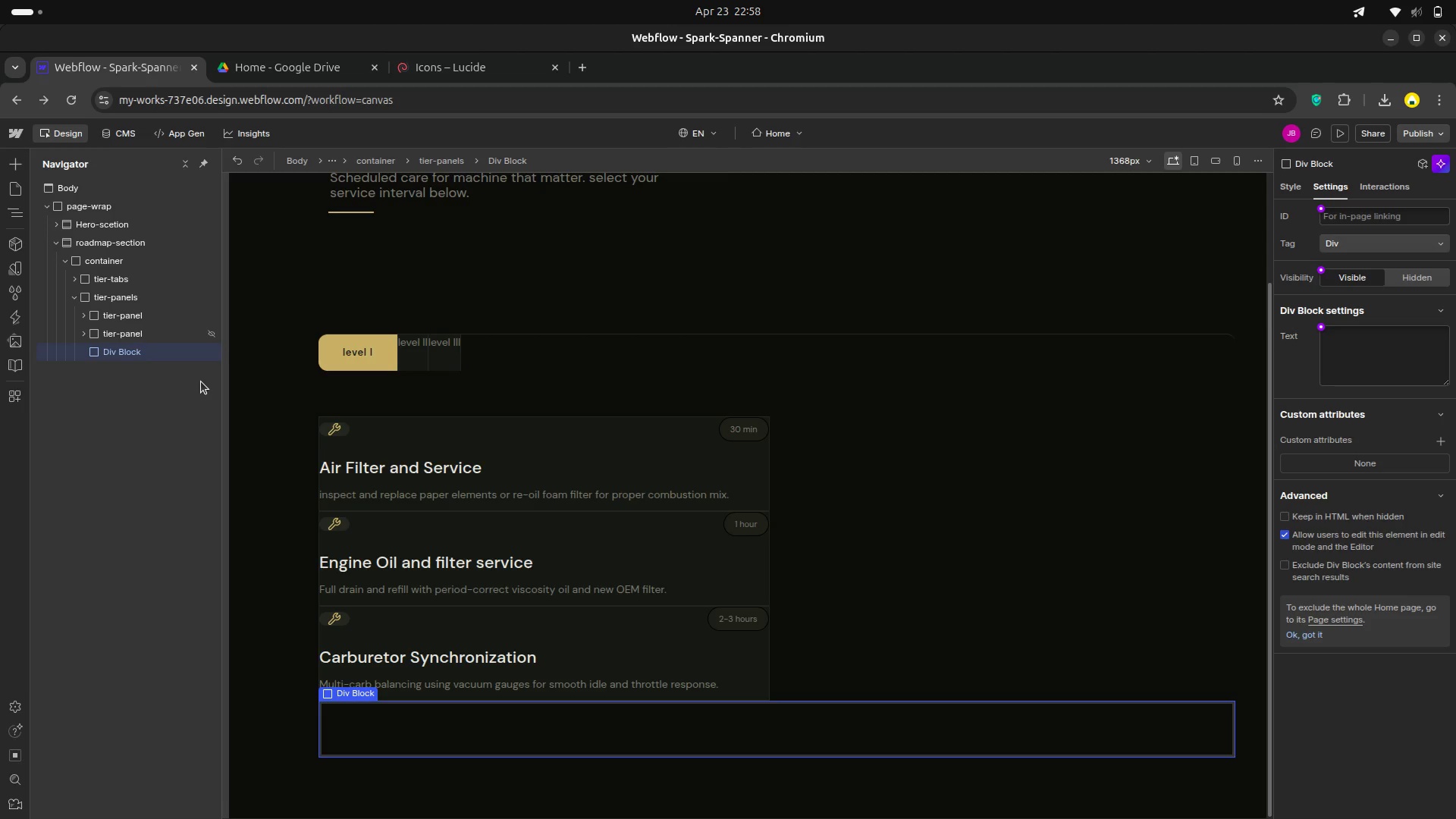 
wait(8.9)
 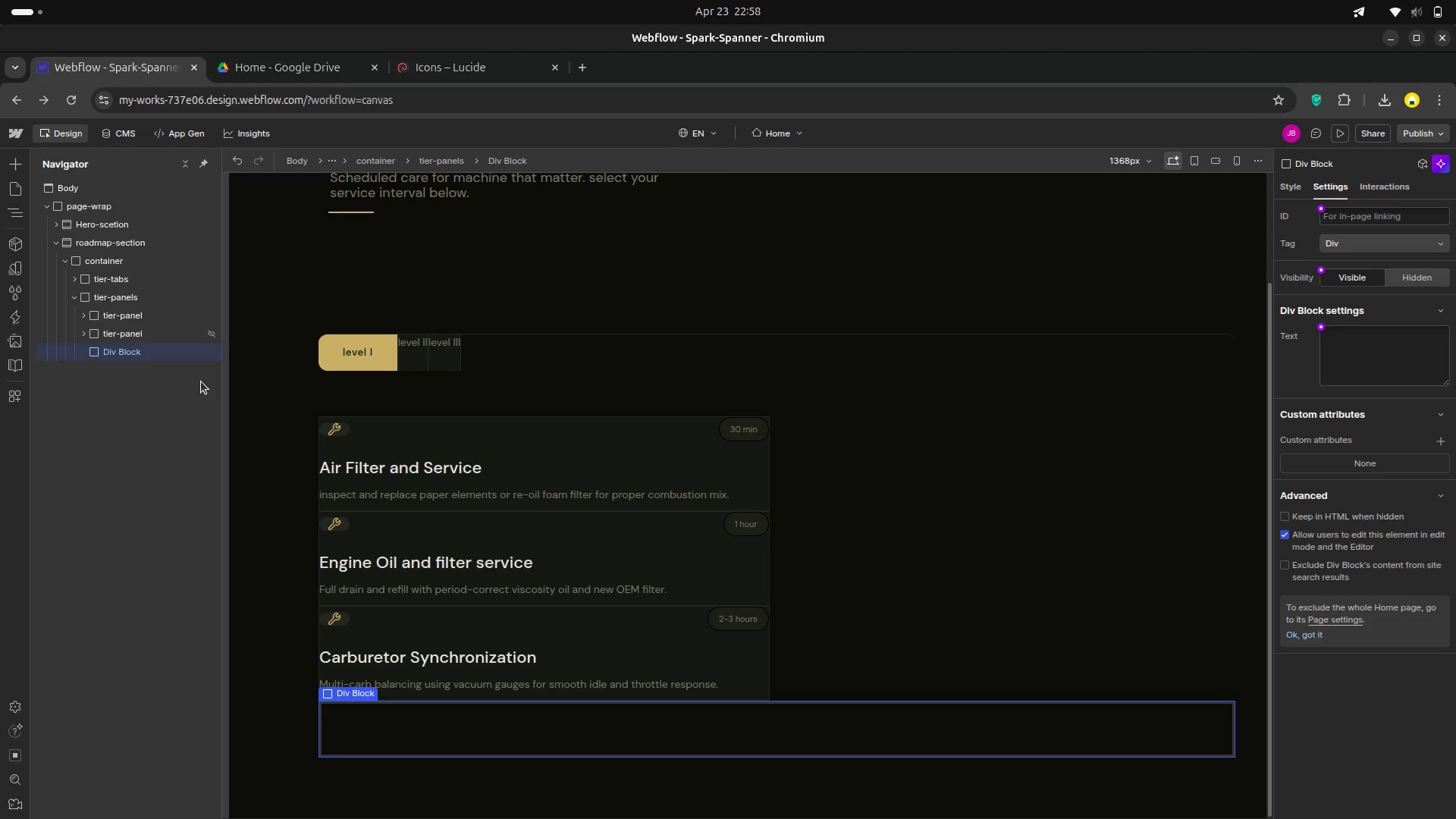 
left_click([1289, 179])
 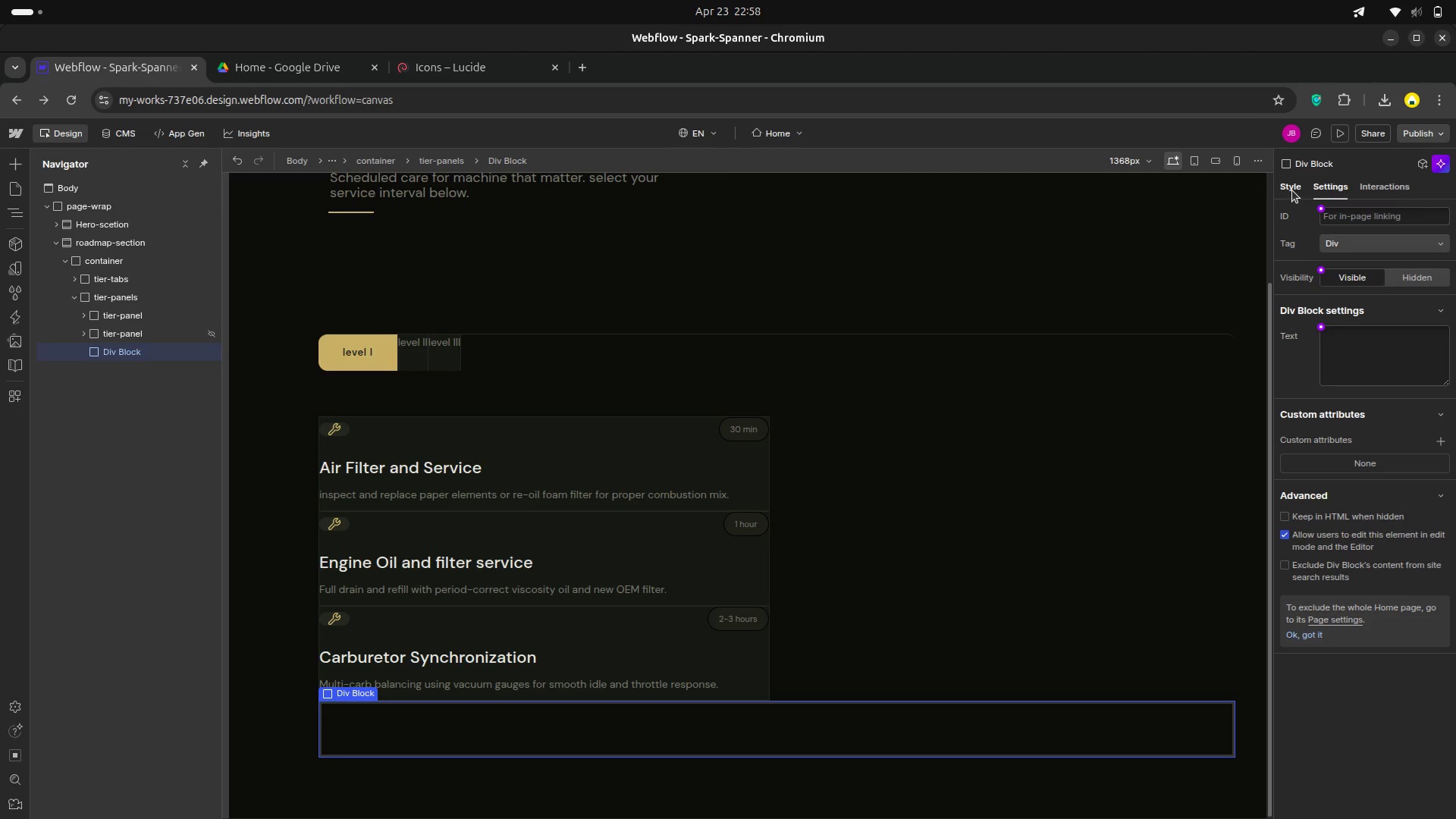 
left_click([1291, 190])
 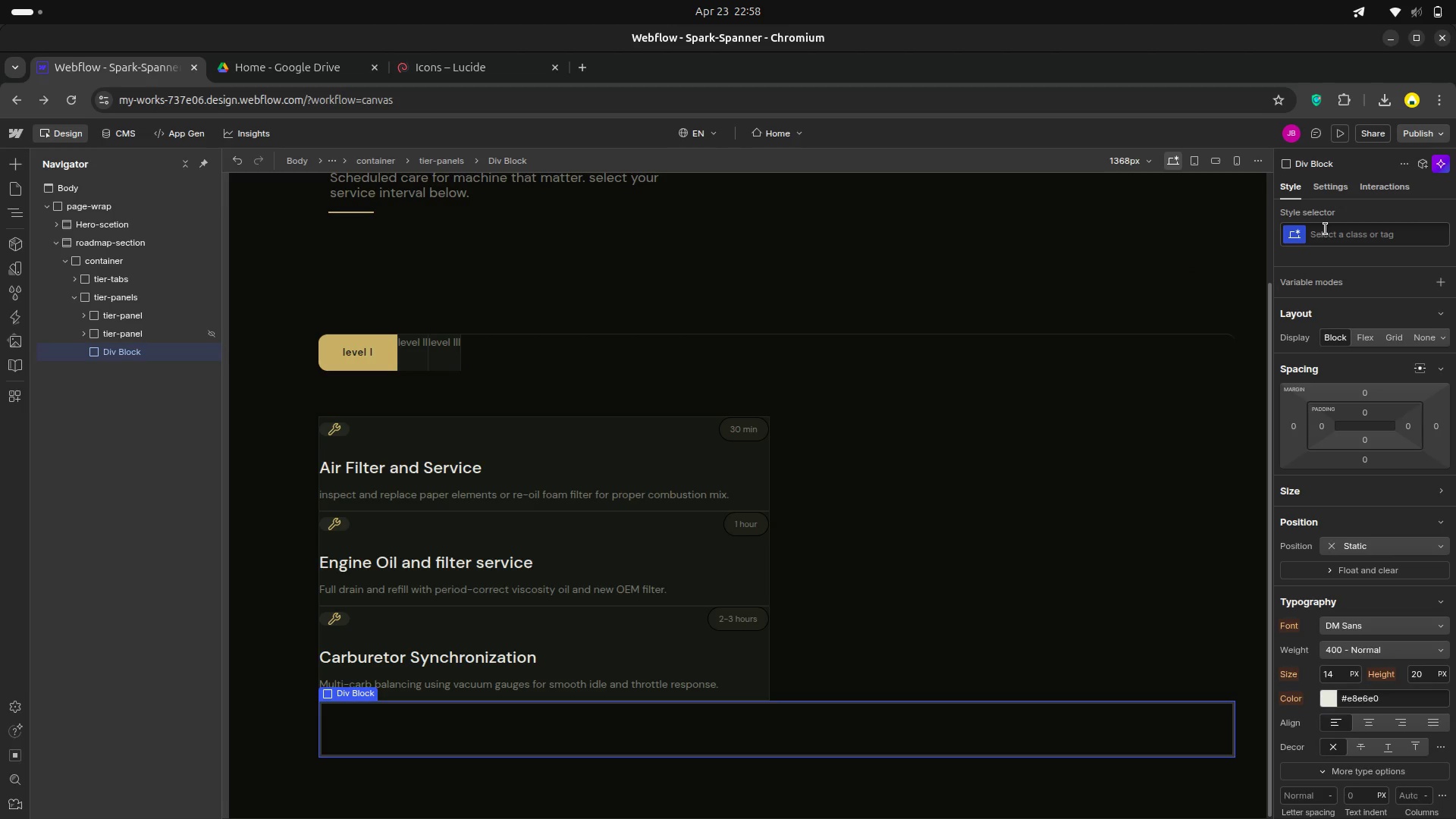 
left_click([1326, 229])
 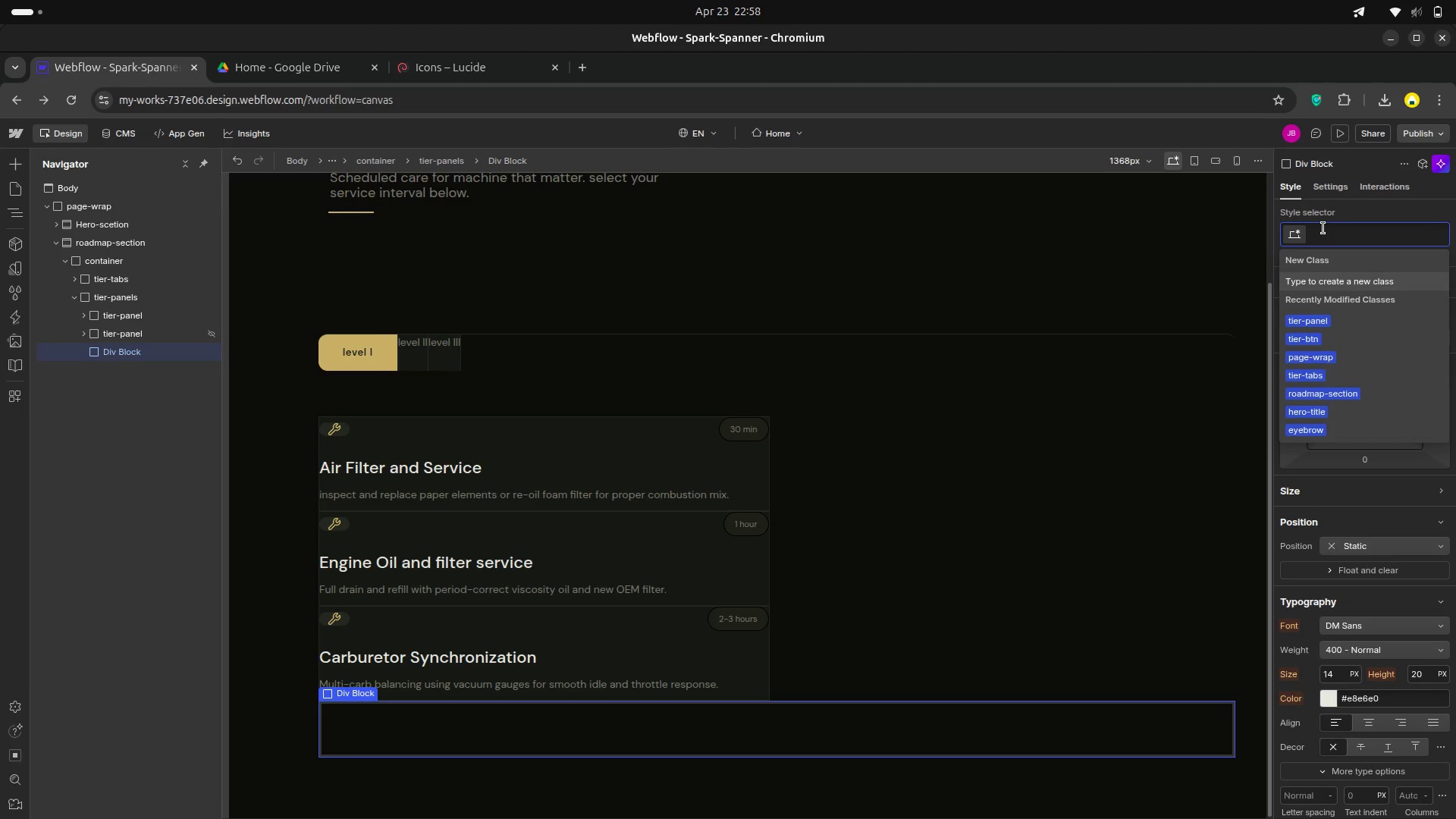 
type(tier)
 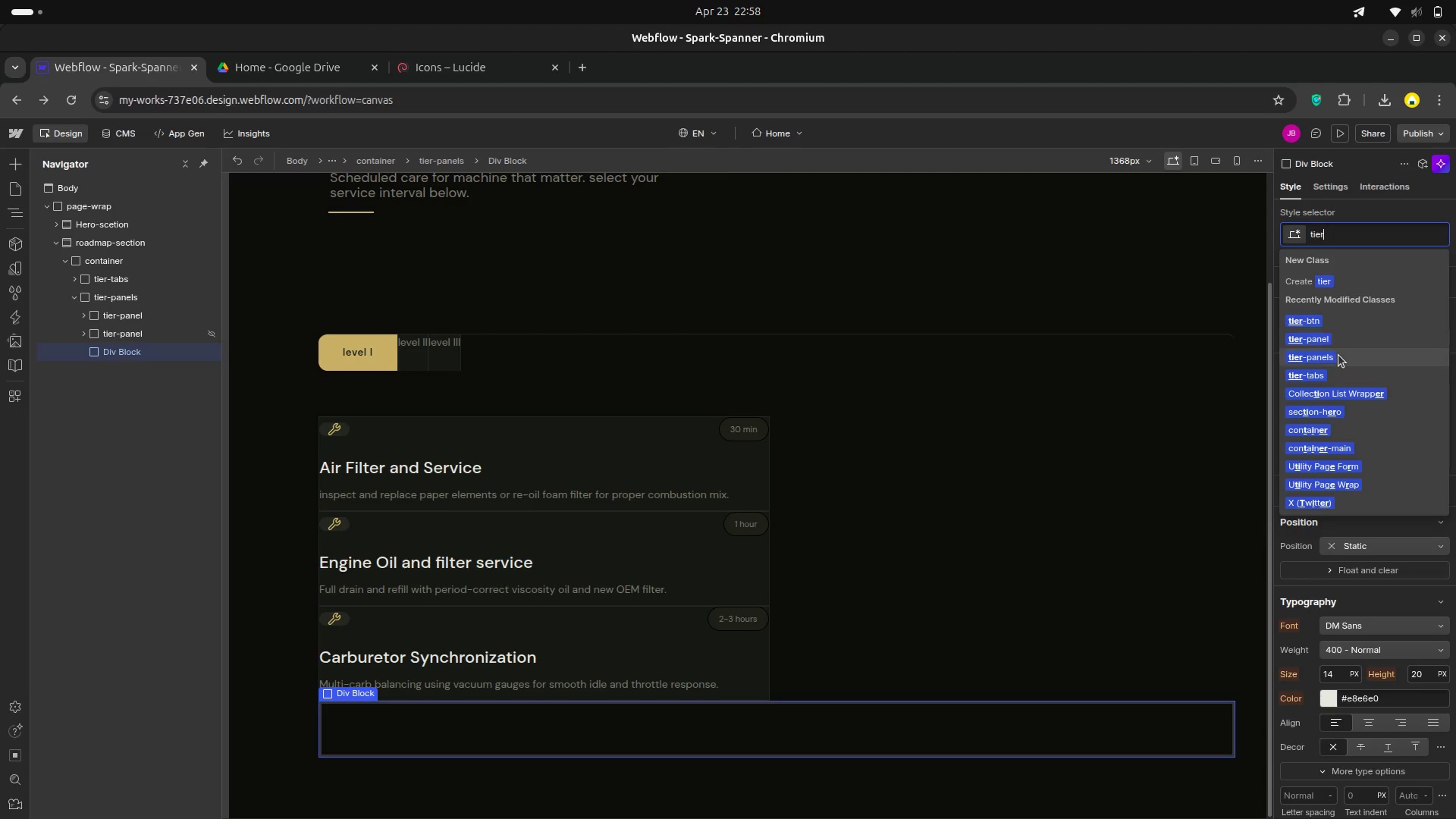 
left_click([1318, 339])
 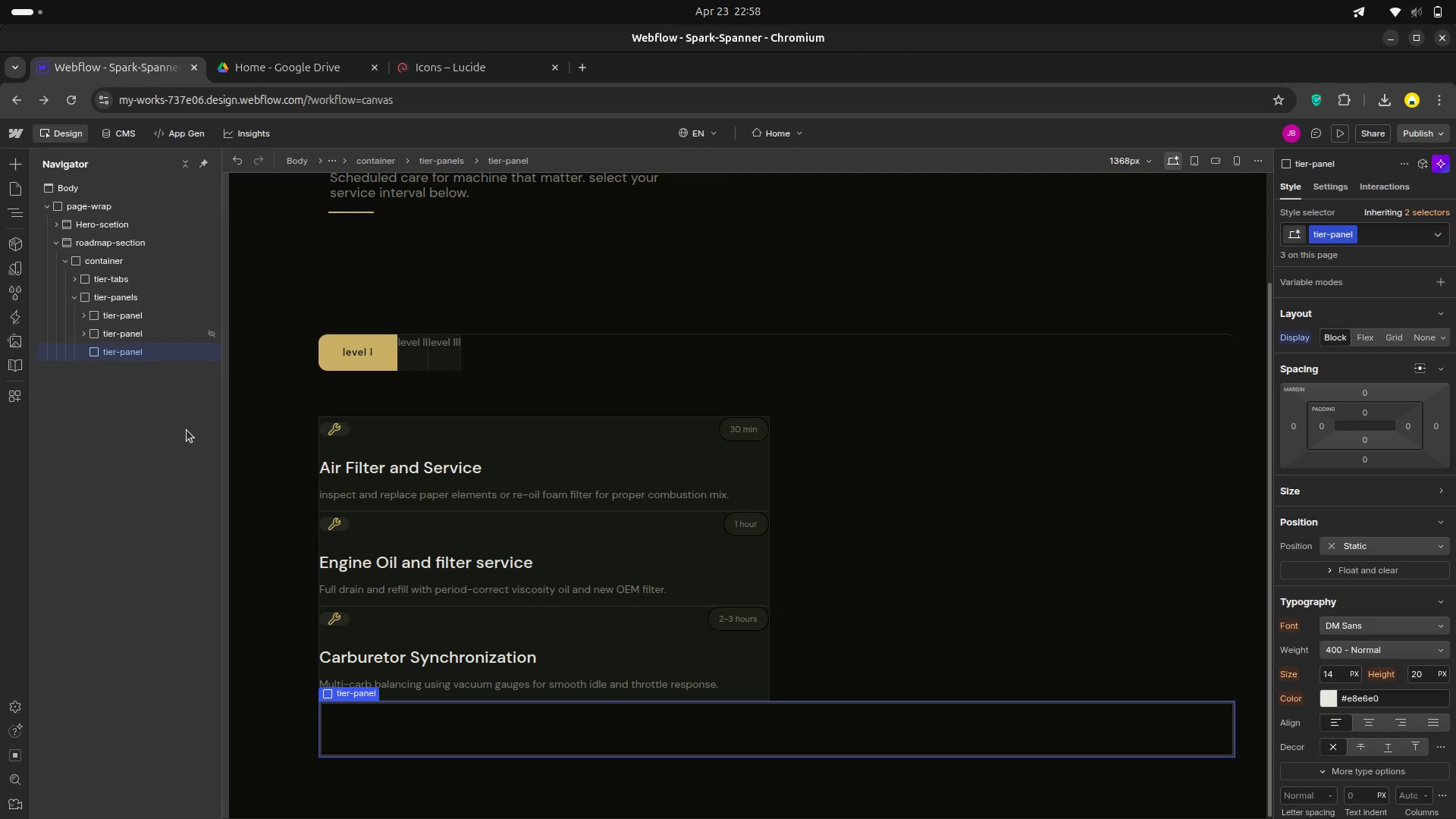 
wait(7.7)
 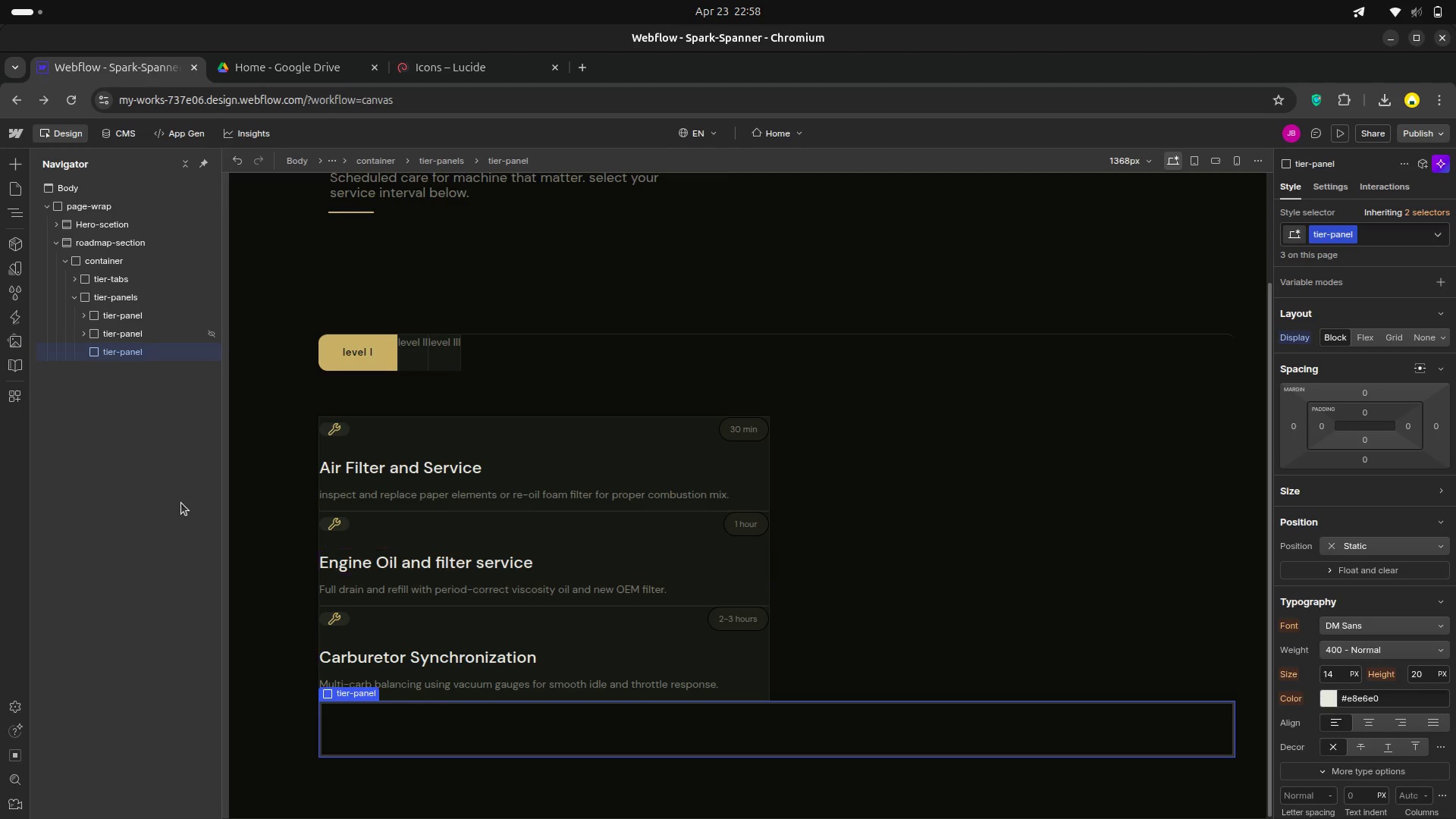 
left_click([1339, 188])
 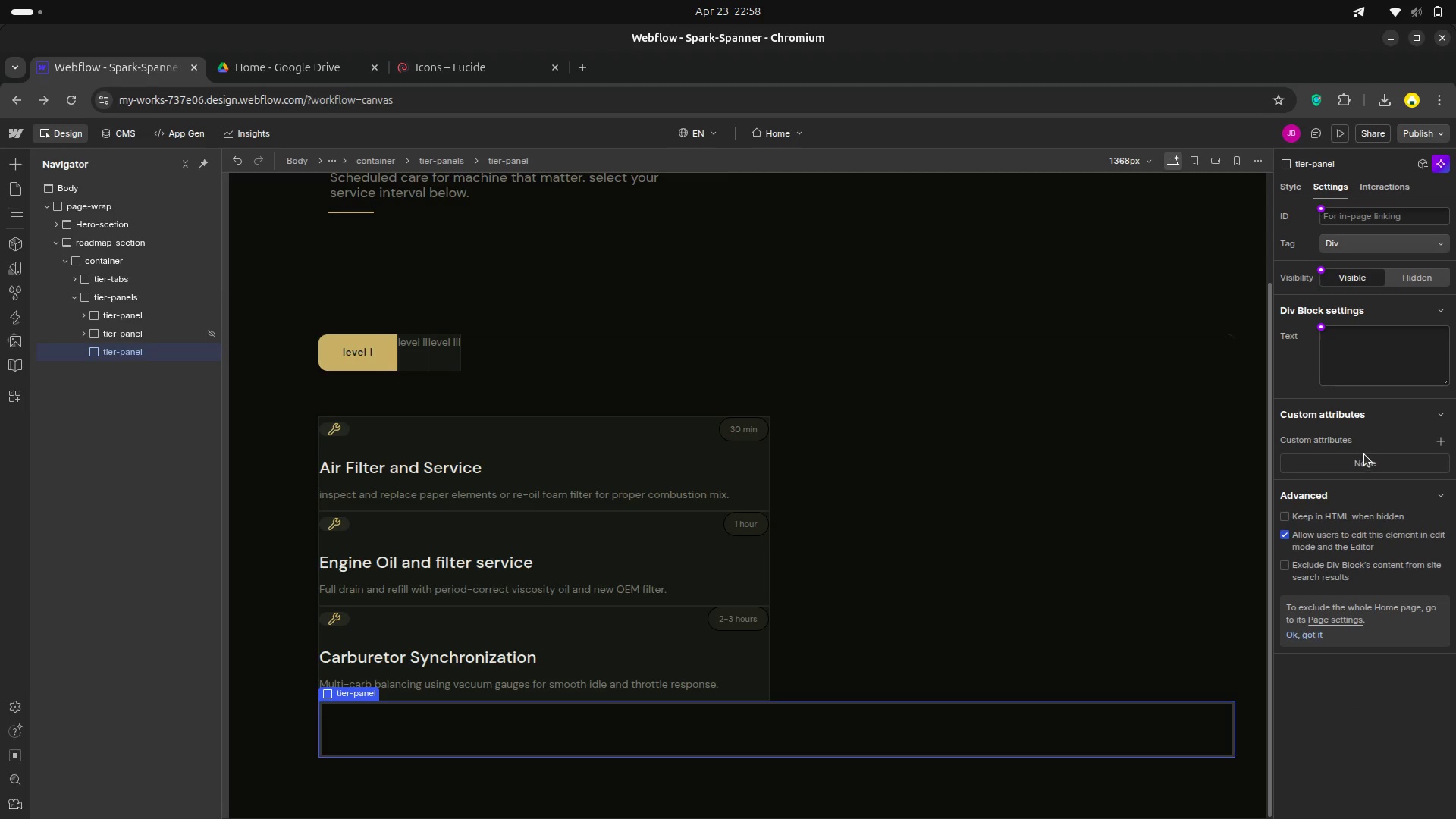 
mouse_move([1439, 457])
 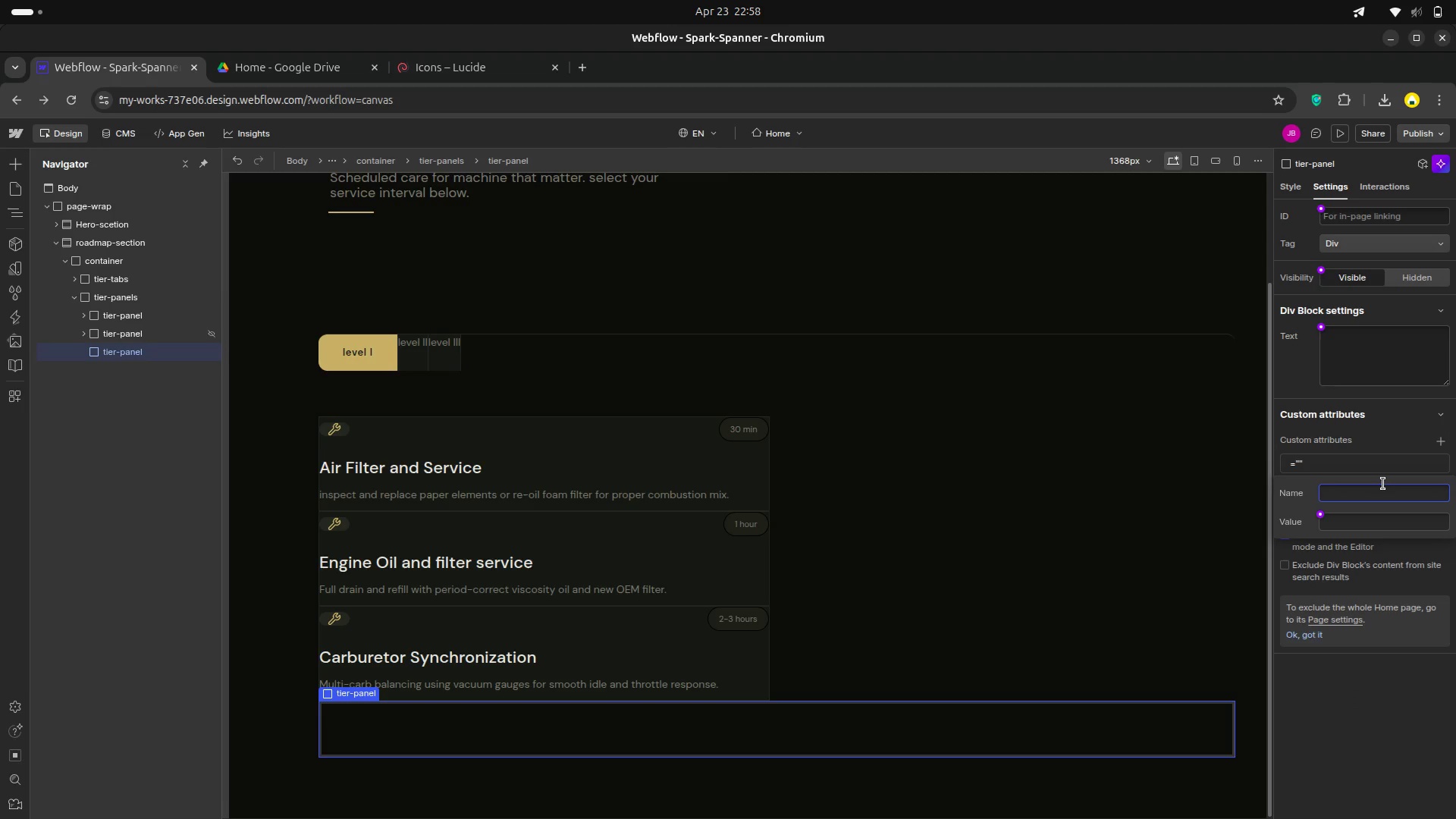 
wait(5.69)
 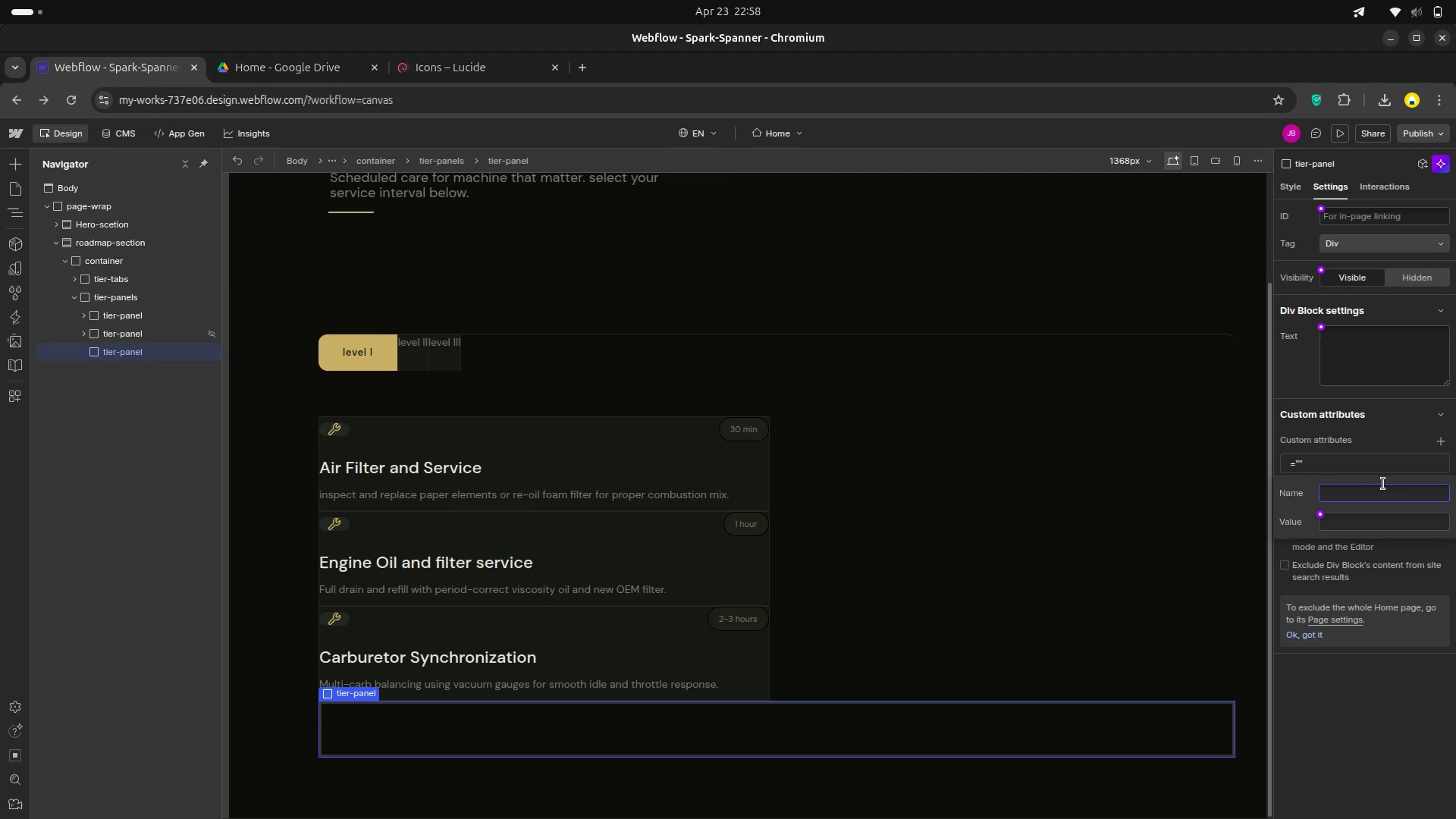 
type(data-tier-panel)
 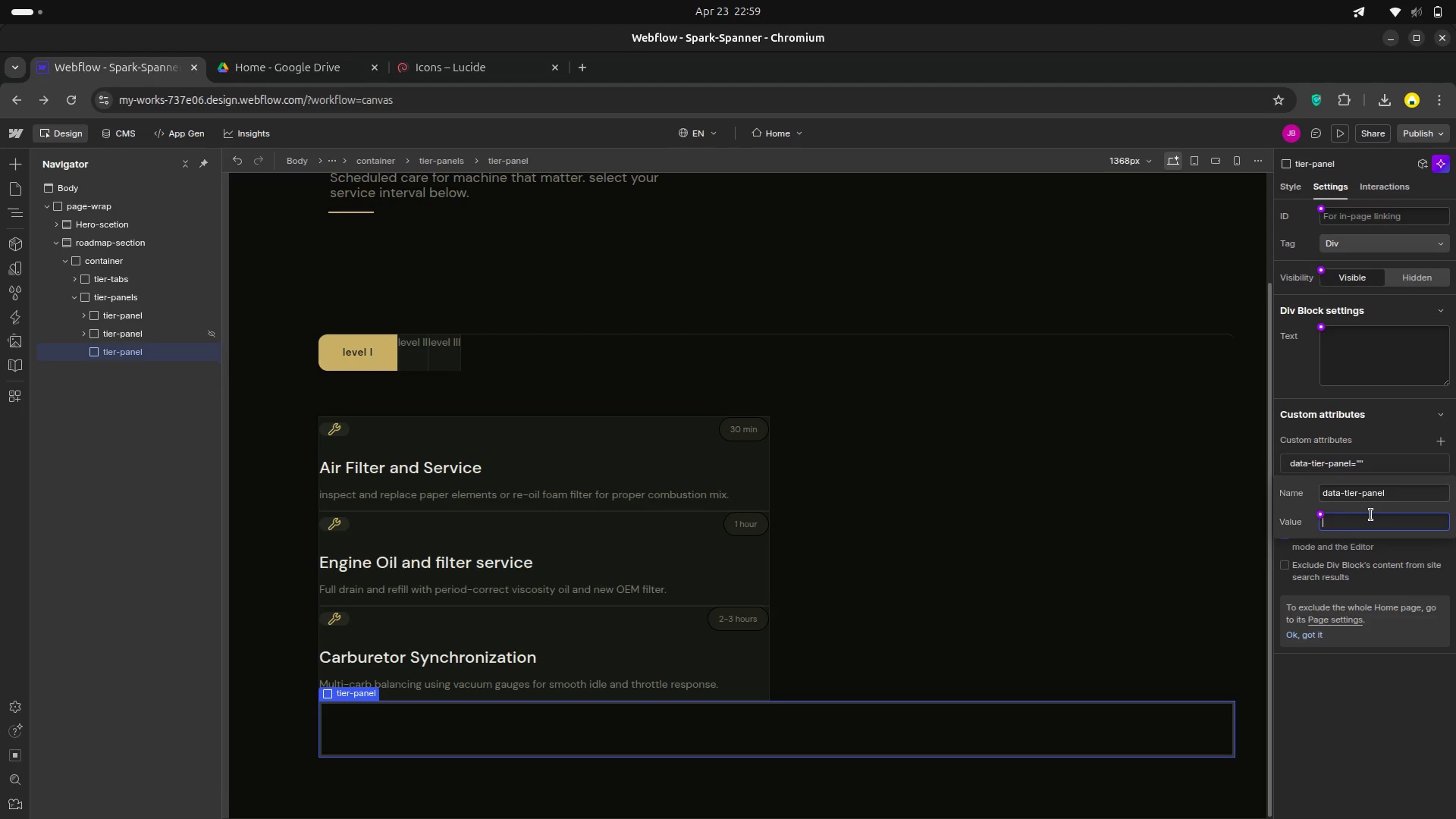 
type(level-3)
 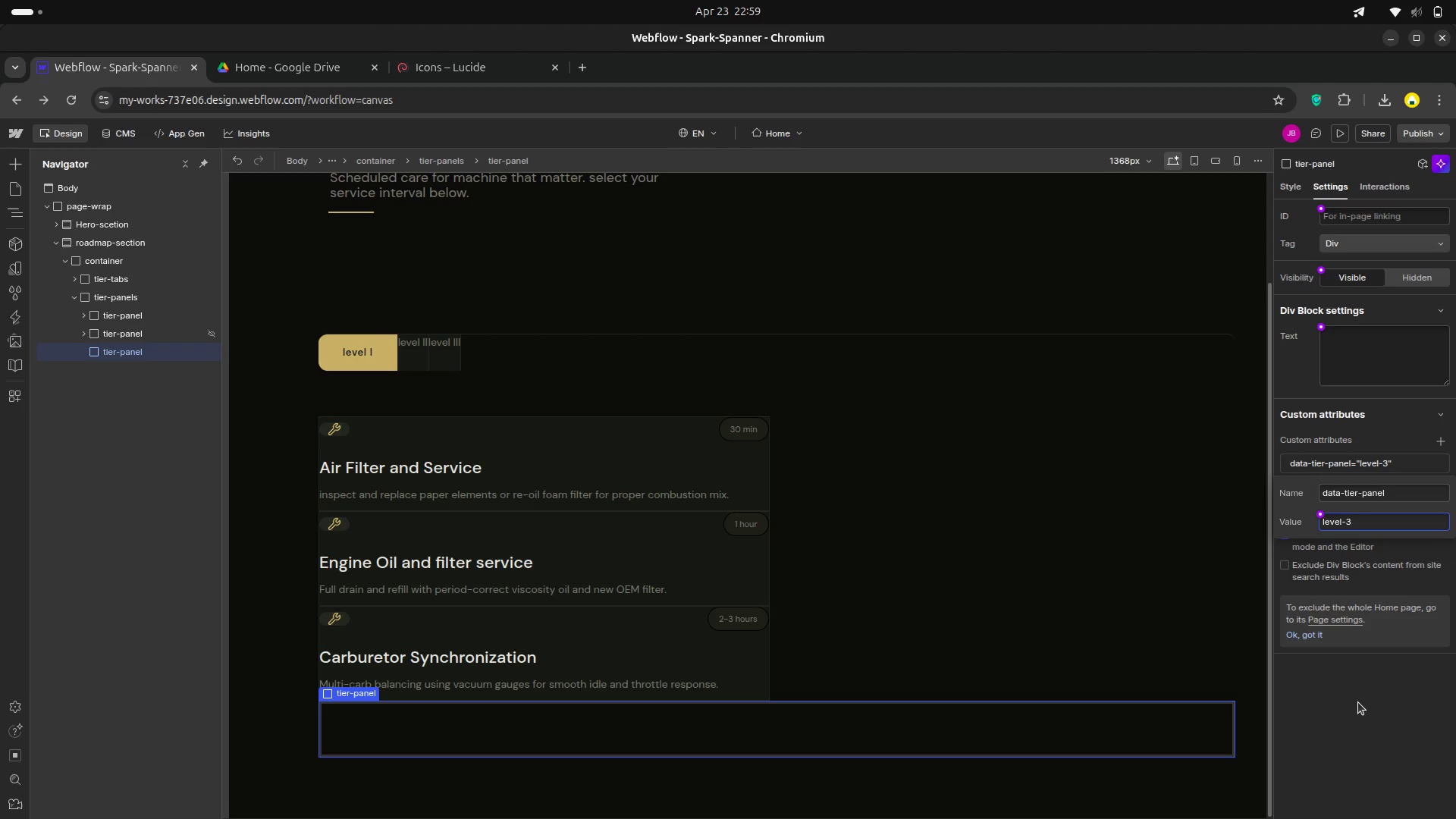 
left_click([1361, 691])
 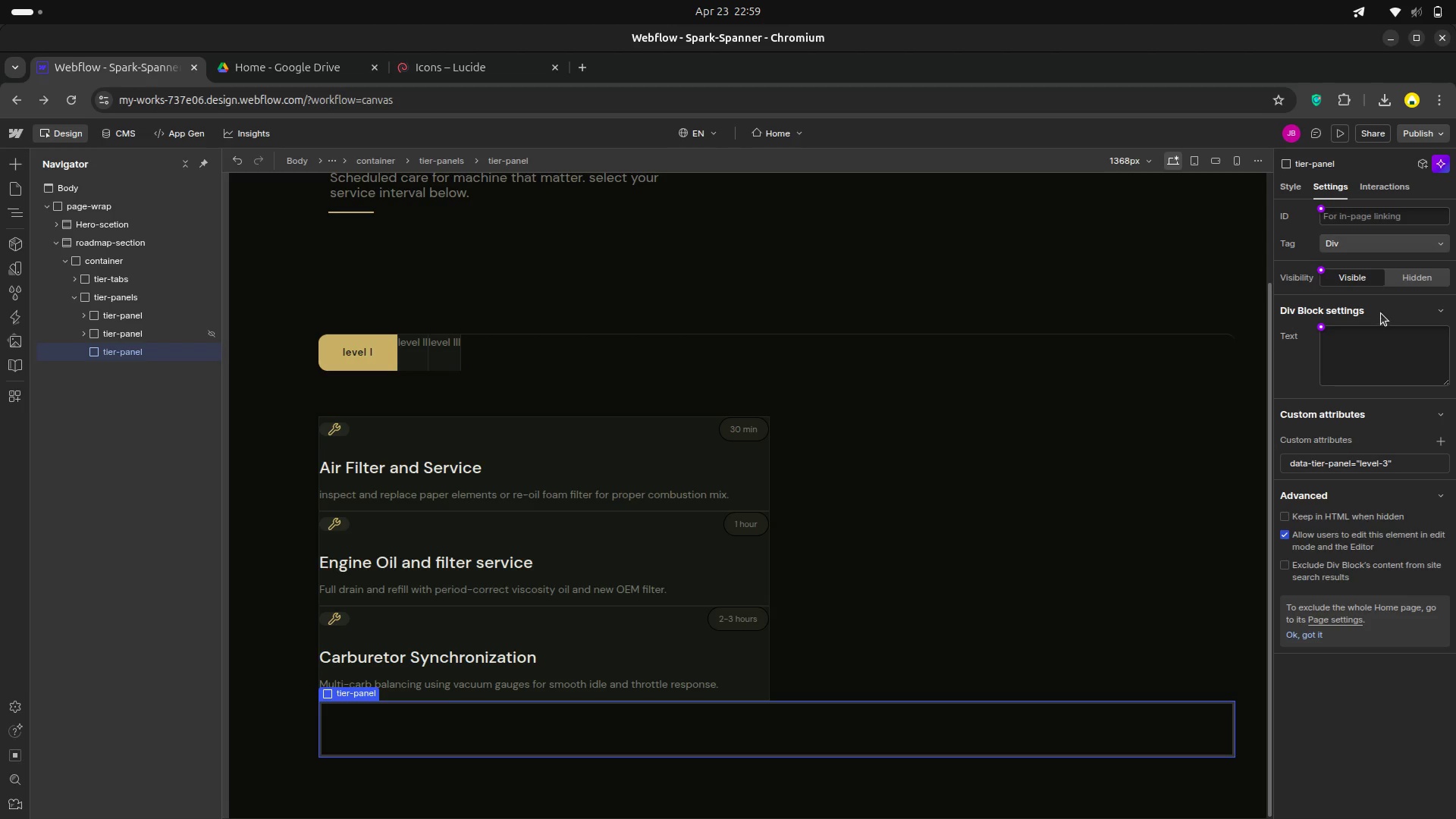 
wait(11.08)
 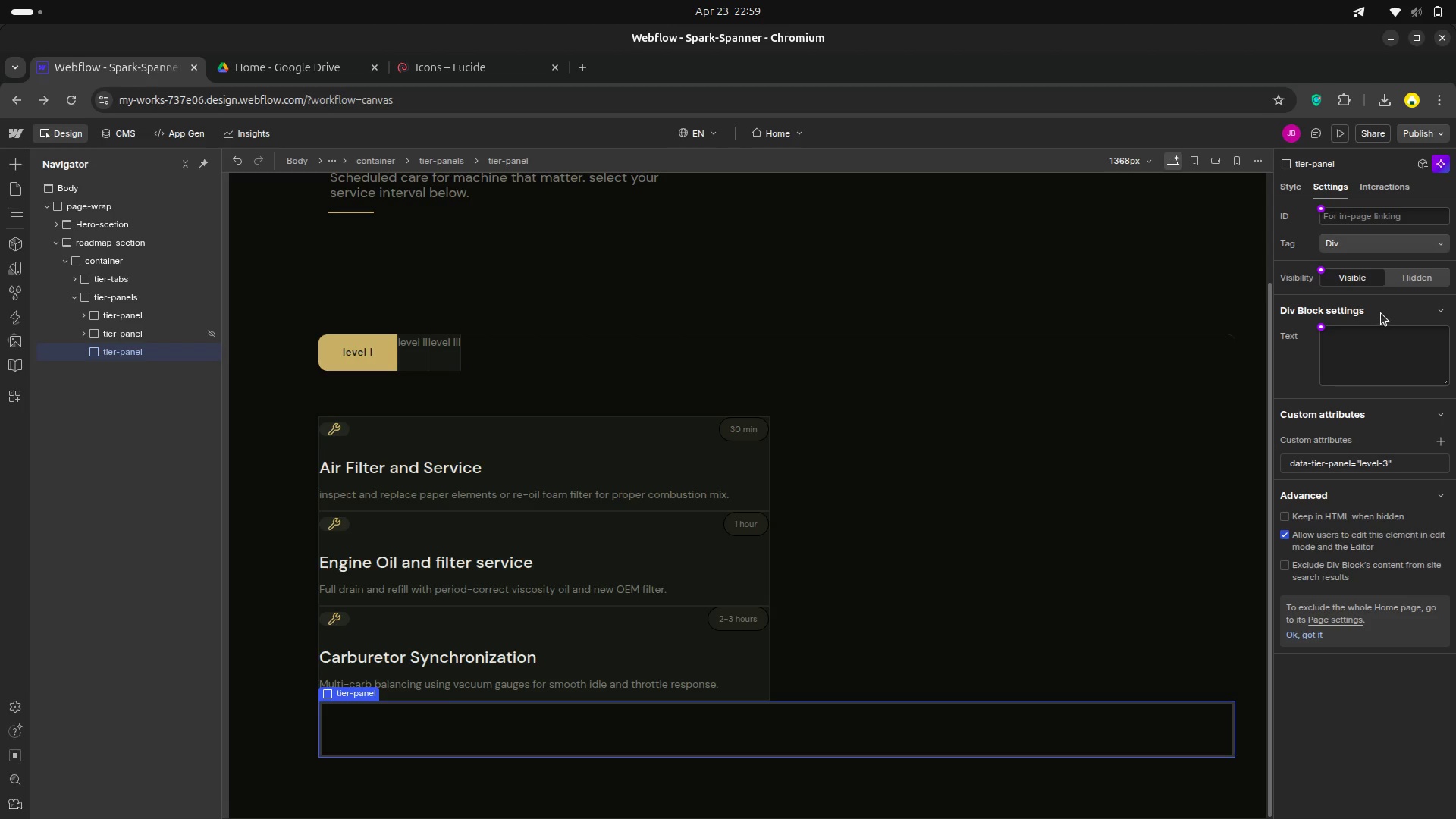 
left_click([1407, 278])
 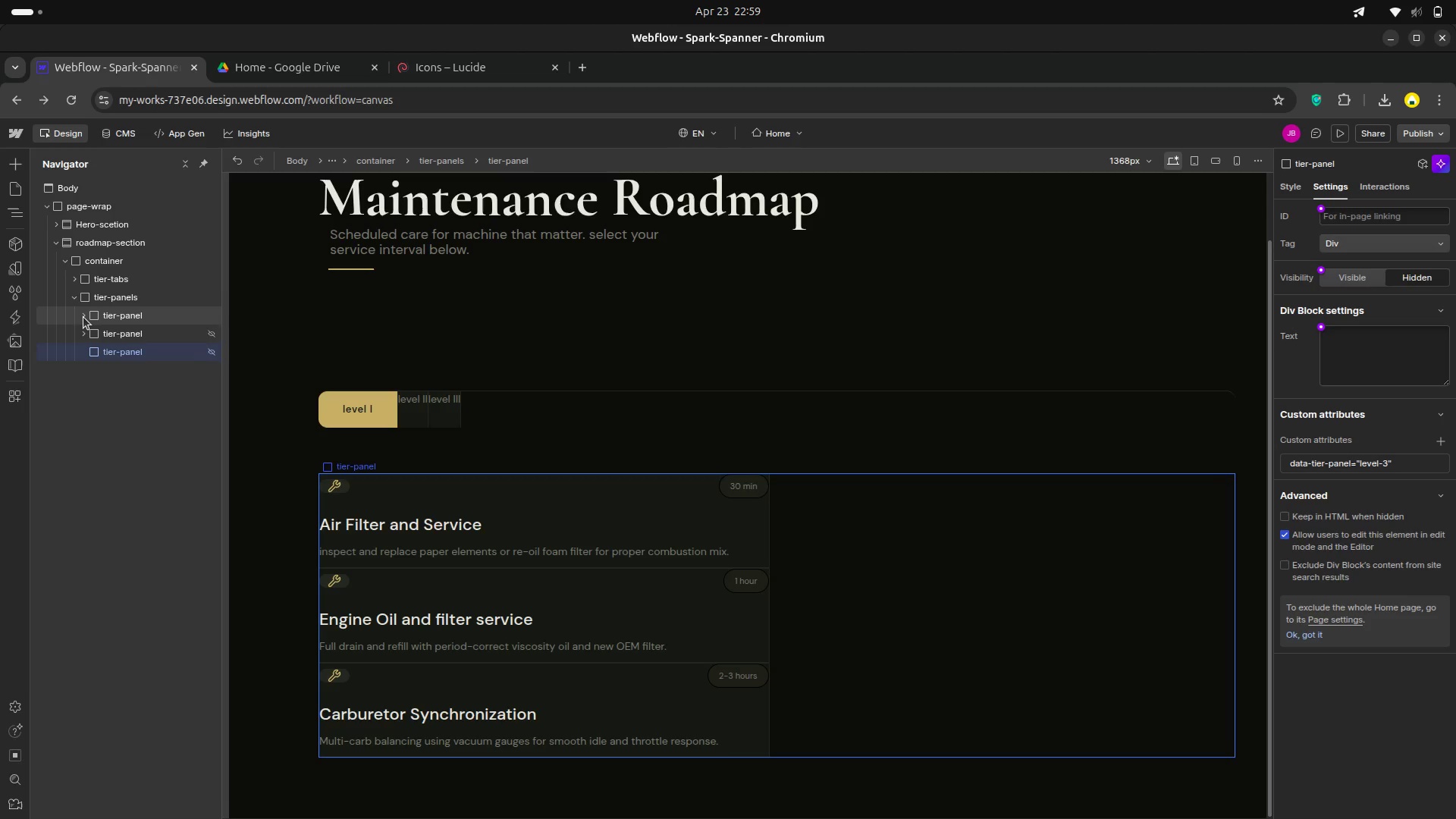 
wait(12.81)
 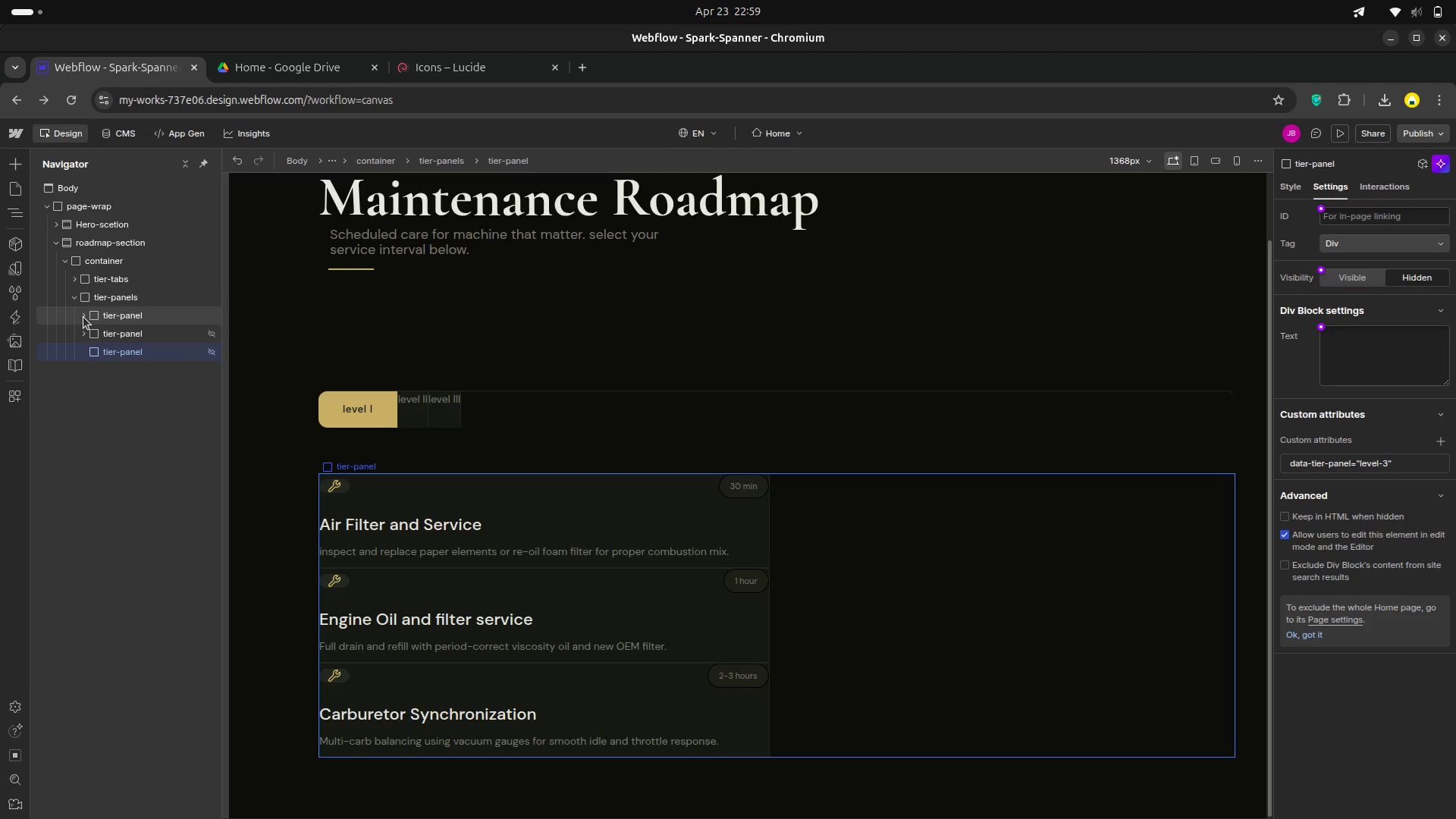 
key(Control+V)
 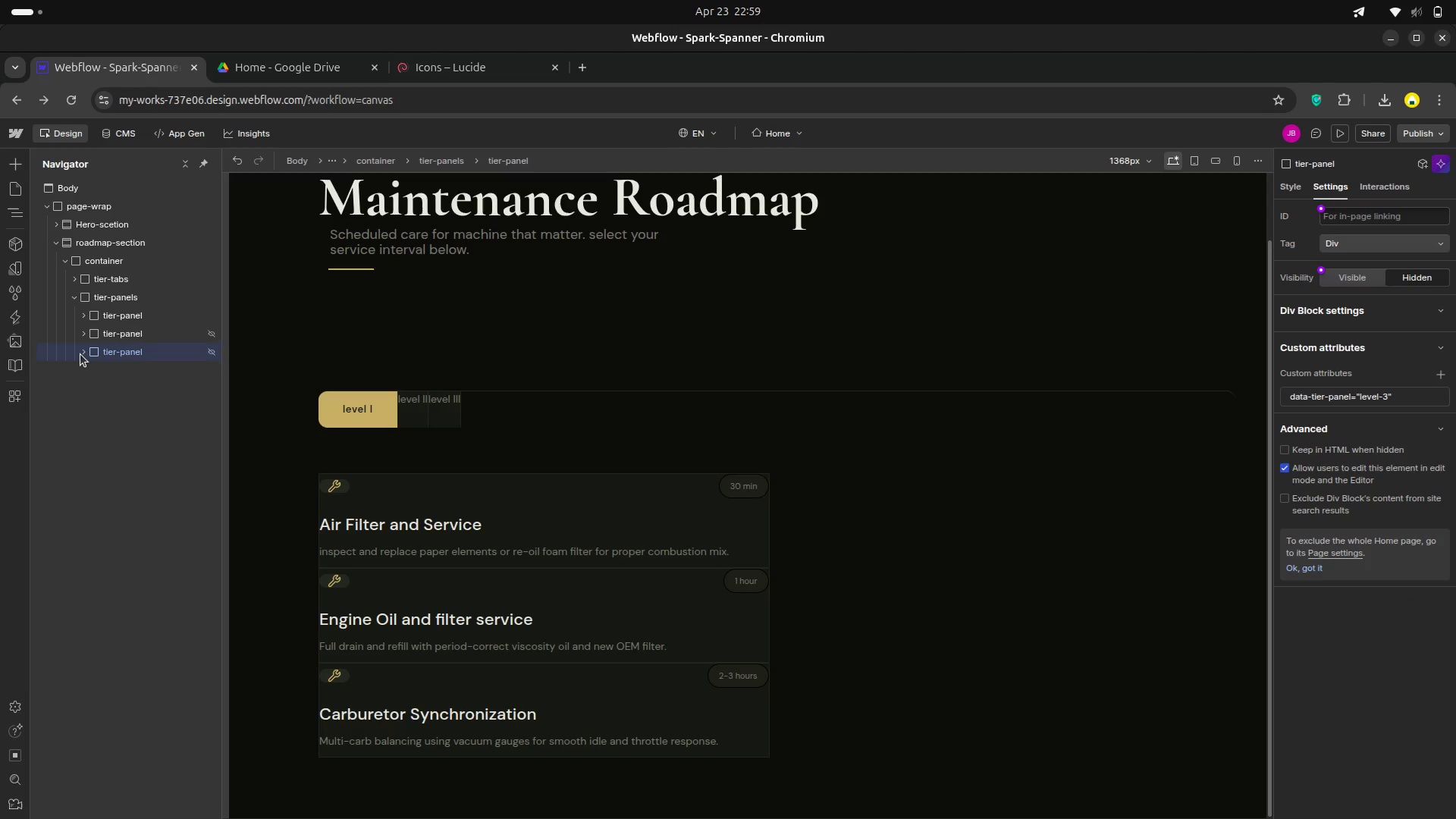 
left_click([83, 353])
 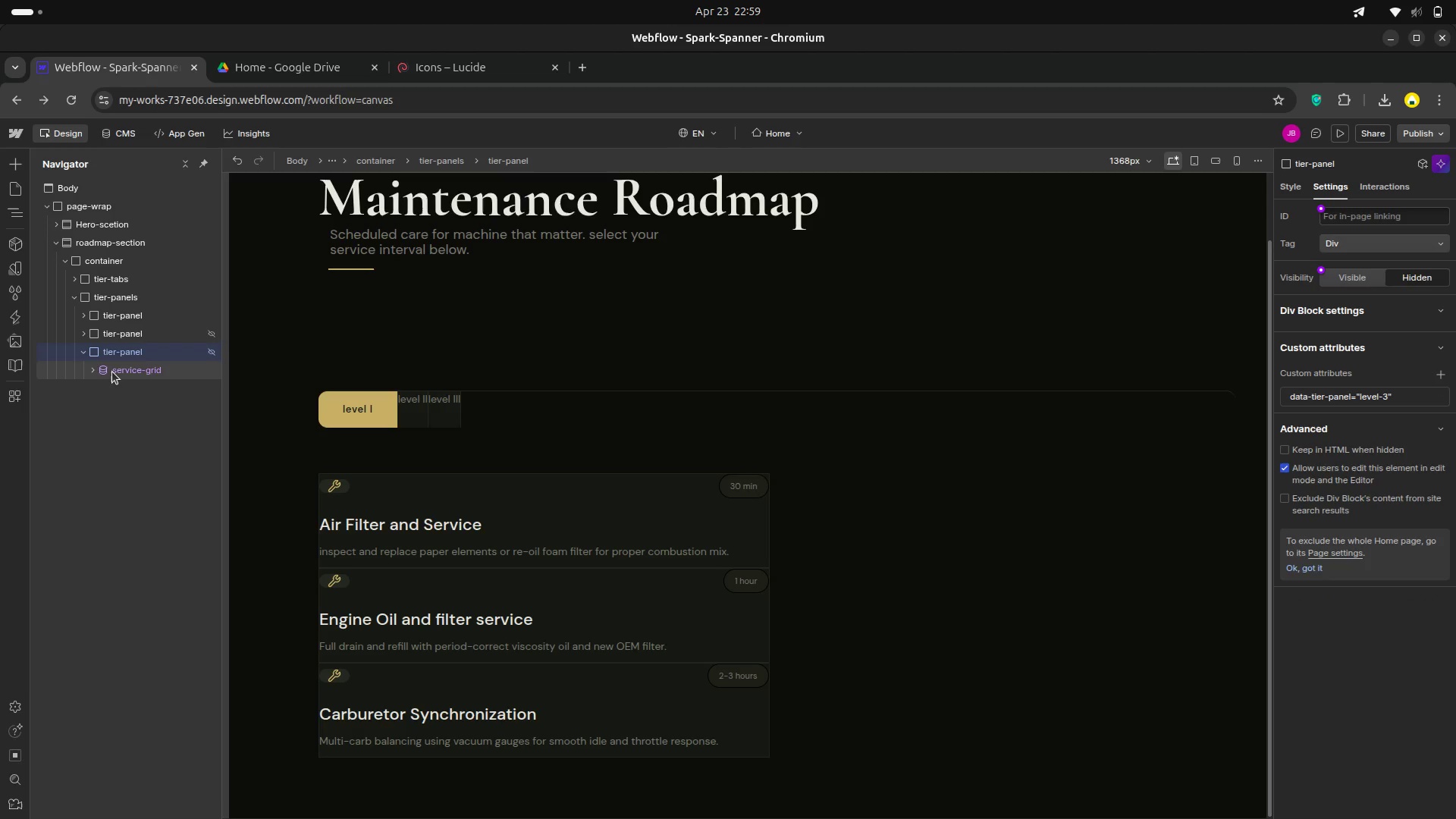 
left_click([112, 372])
 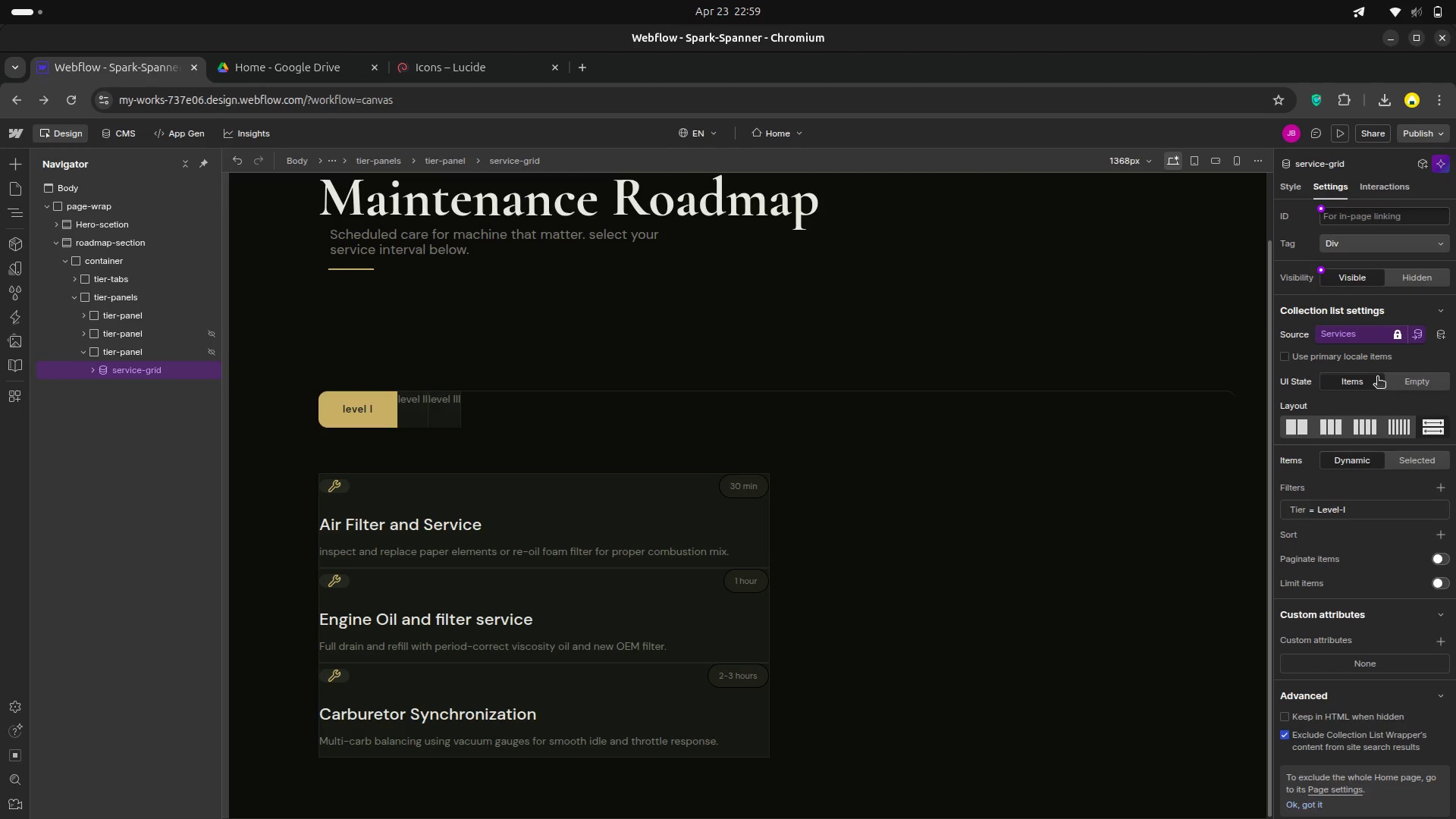 
wait(6.63)
 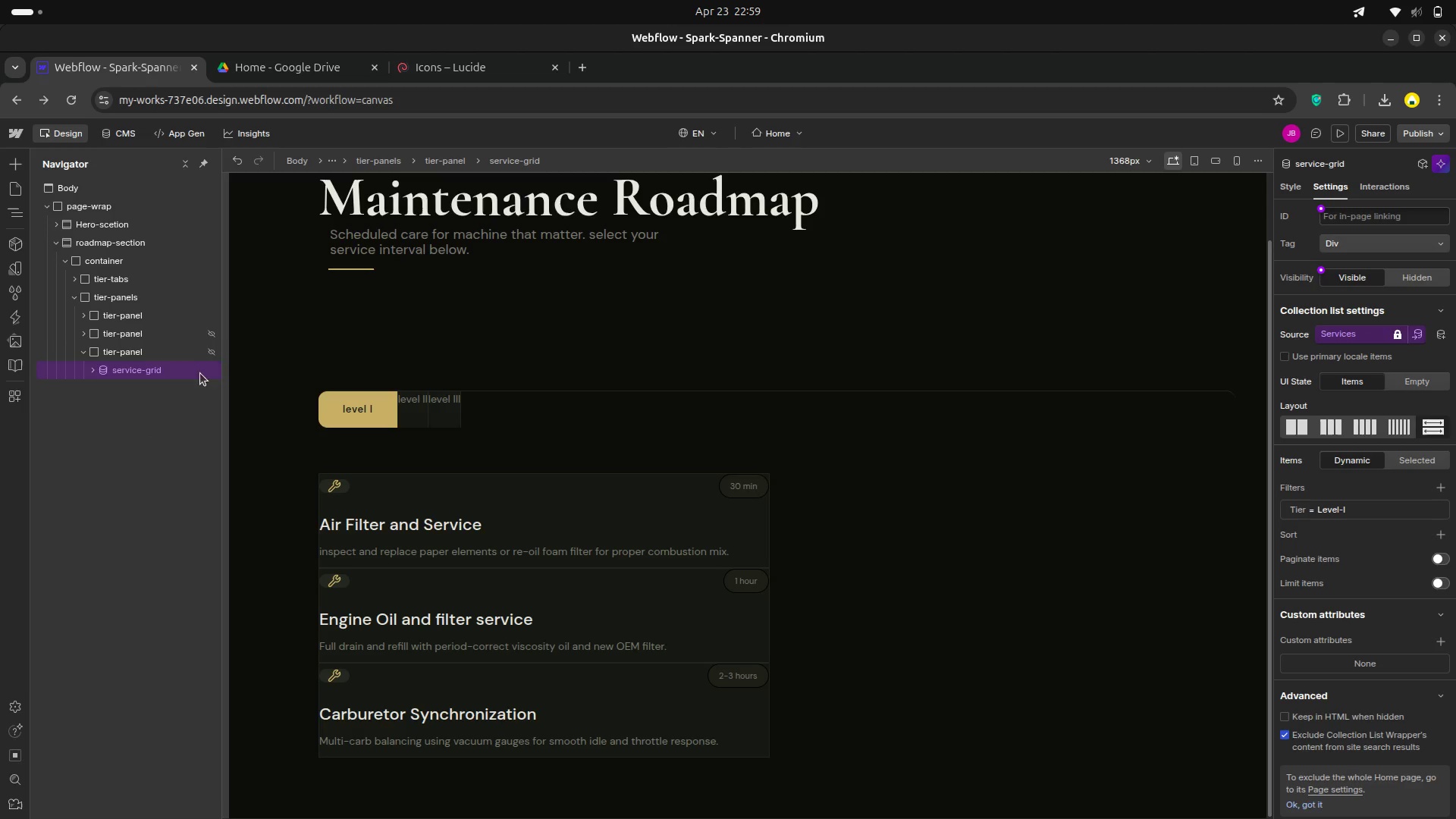 
scroll: coordinate [1368, 585], scroll_direction: down, amount: 1.0
 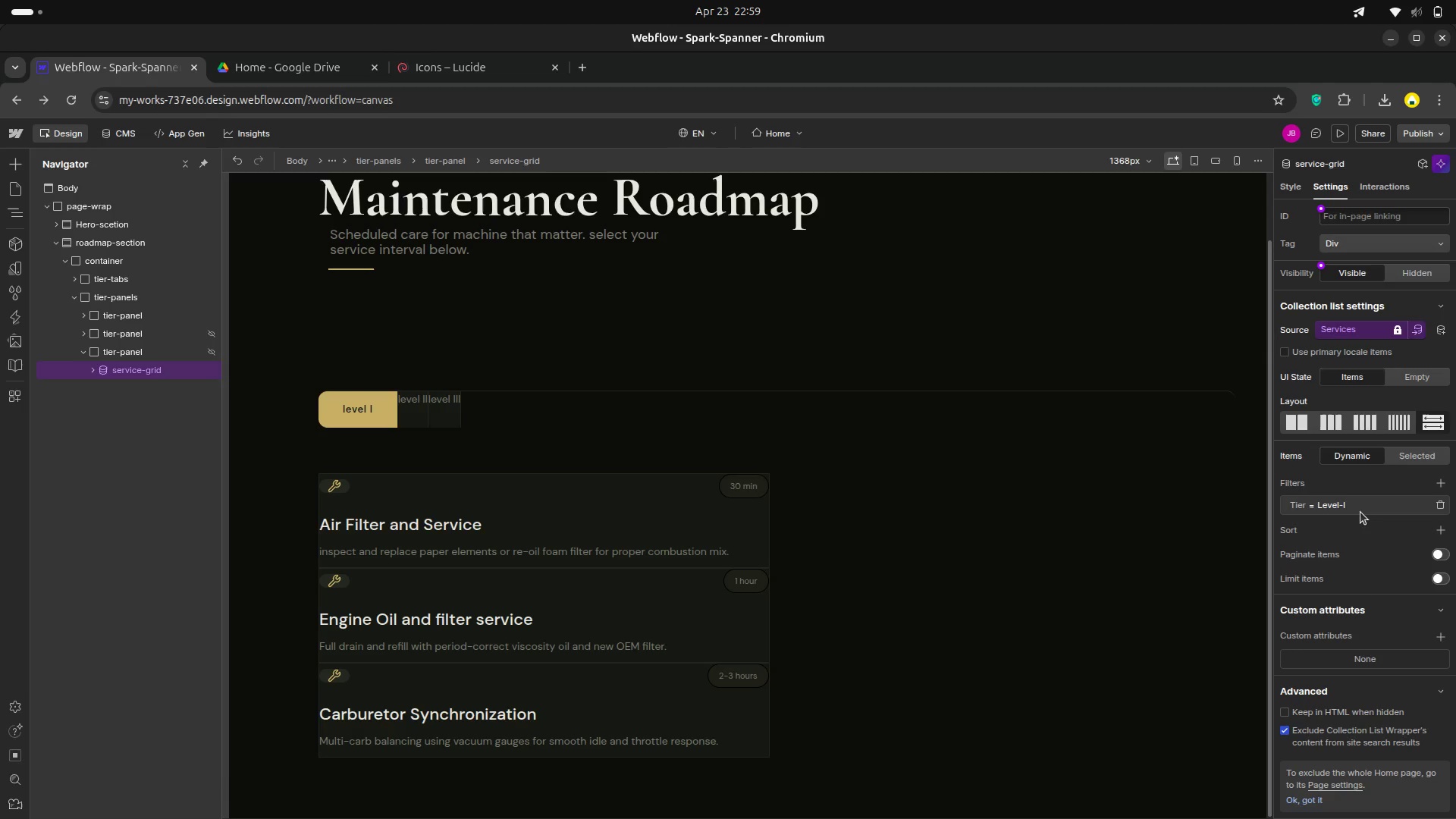 
left_click([1360, 512])
 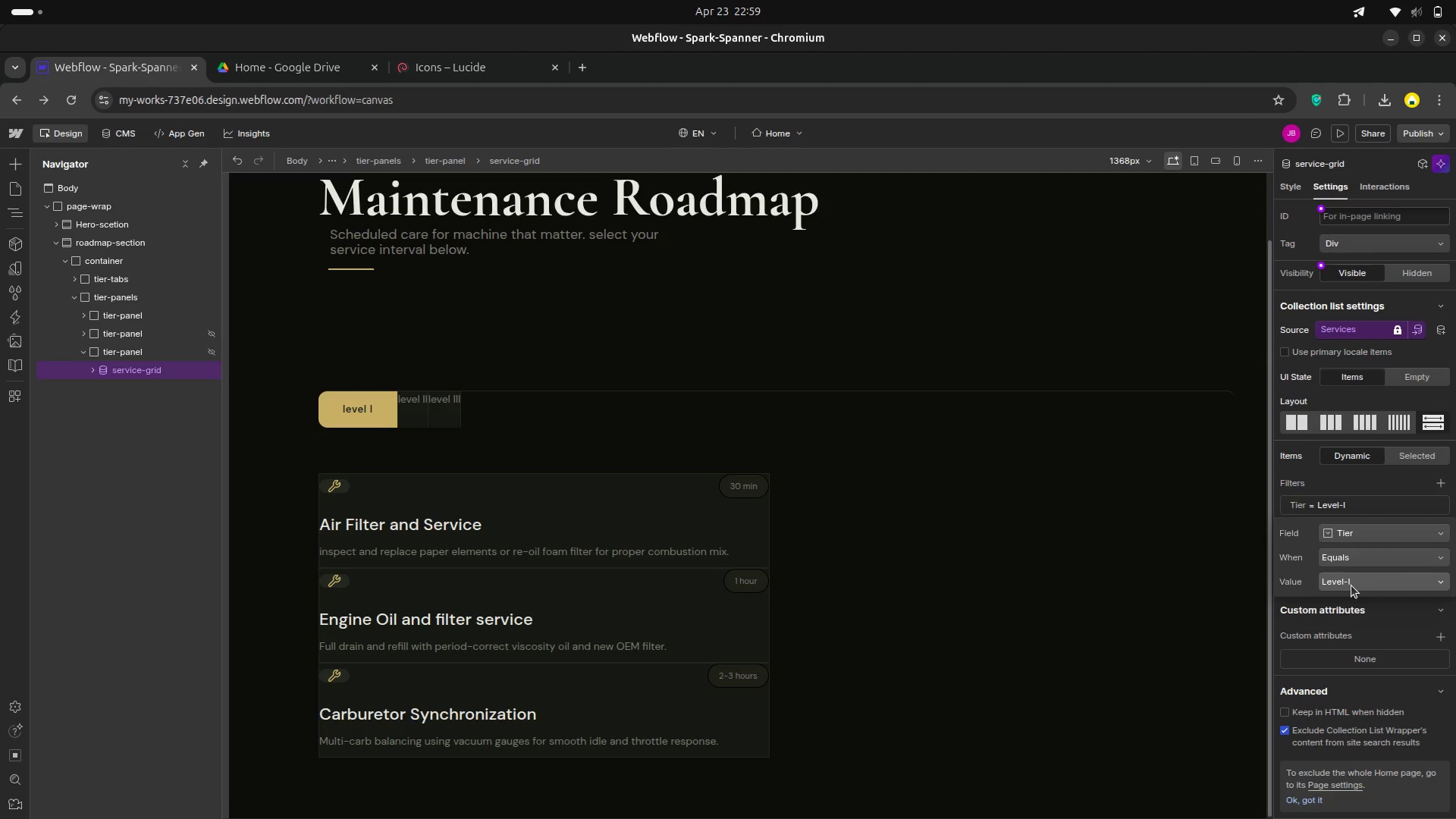 
left_click([1351, 585])
 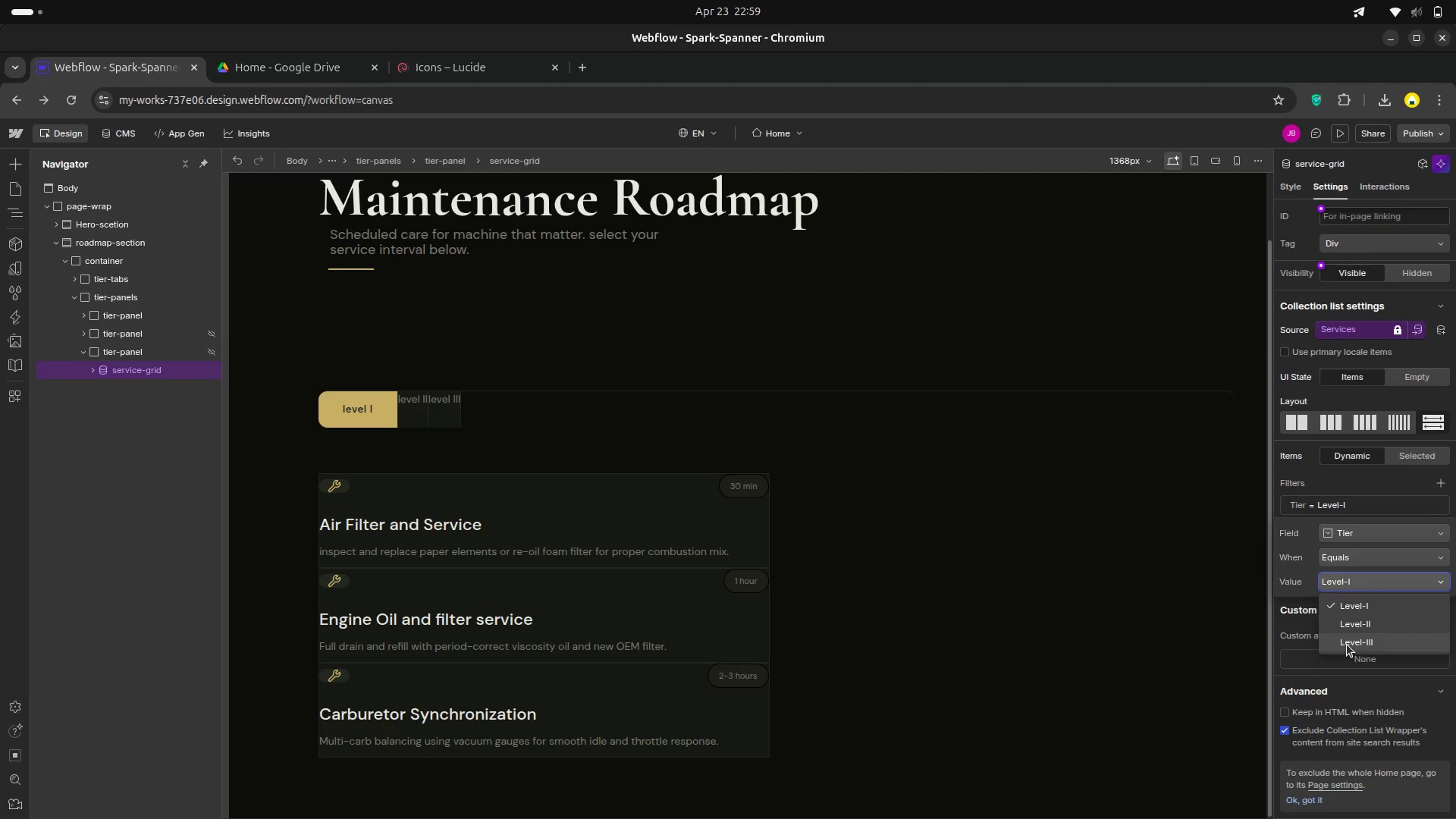 
left_click([1347, 645])
 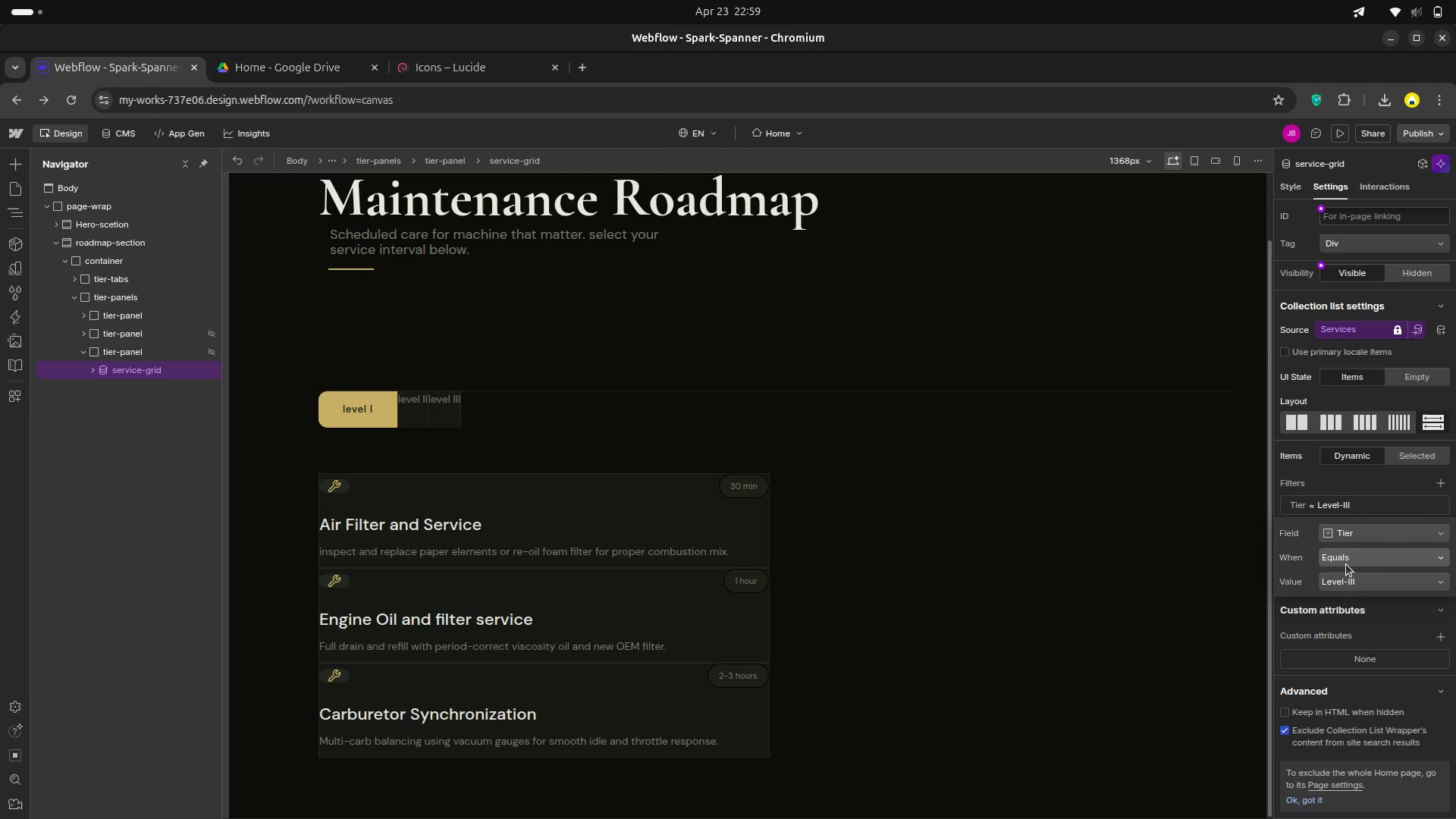 
key(Control+S)
 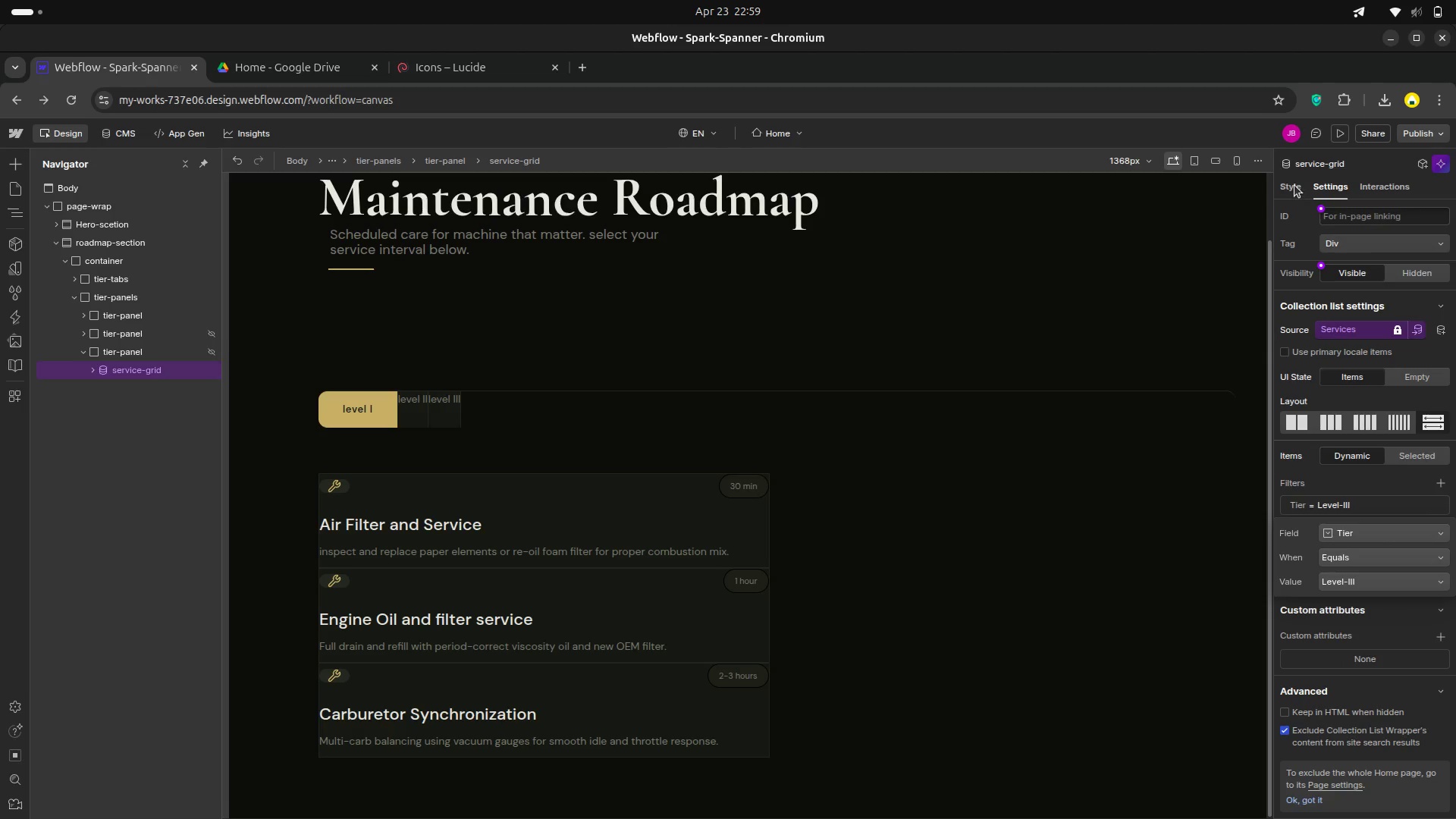 
left_click([1294, 185])
 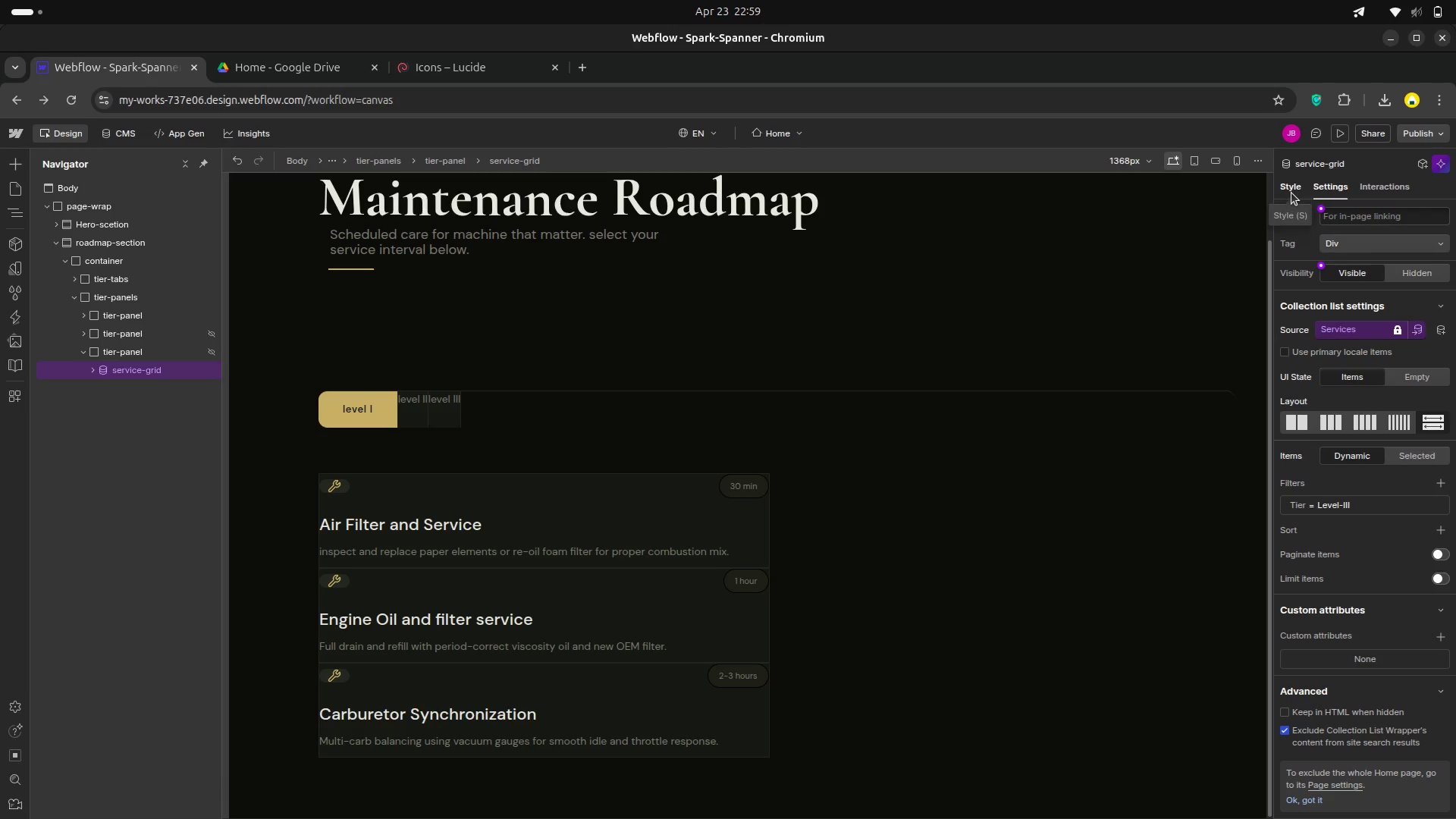 
left_click([1291, 193])
 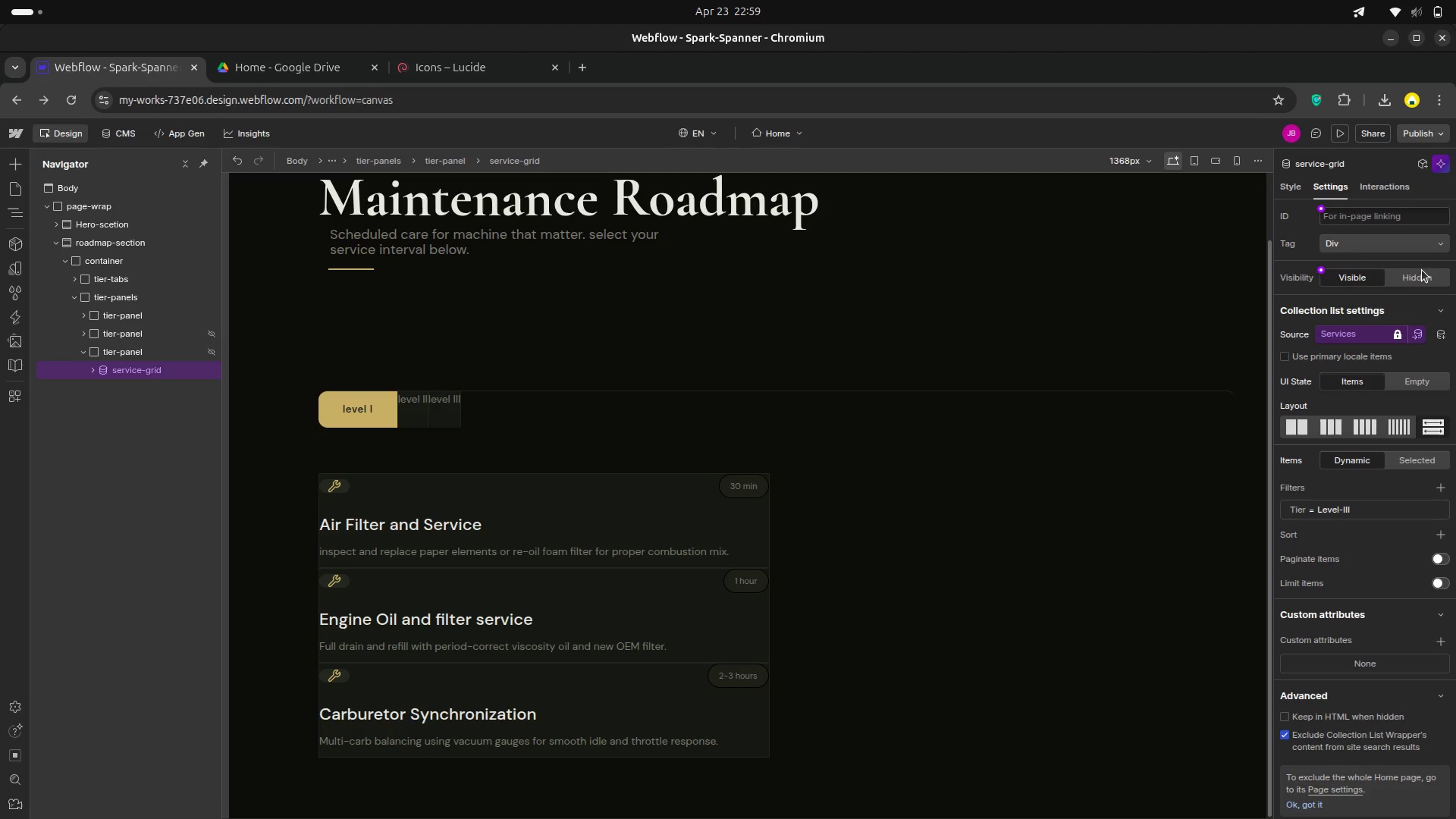 
left_click([1414, 280])
 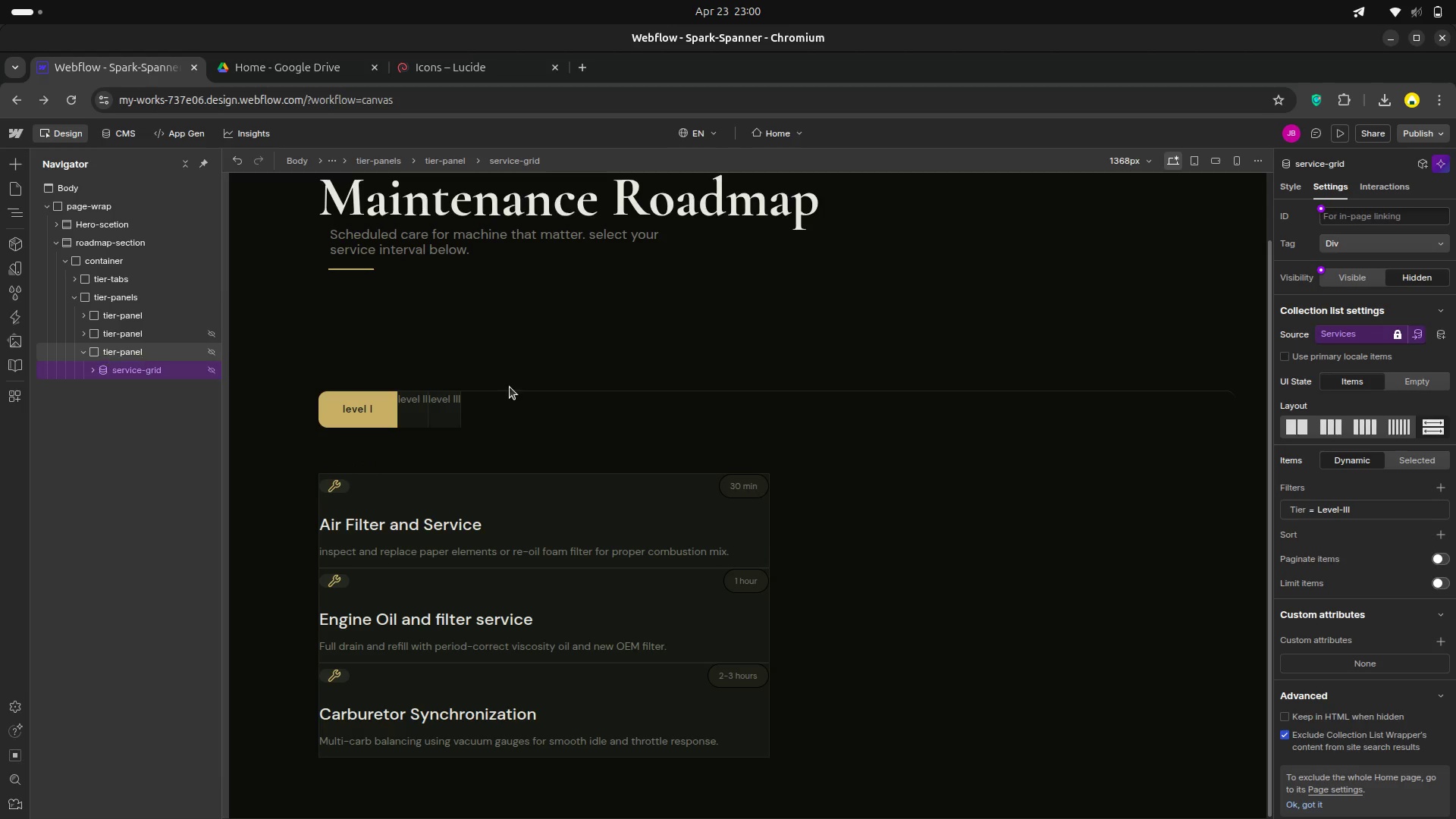 
wait(5.97)
 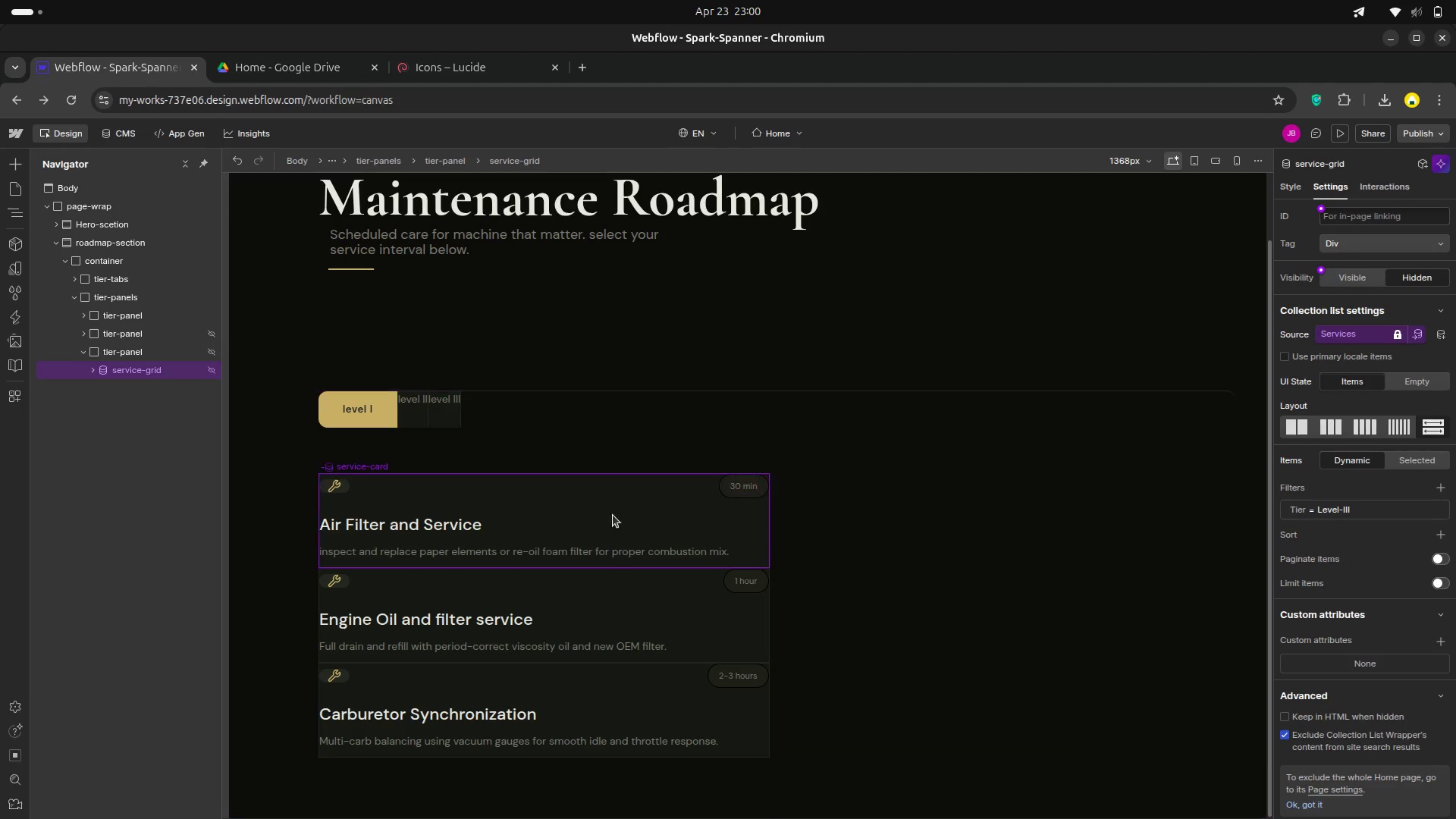 
left_click([1350, 275])
 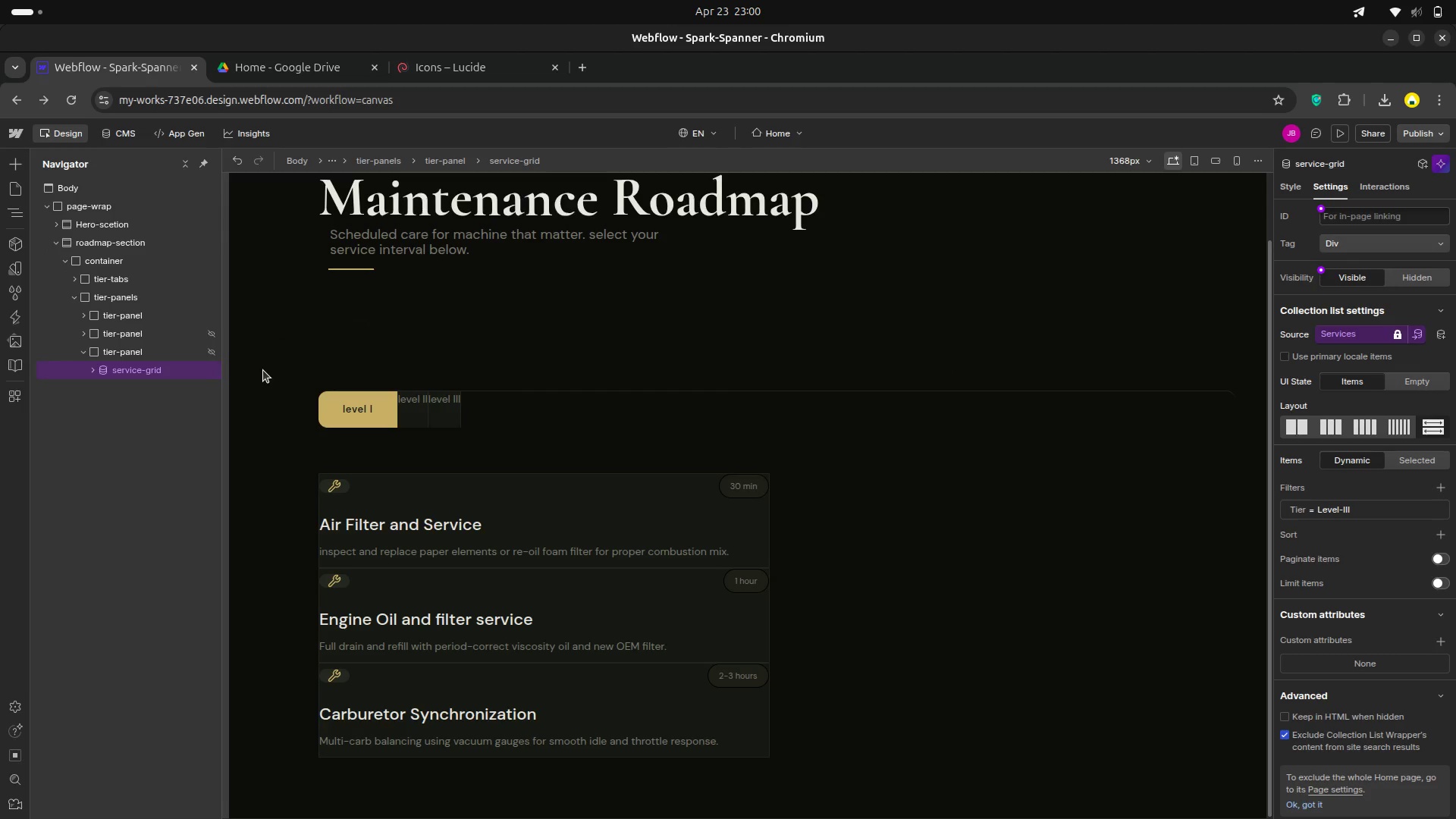 
left_click([190, 356])
 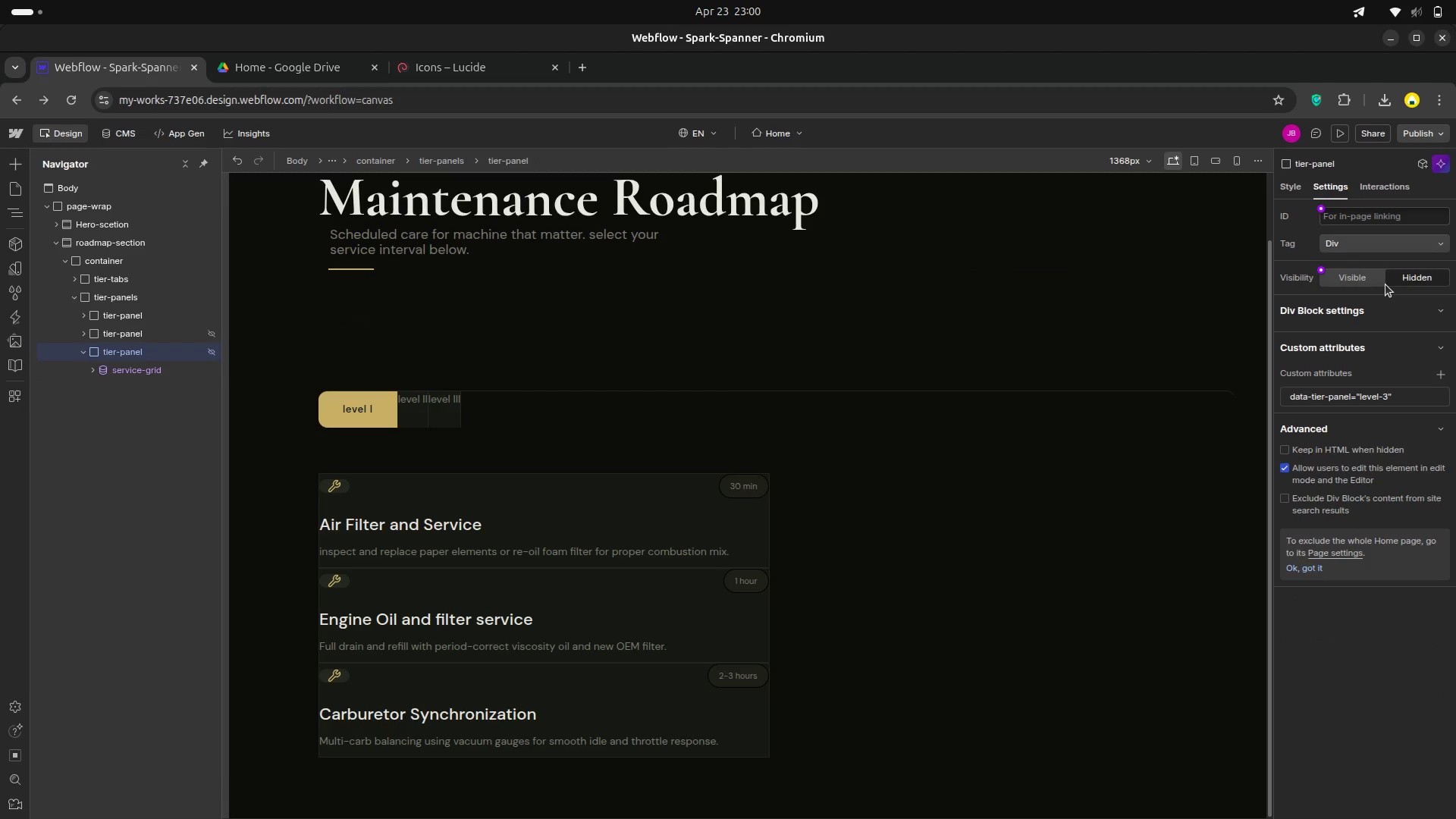 
left_click([1353, 282])
 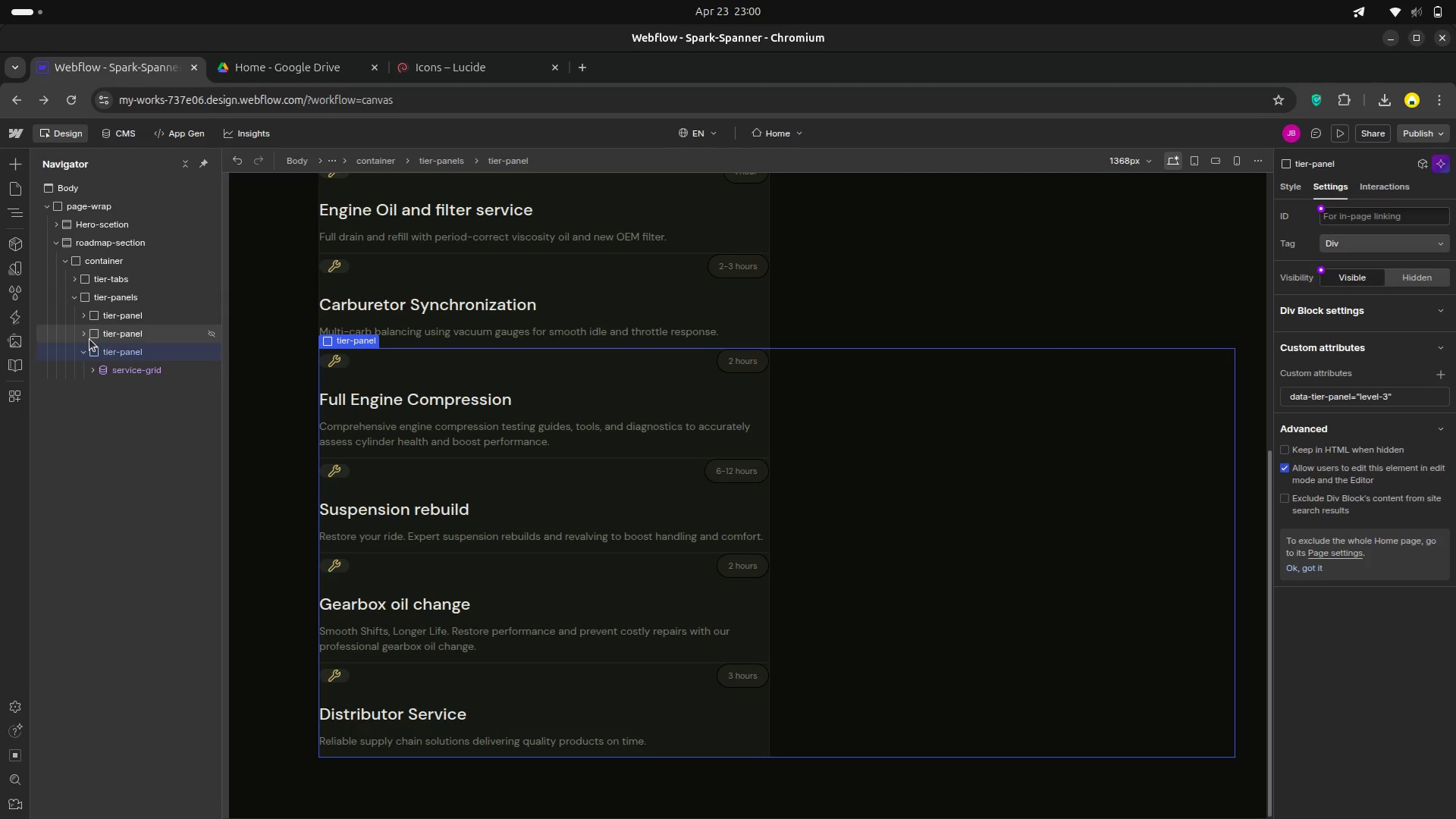 
left_click([87, 337])
 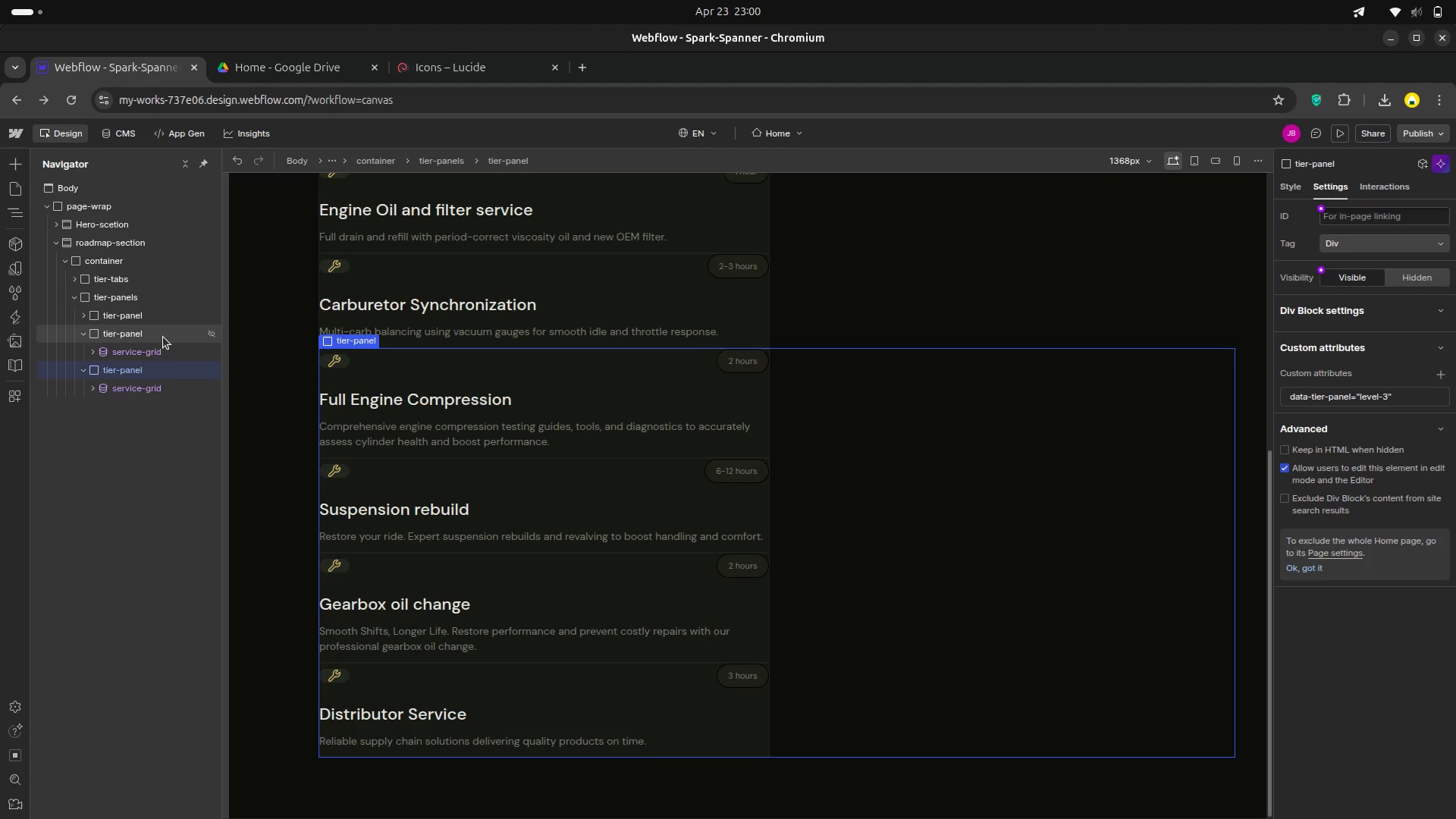 
left_click([163, 337])
 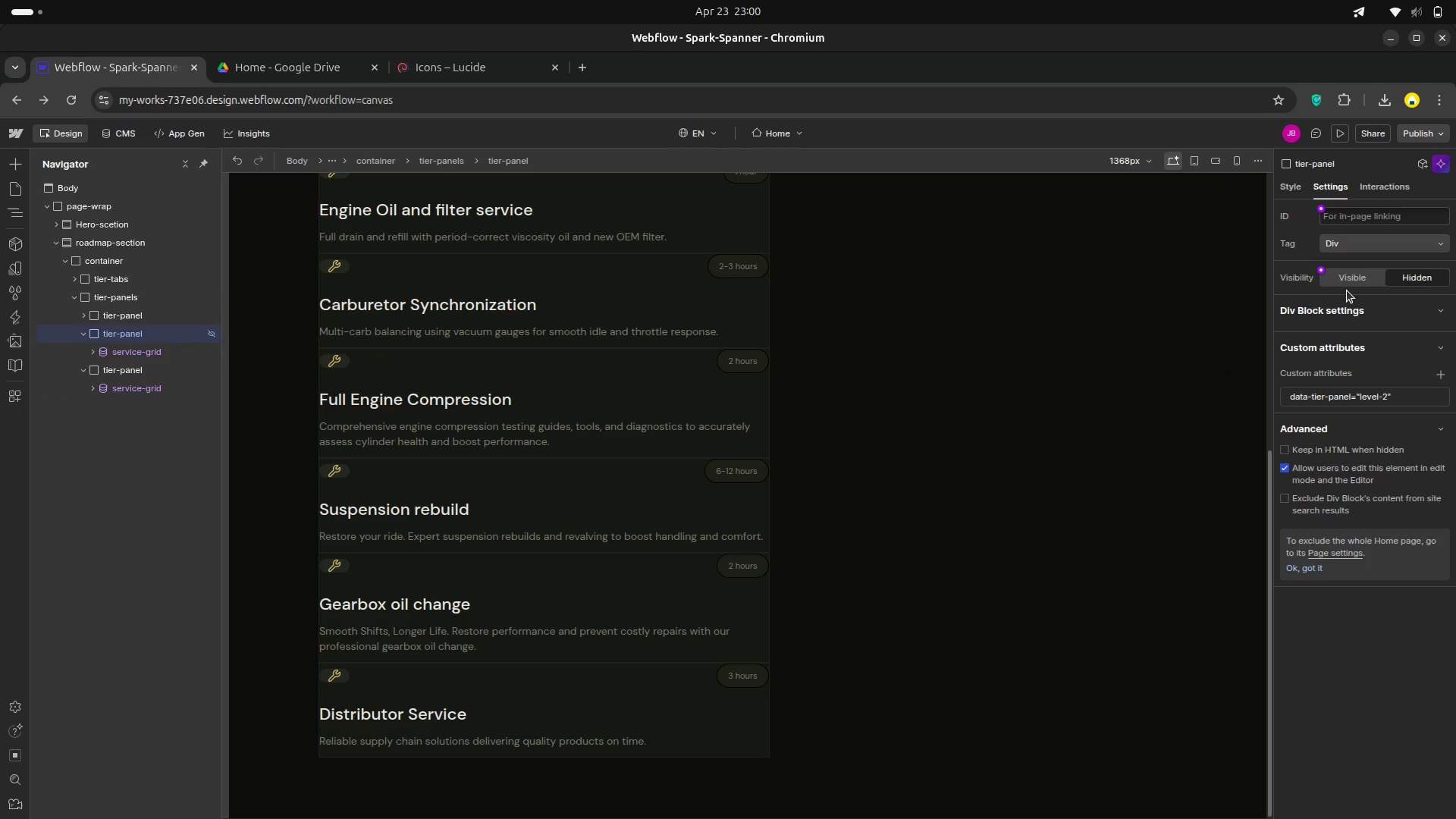 
left_click([1351, 280])
 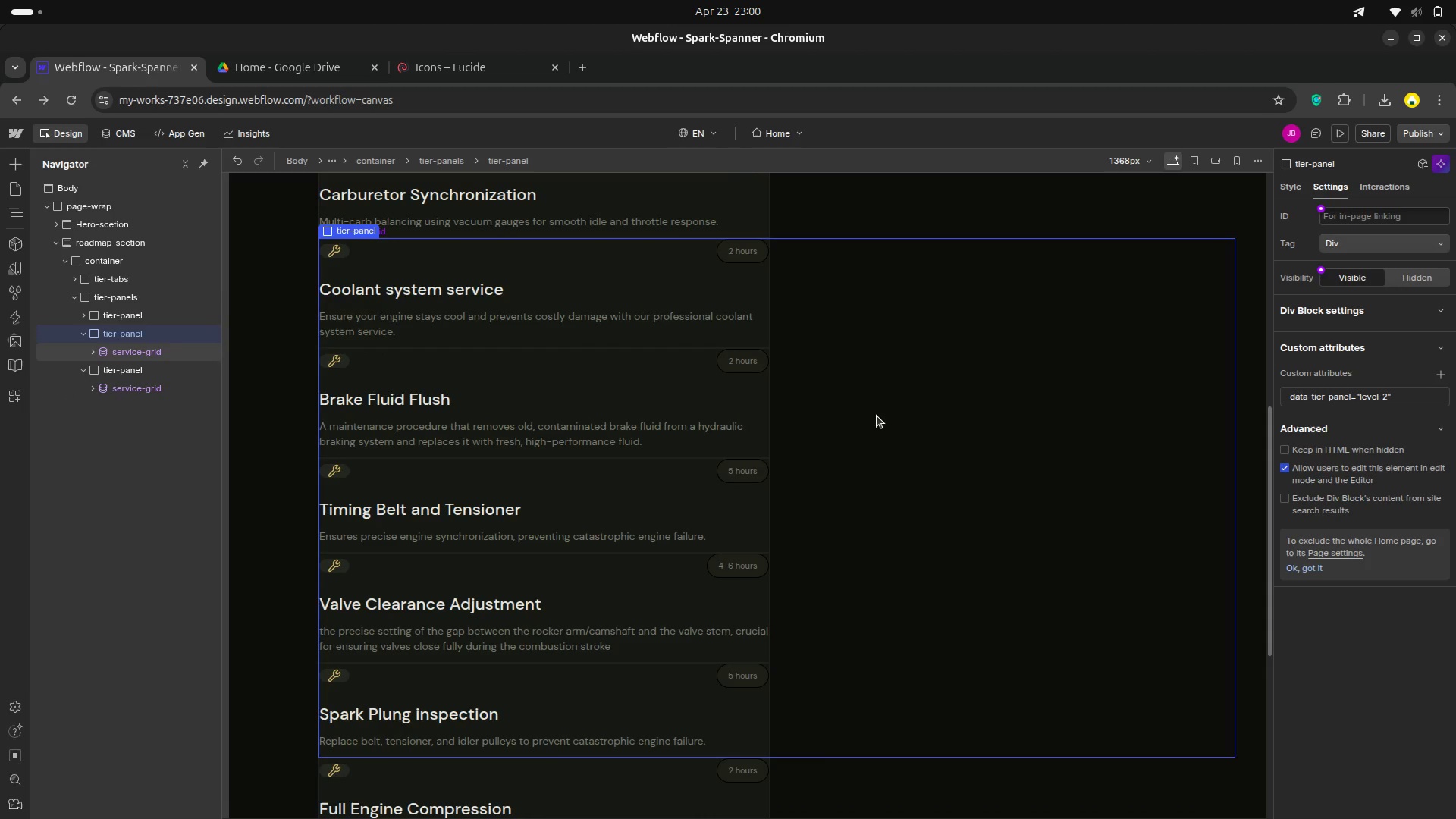 
scroll: coordinate [889, 532], scroll_direction: down, amount: 11.0
 